 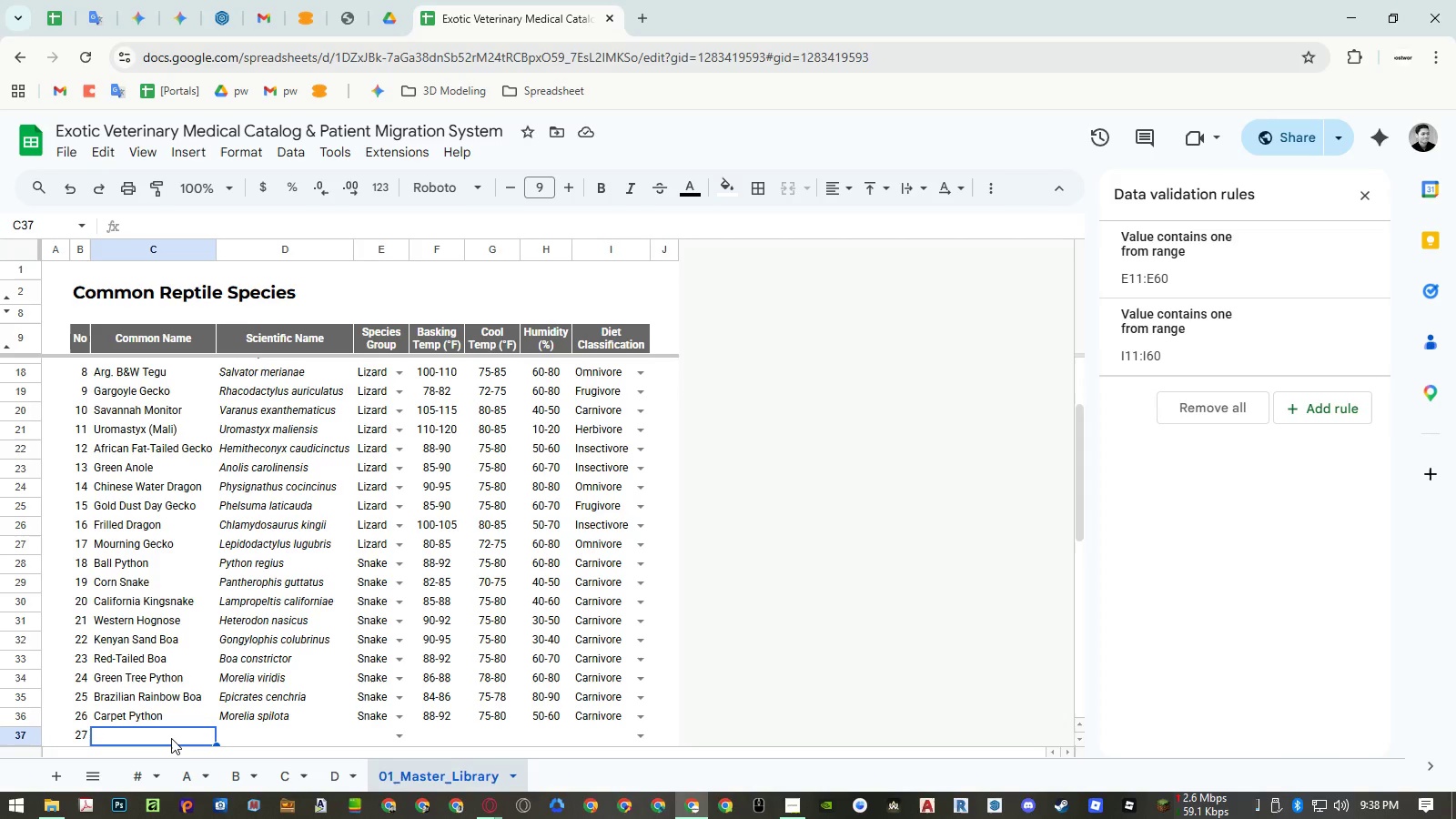 
type(Milk Snake)
 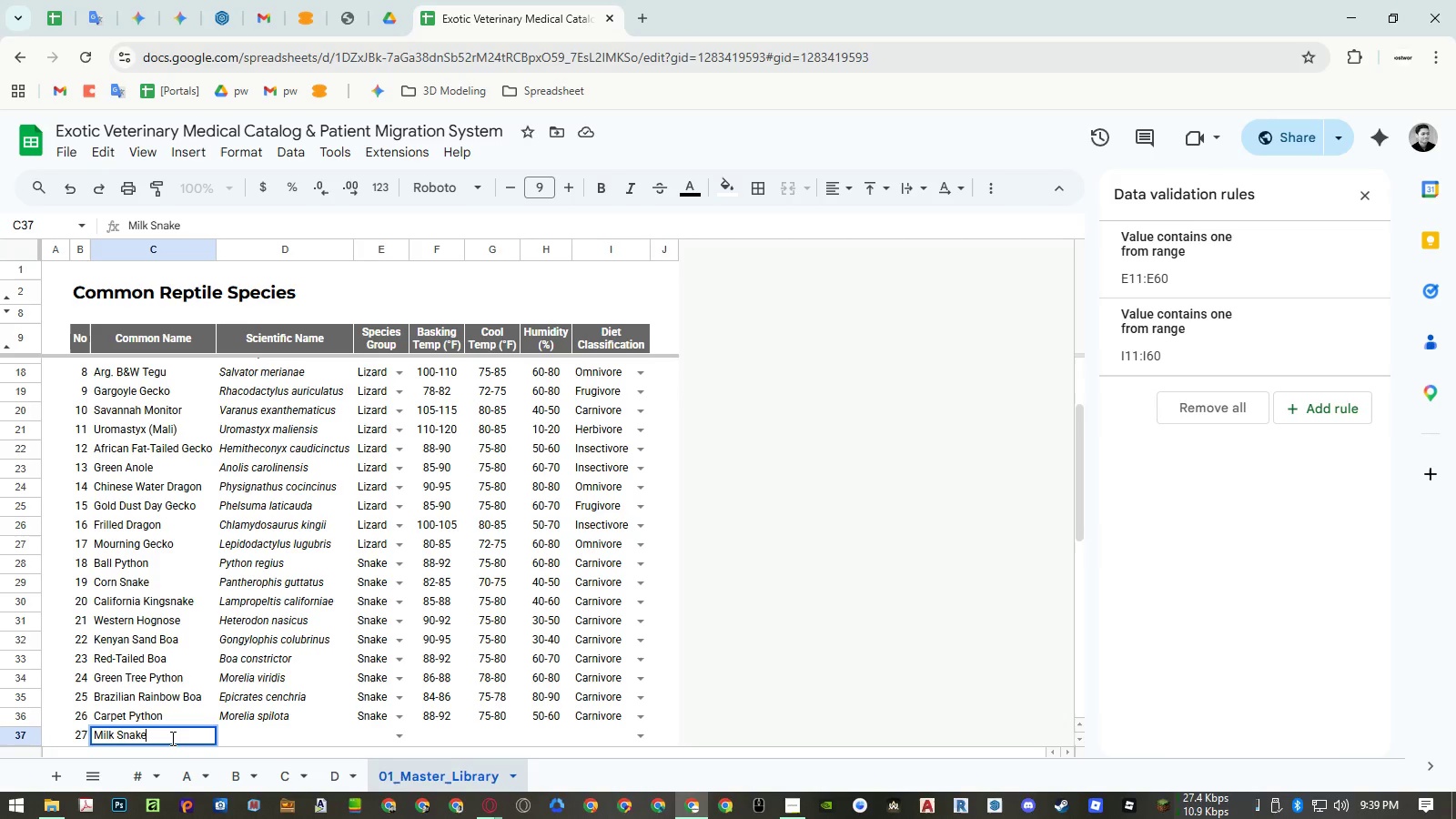 
key(ArrowRight)
 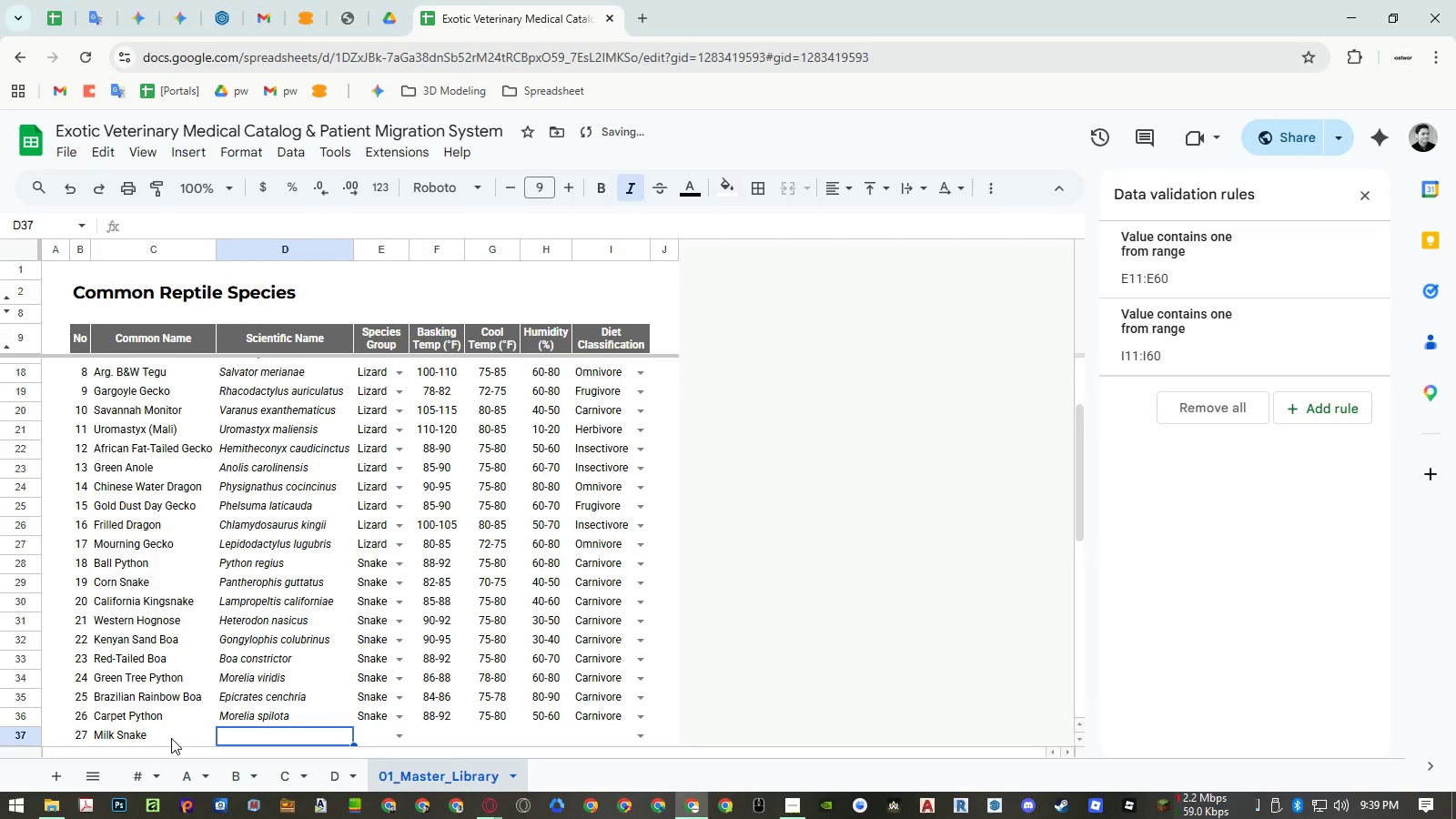 
type(Lampo)
key(Backspace)
type(ropeltis trai)
key(Backspace)
key(Backspace)
type(ia)
 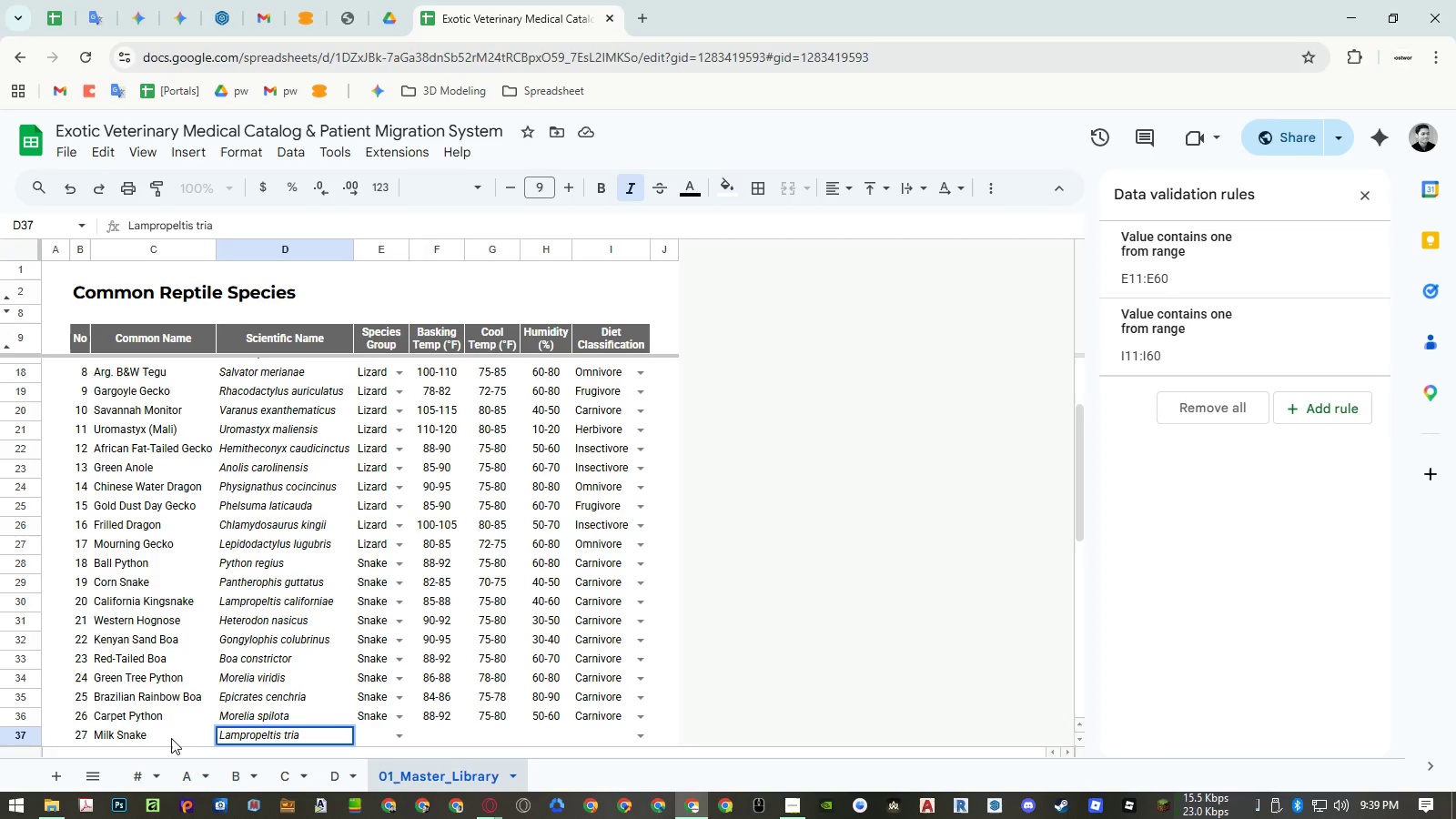 
type(ngulum)
 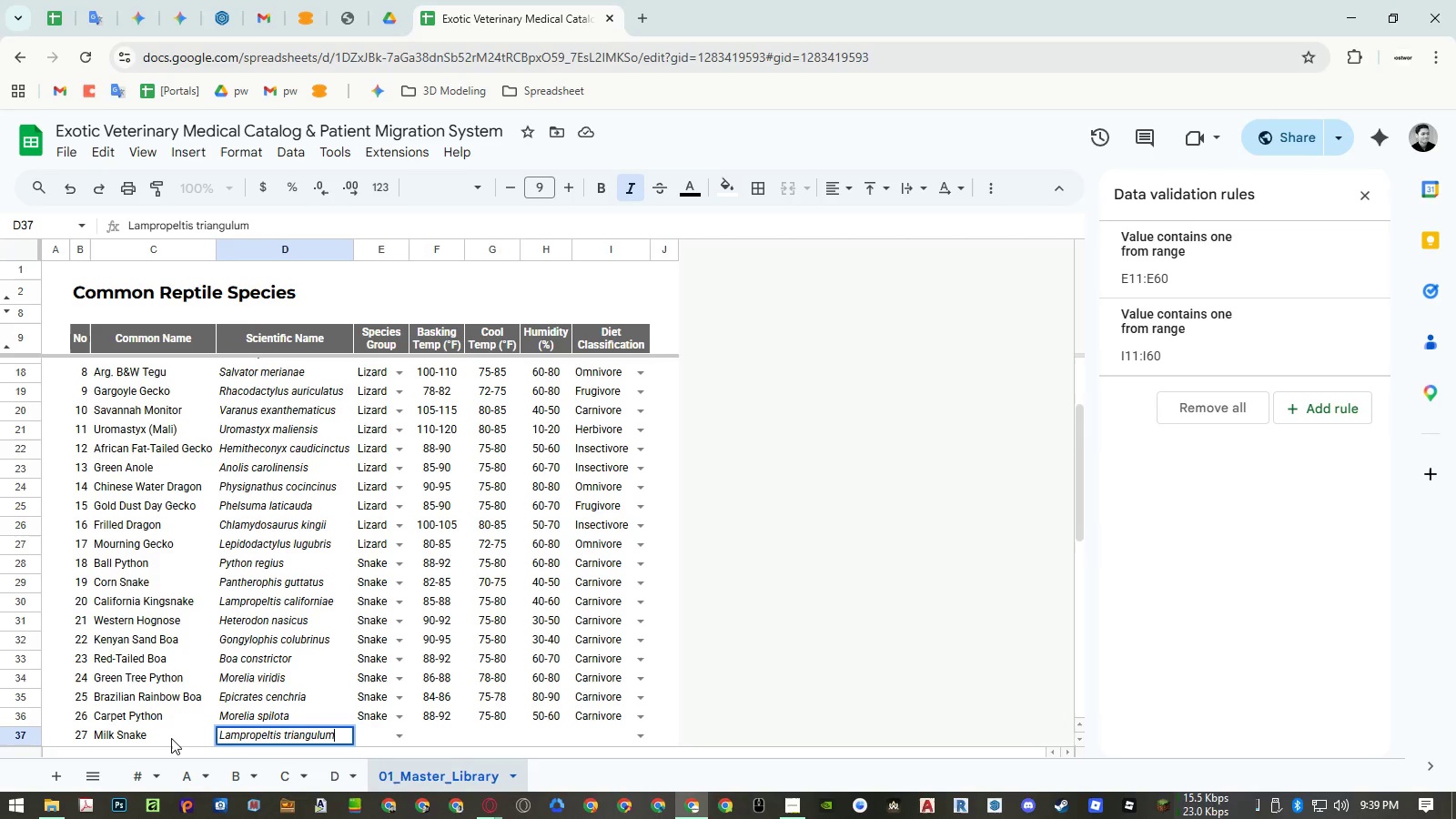 
key(Enter)
 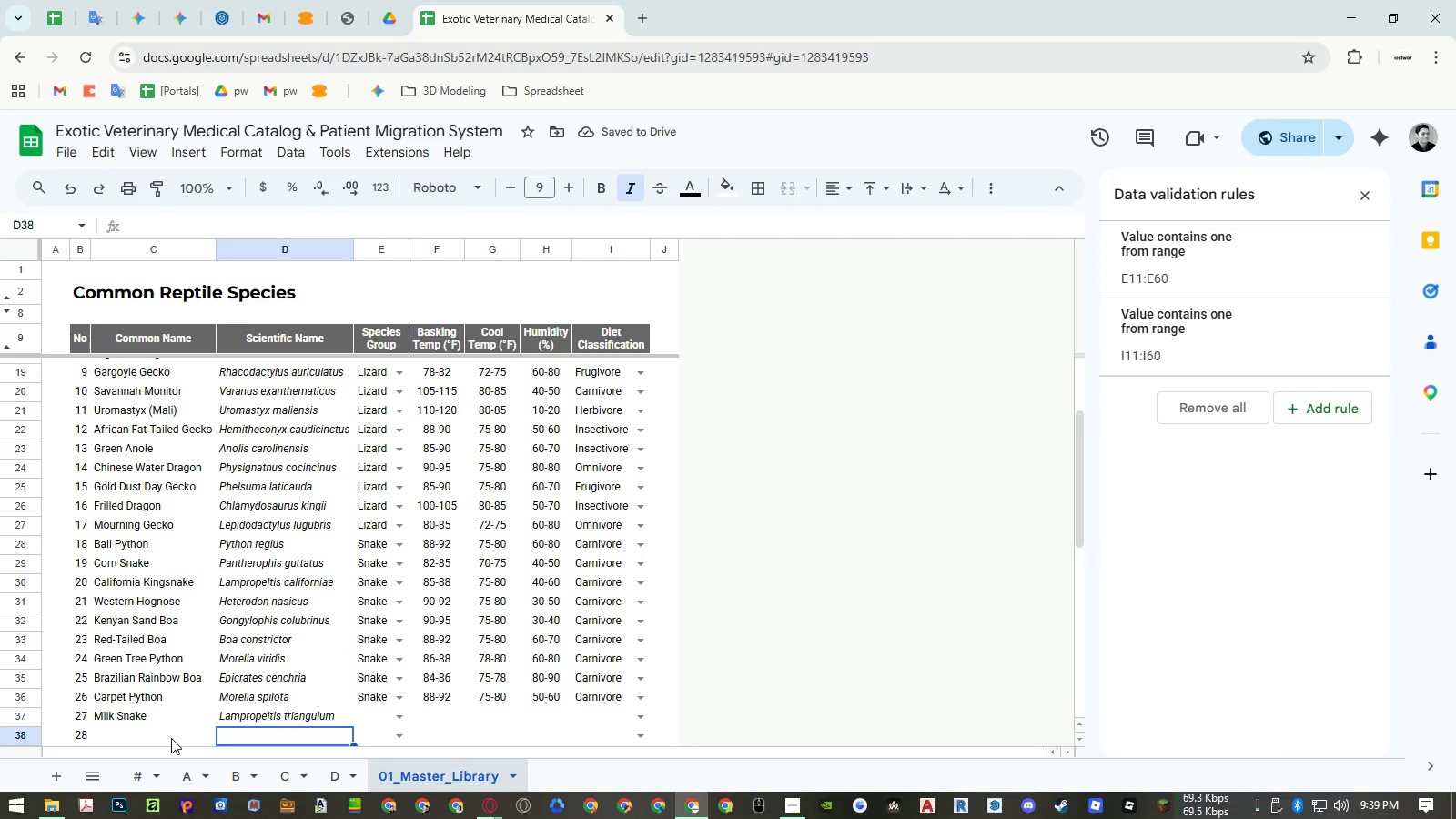 
wait(8.75)
 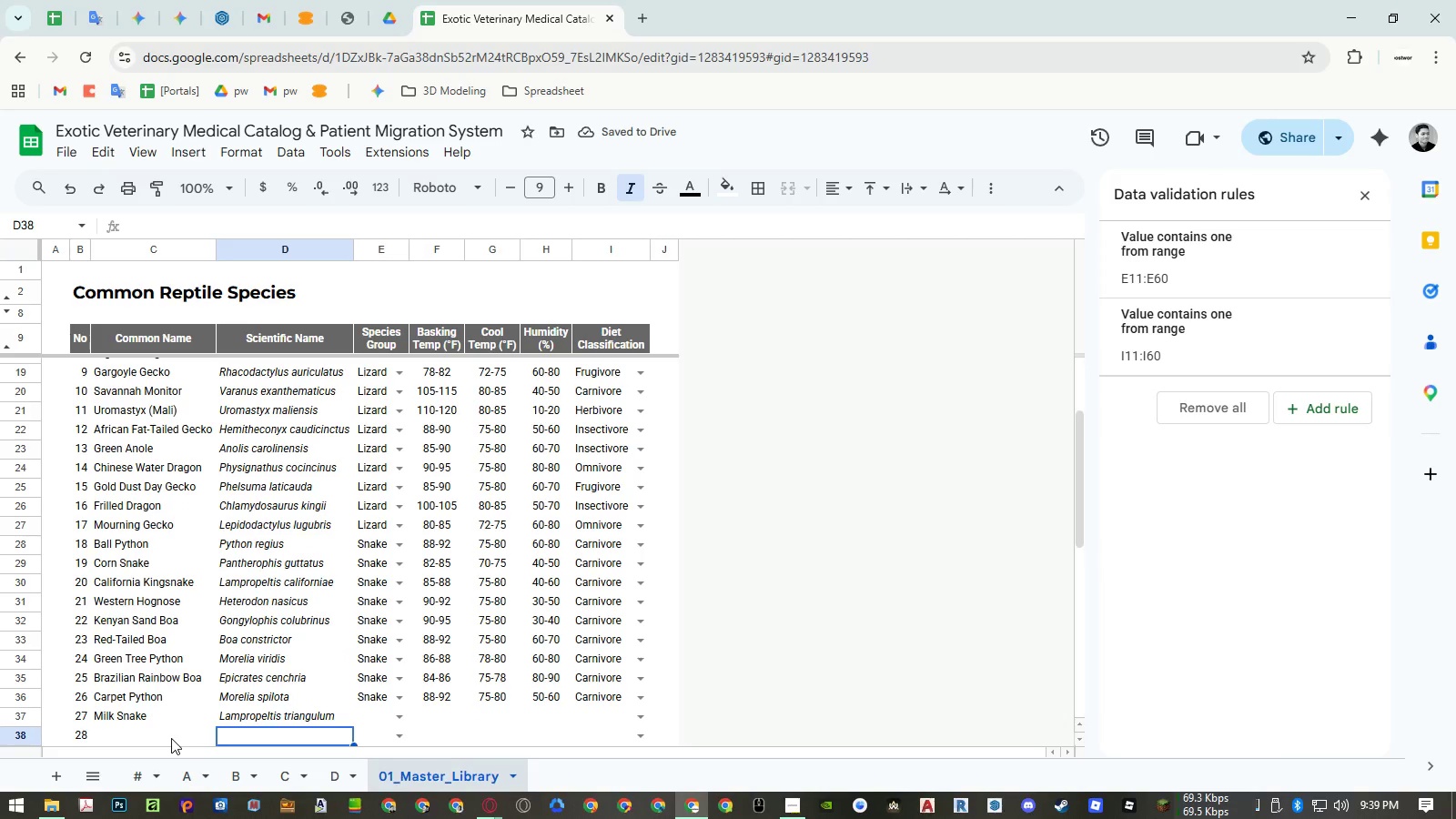 
key(ArrowUp)
 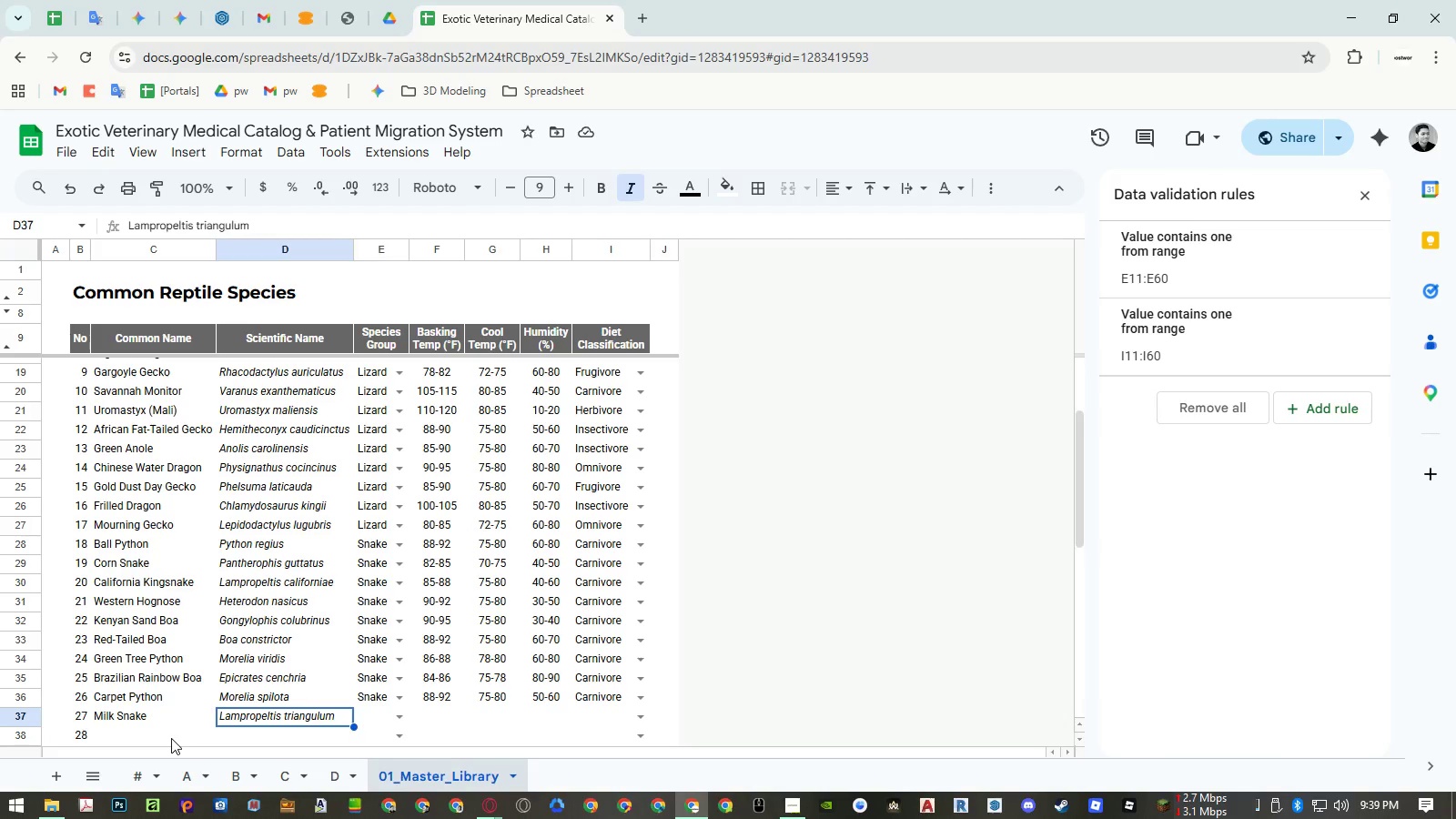 
key(ArrowRight)
 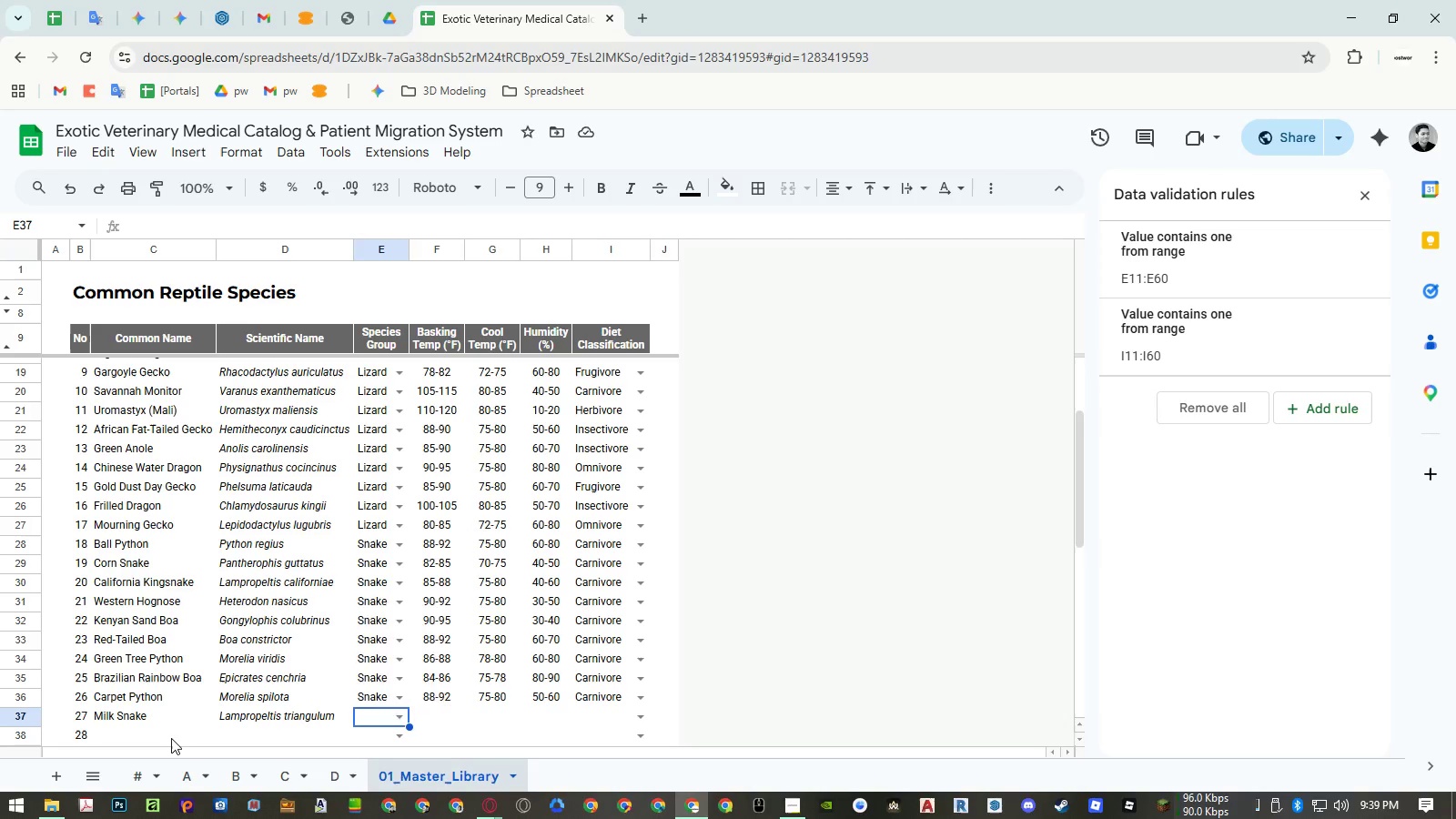 
key(Enter)
 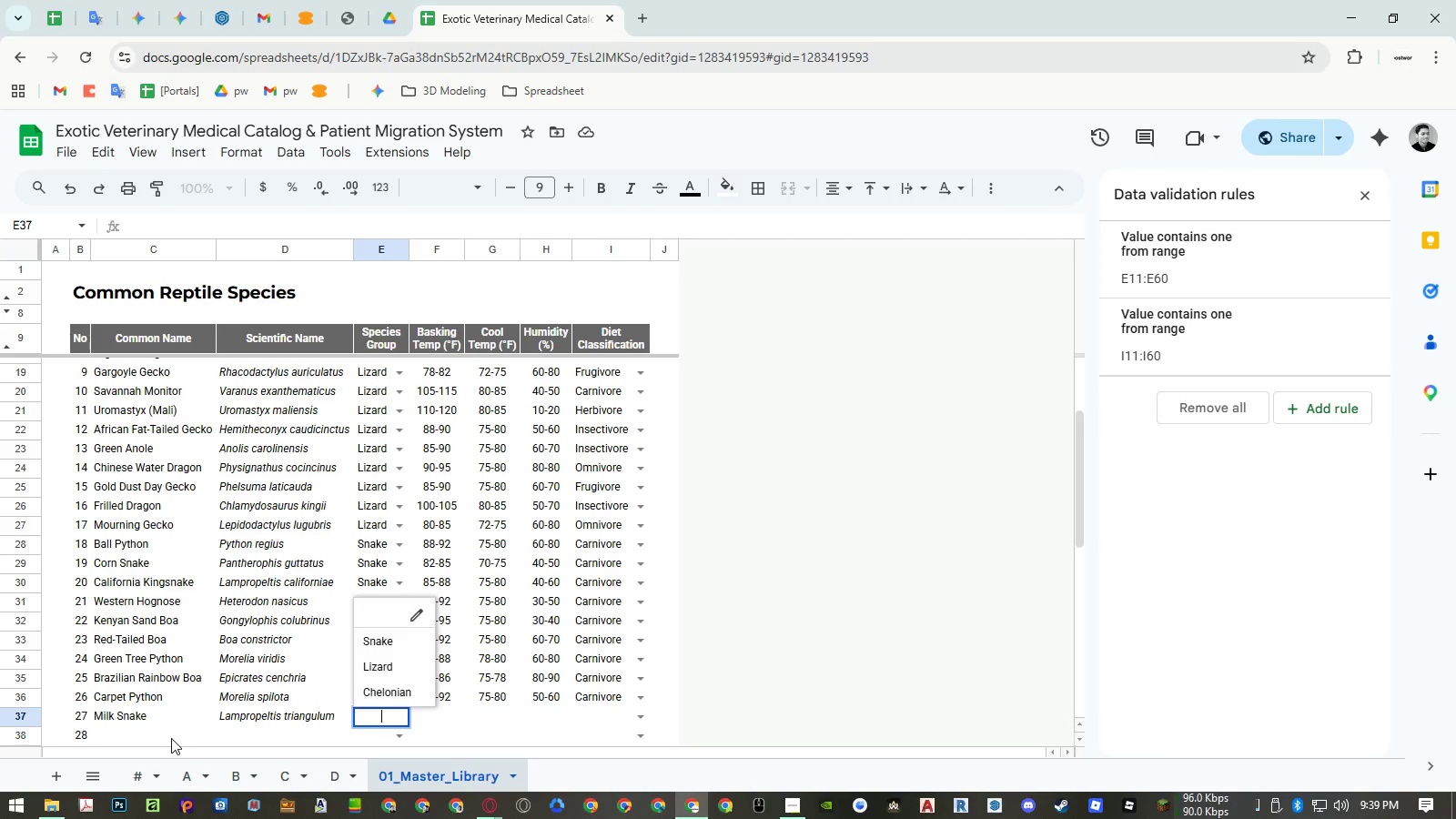 
key(ArrowDown)
 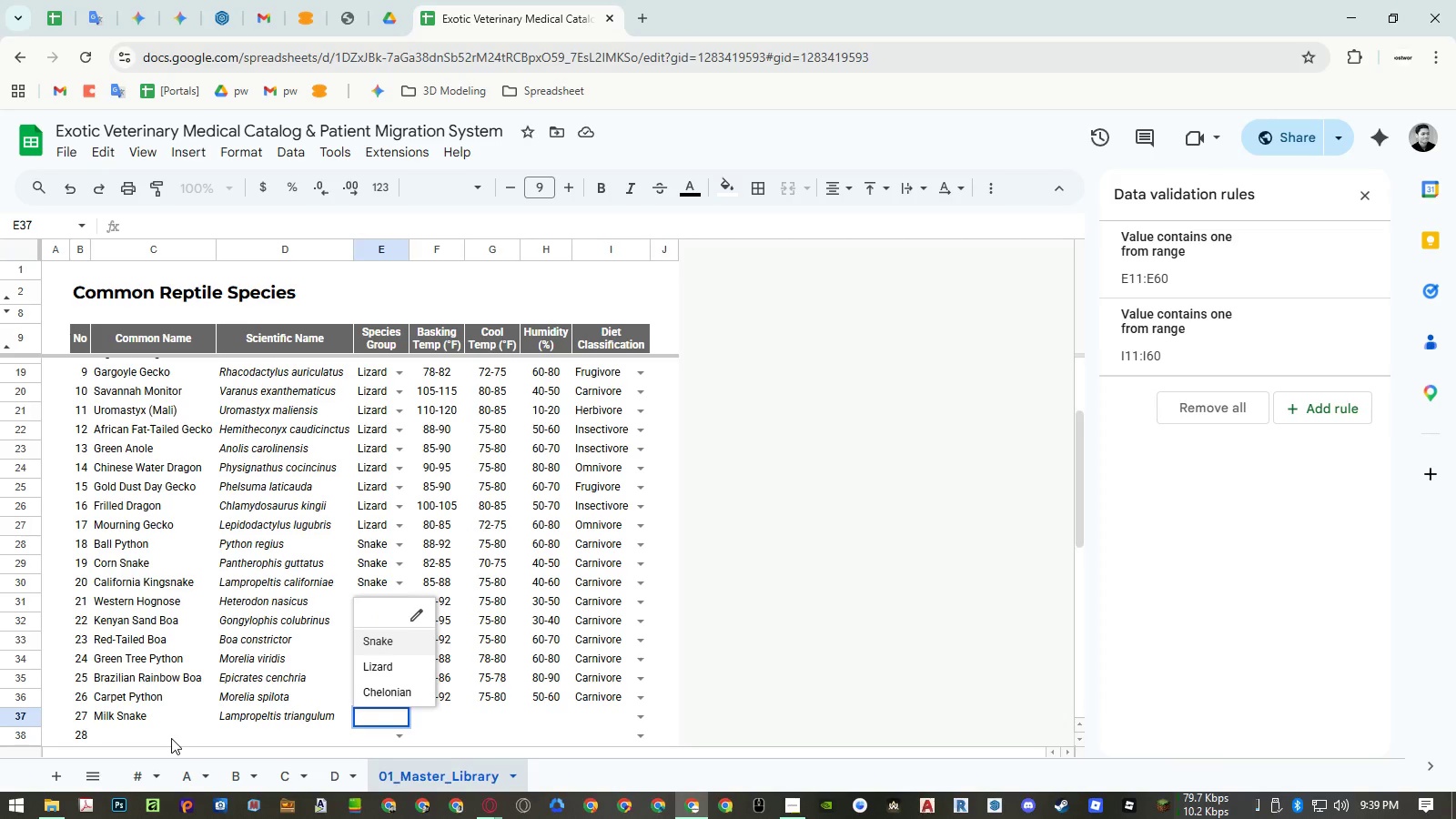 
key(Enter)
 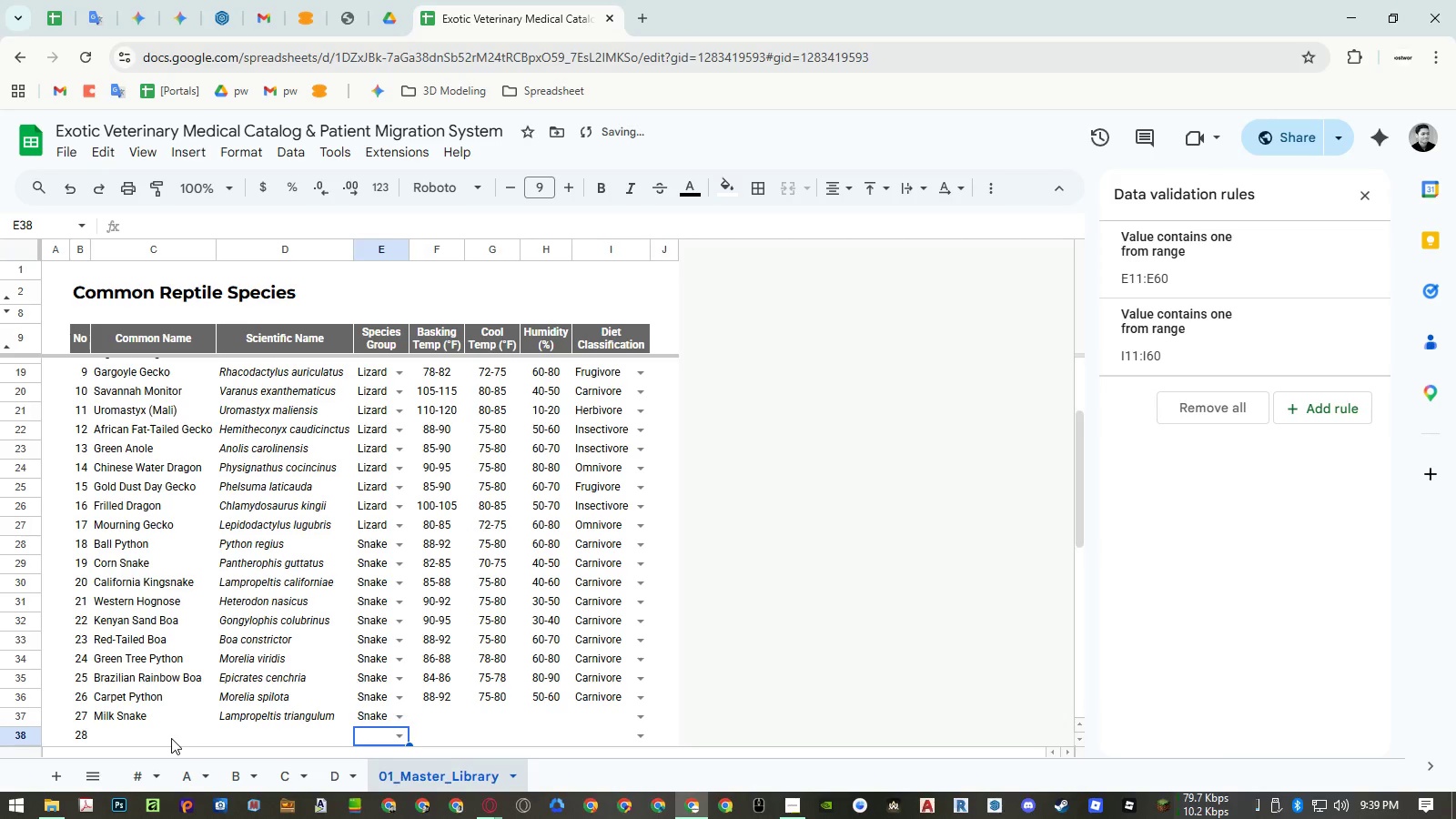 
key(ArrowUp)
 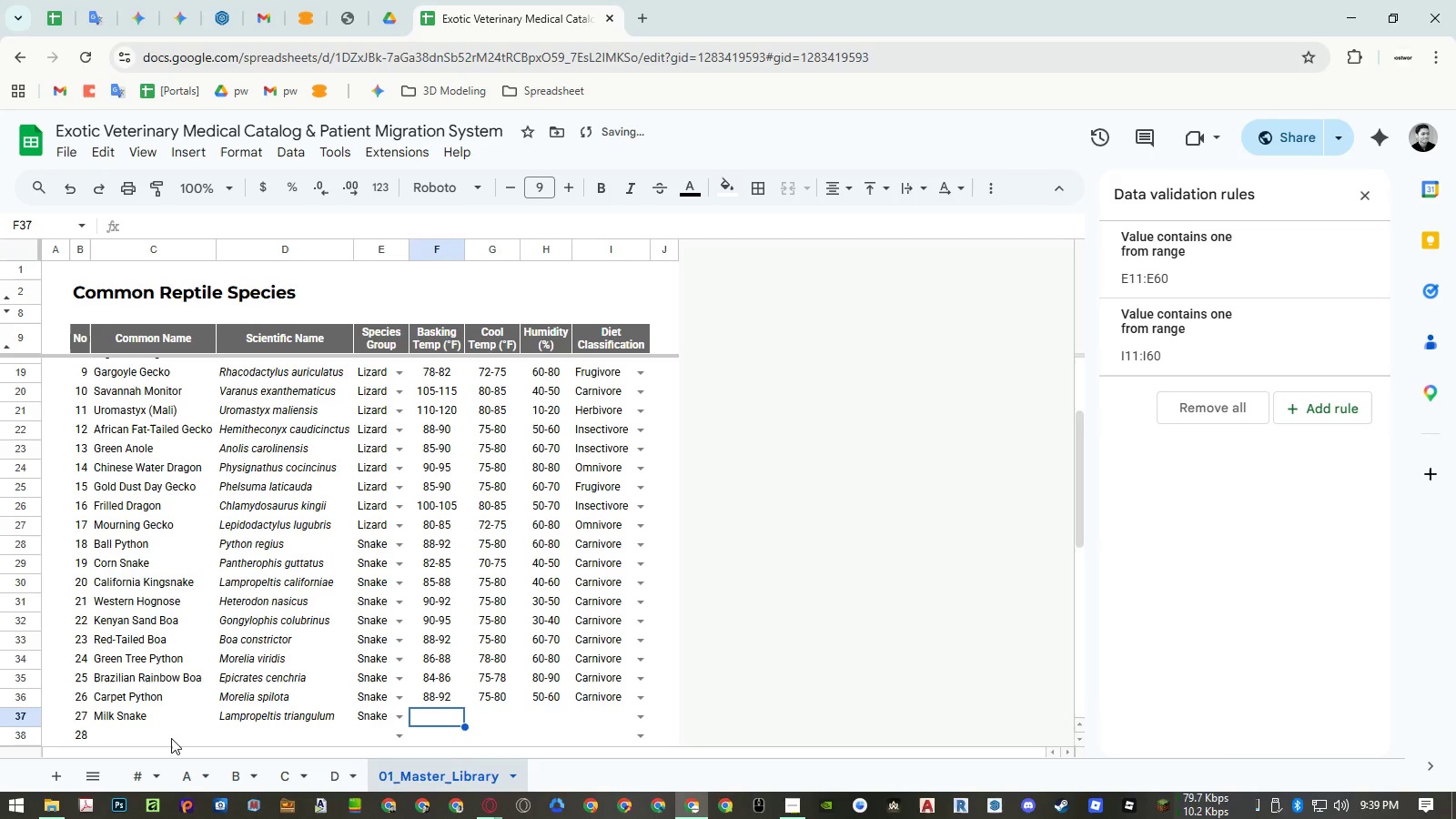 
key(ArrowRight)
 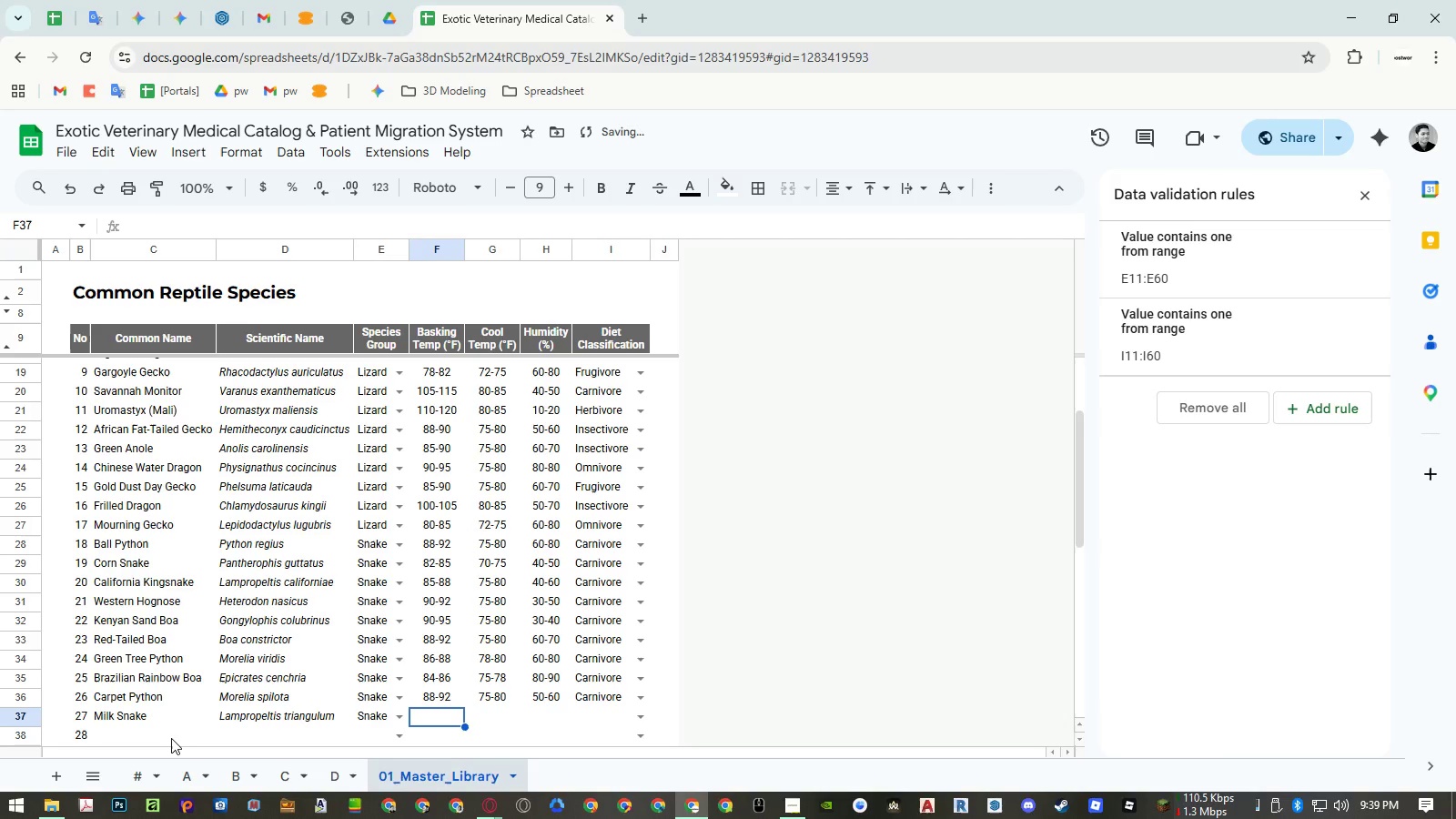 
key(Numpad8)
 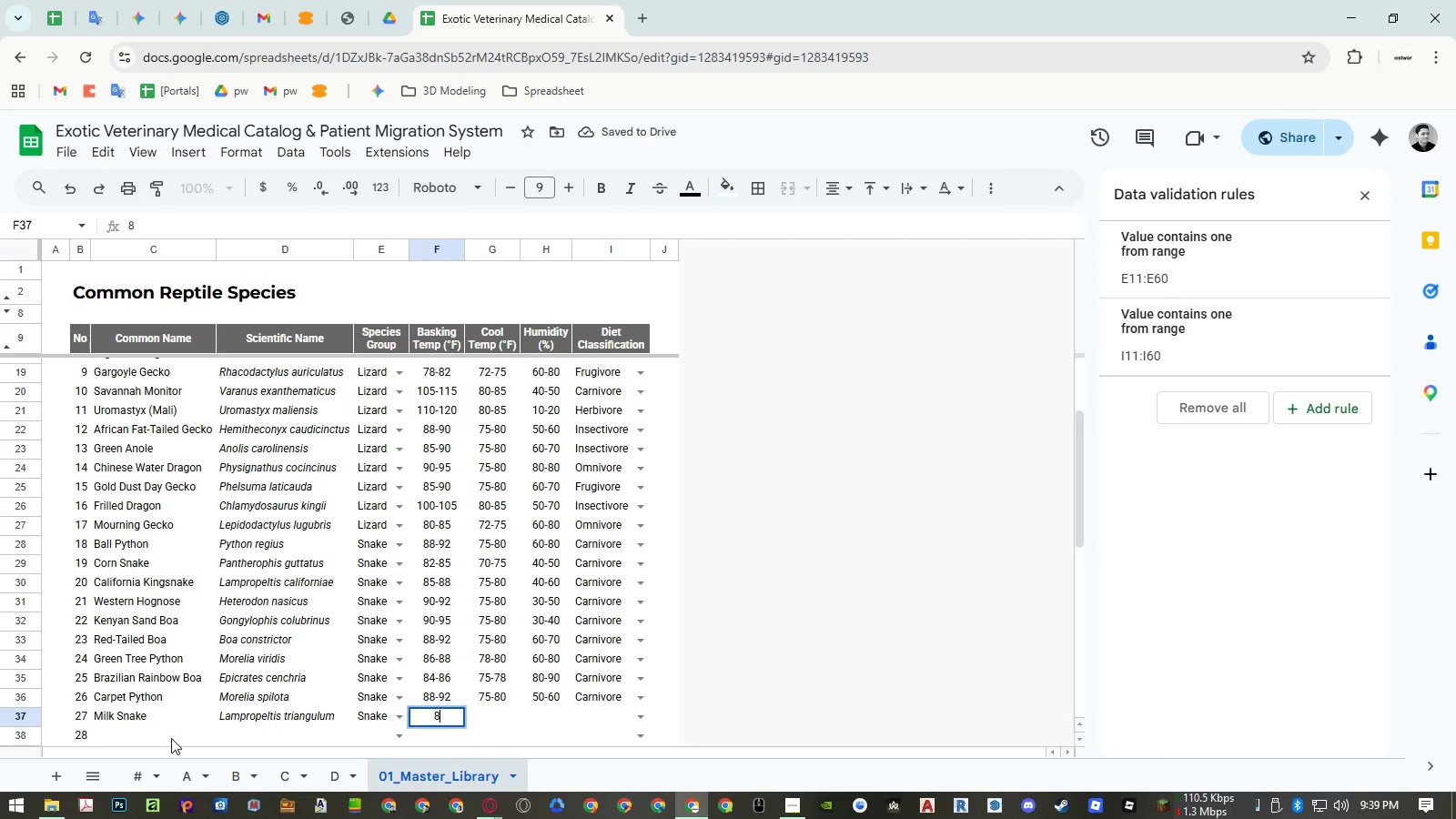 
key(Numpad4)
 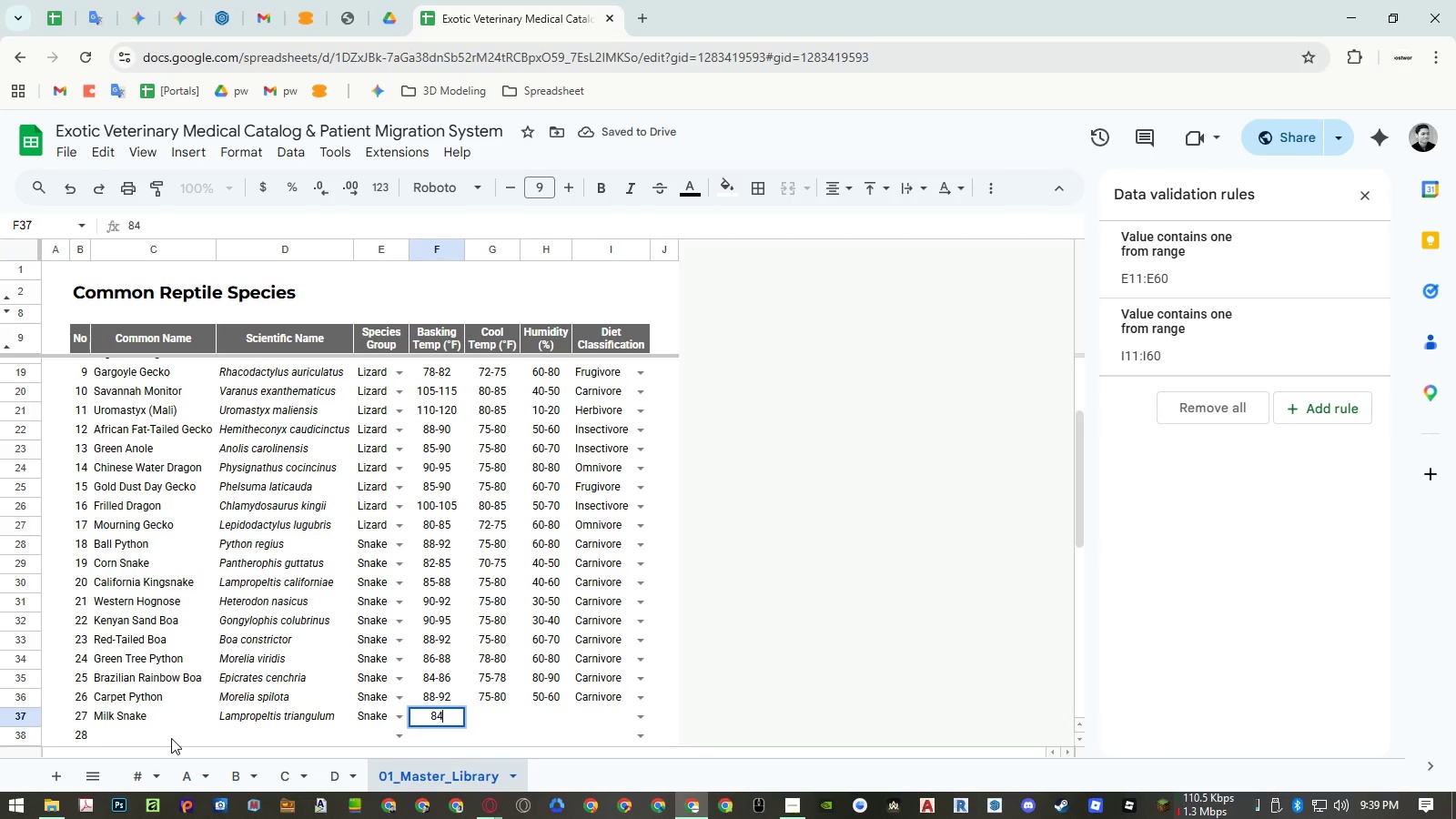 
key(NumpadSubtract)
 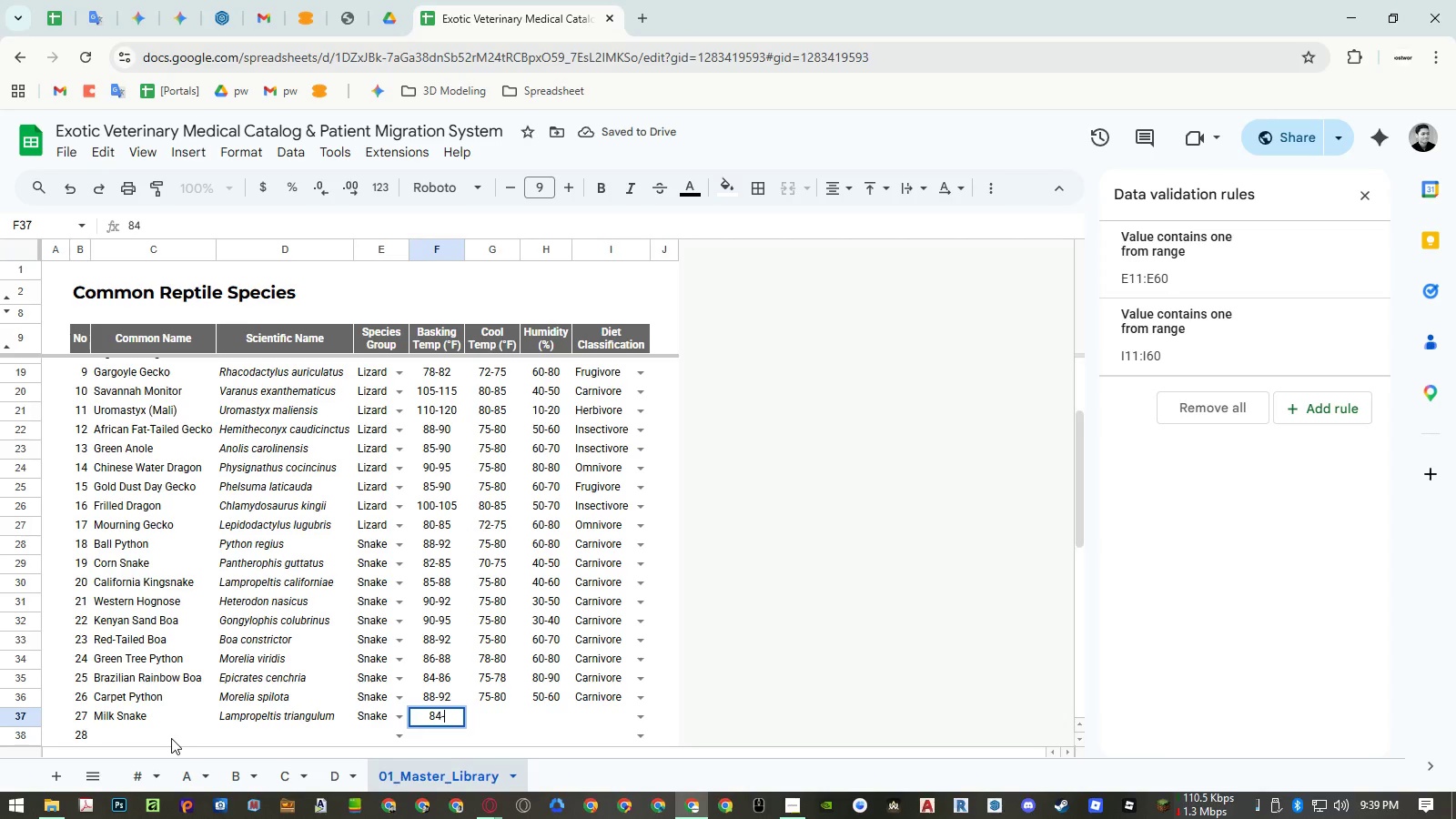 
key(Numpad8)
 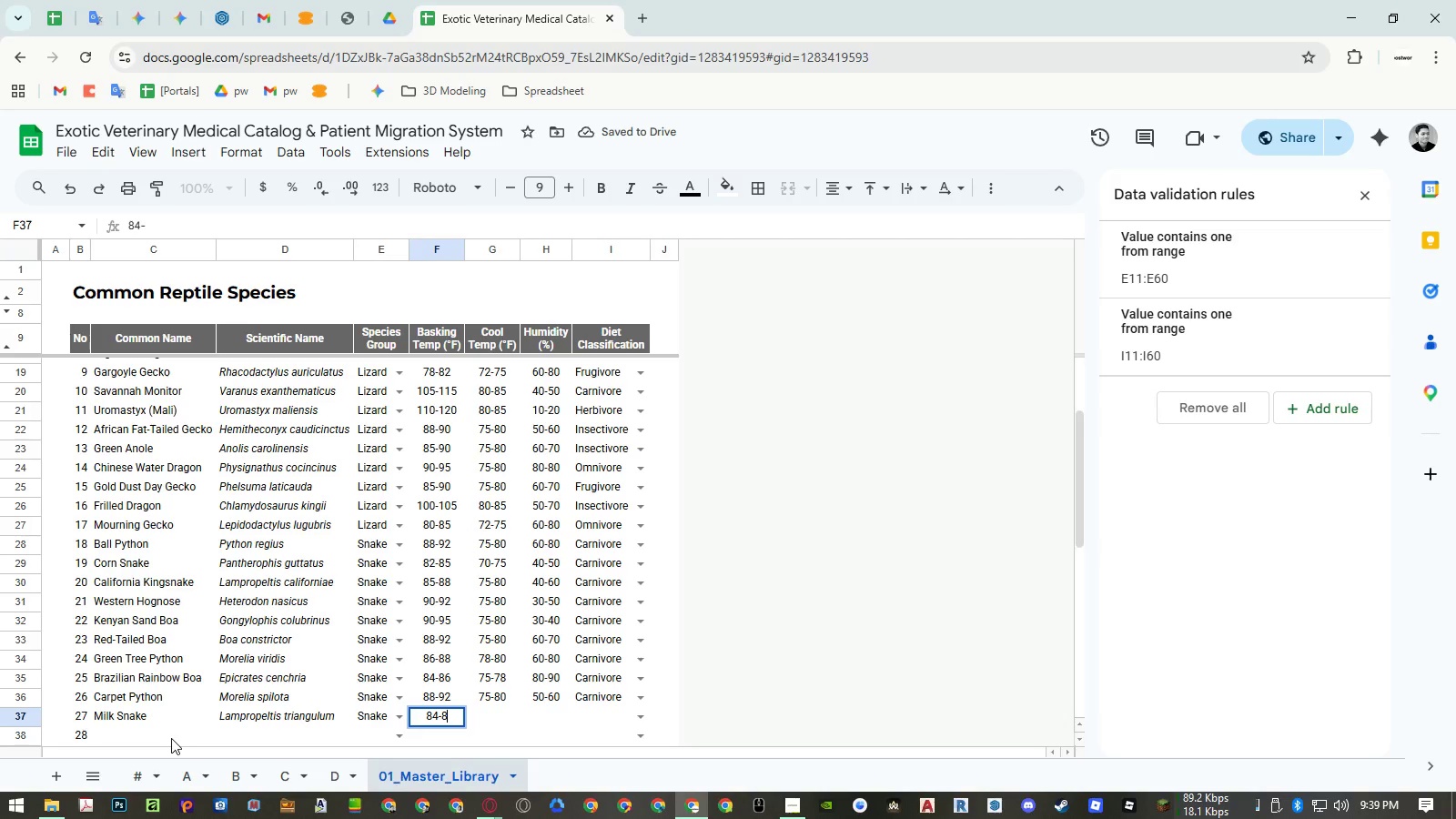 
key(Numpad6)
 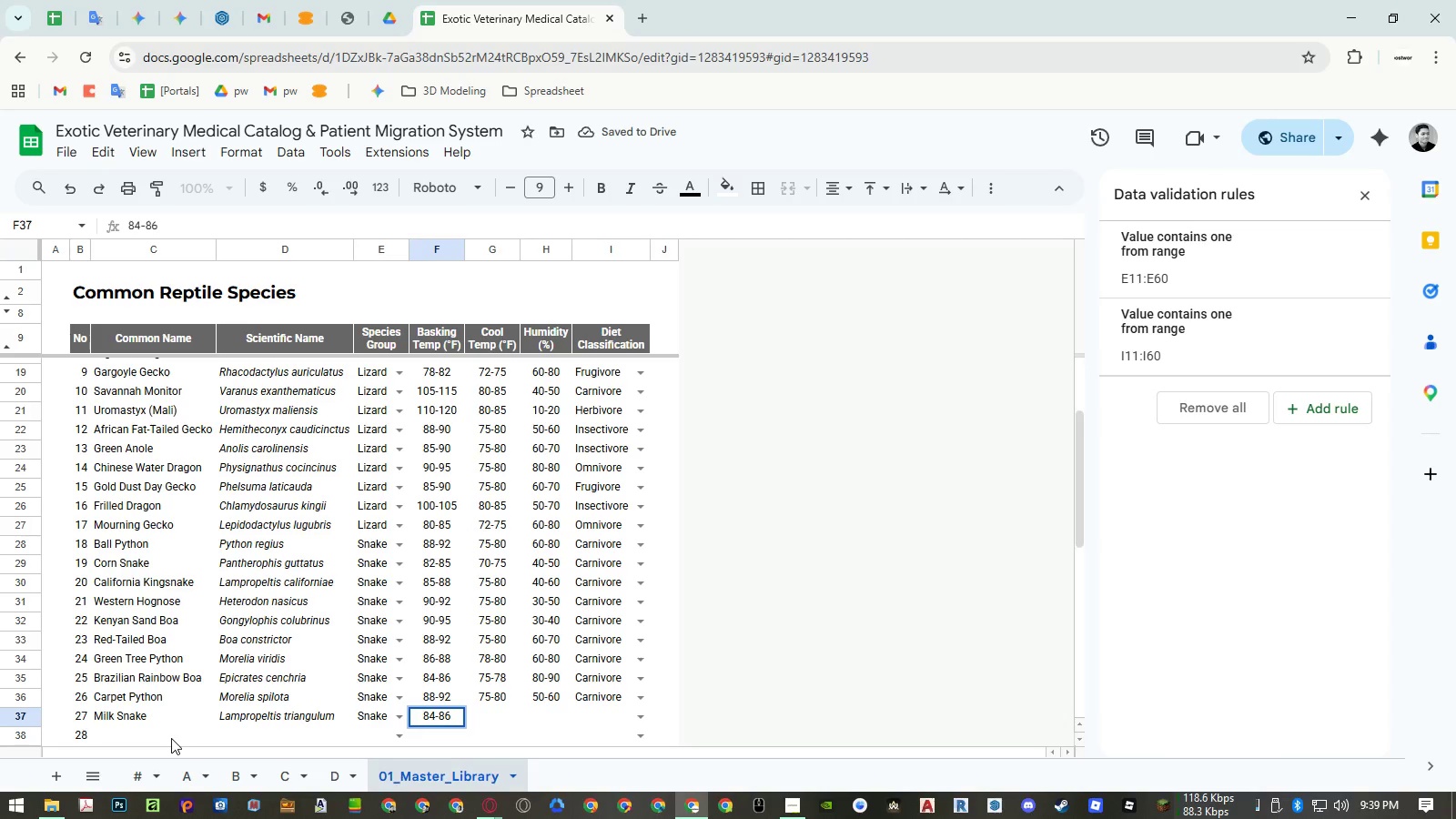 
key(ArrowRight)
 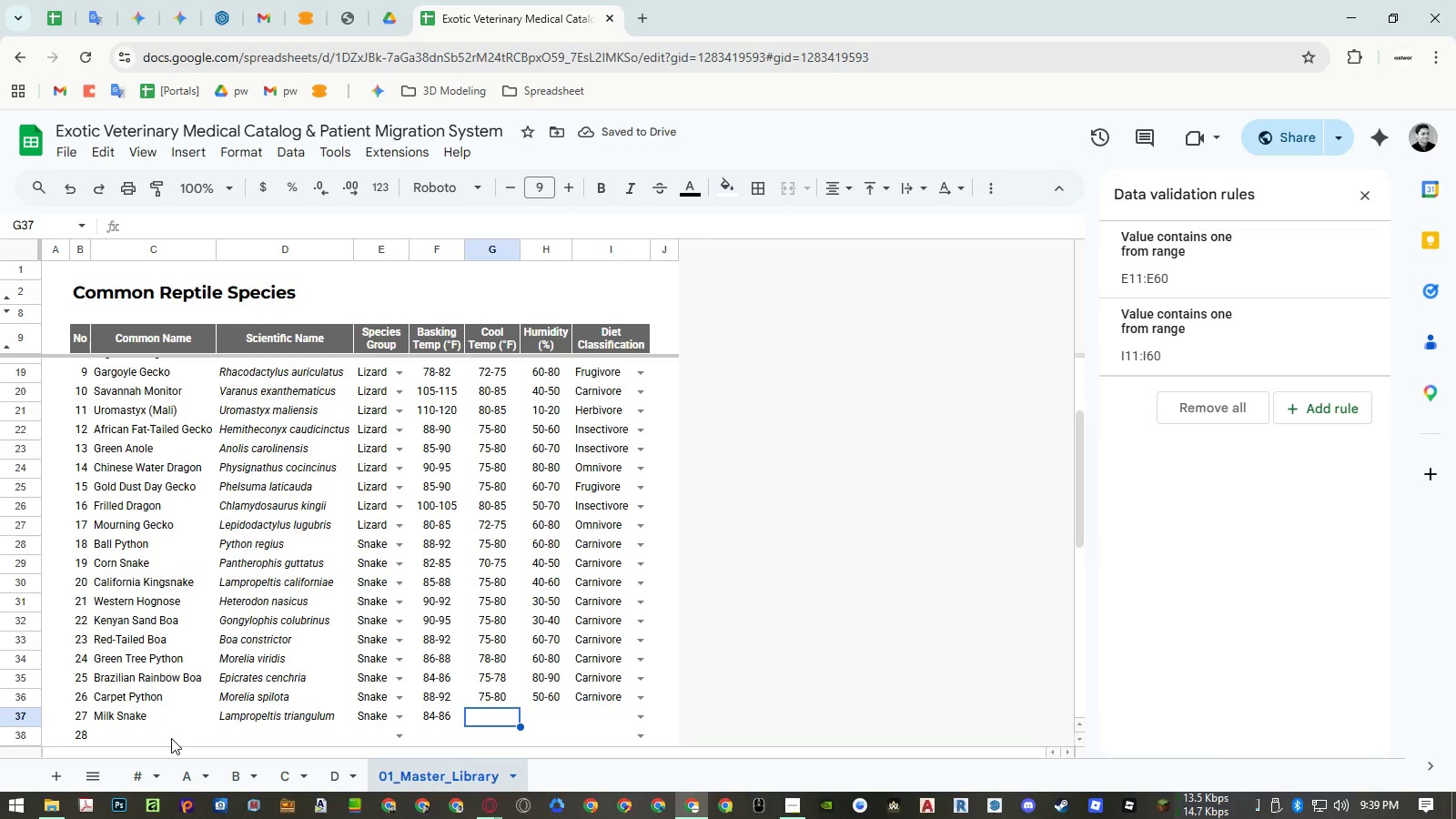 
wait(6.28)
 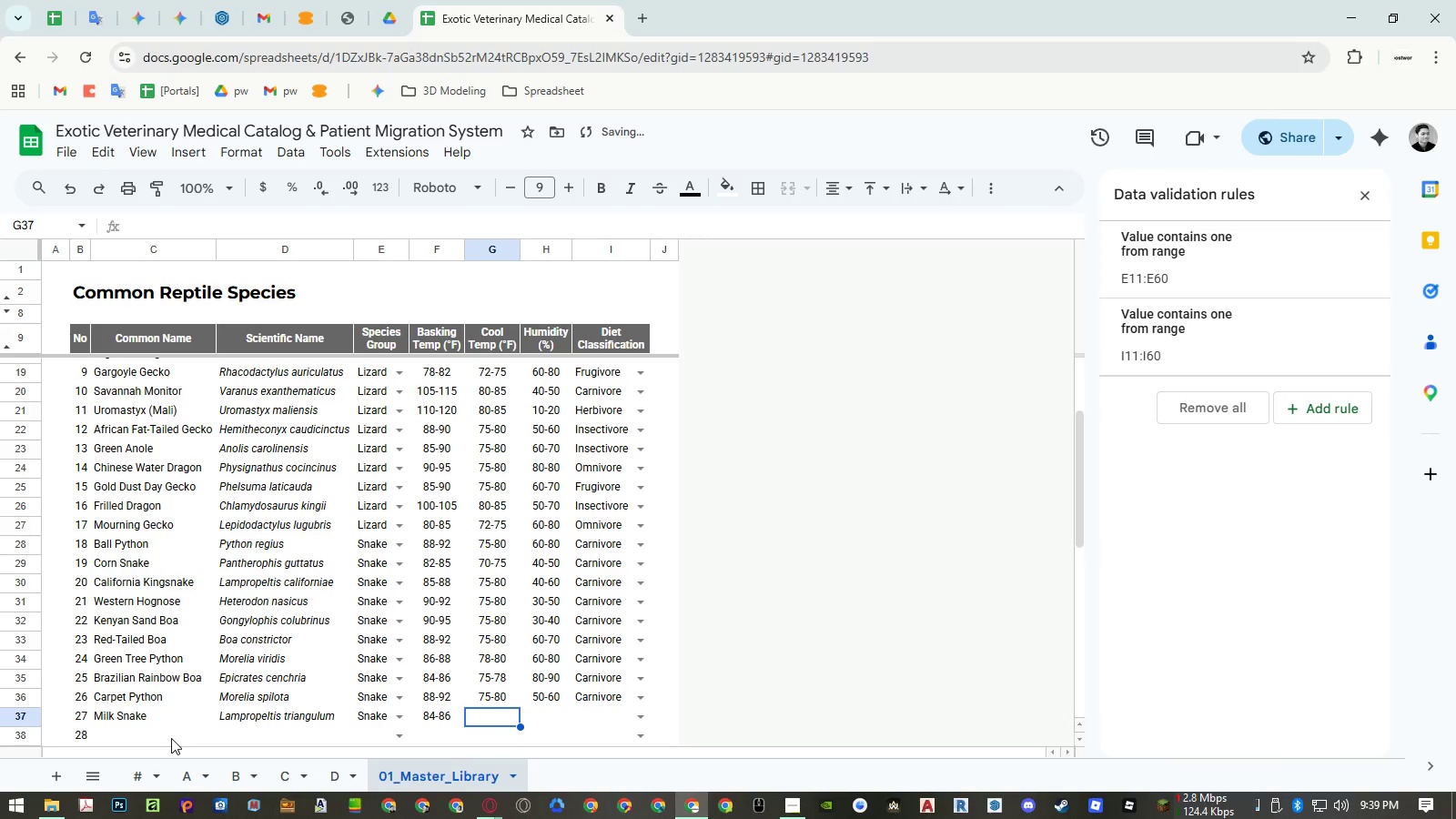 
key(Numpad7)
 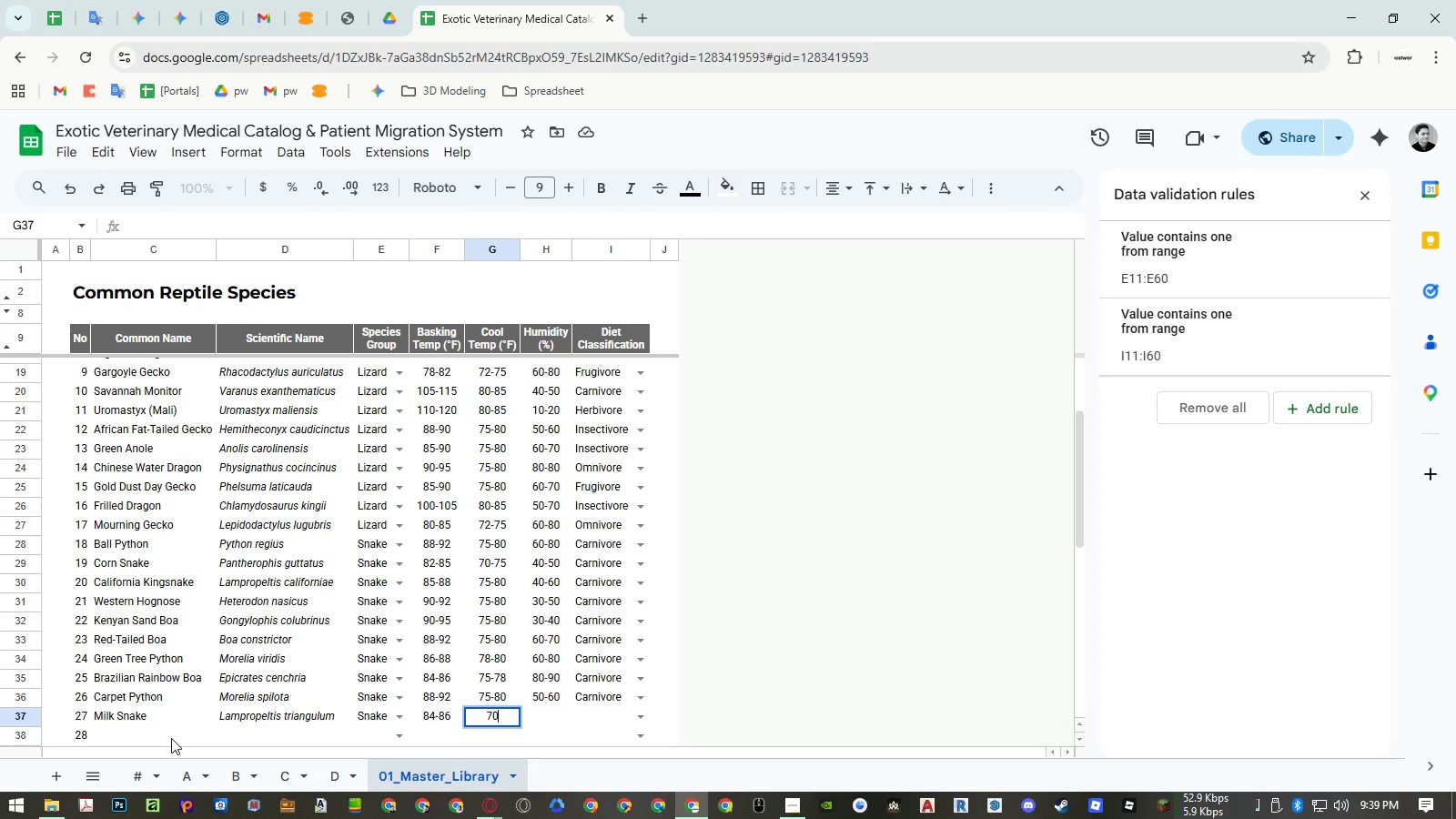 
key(Numpad0)
 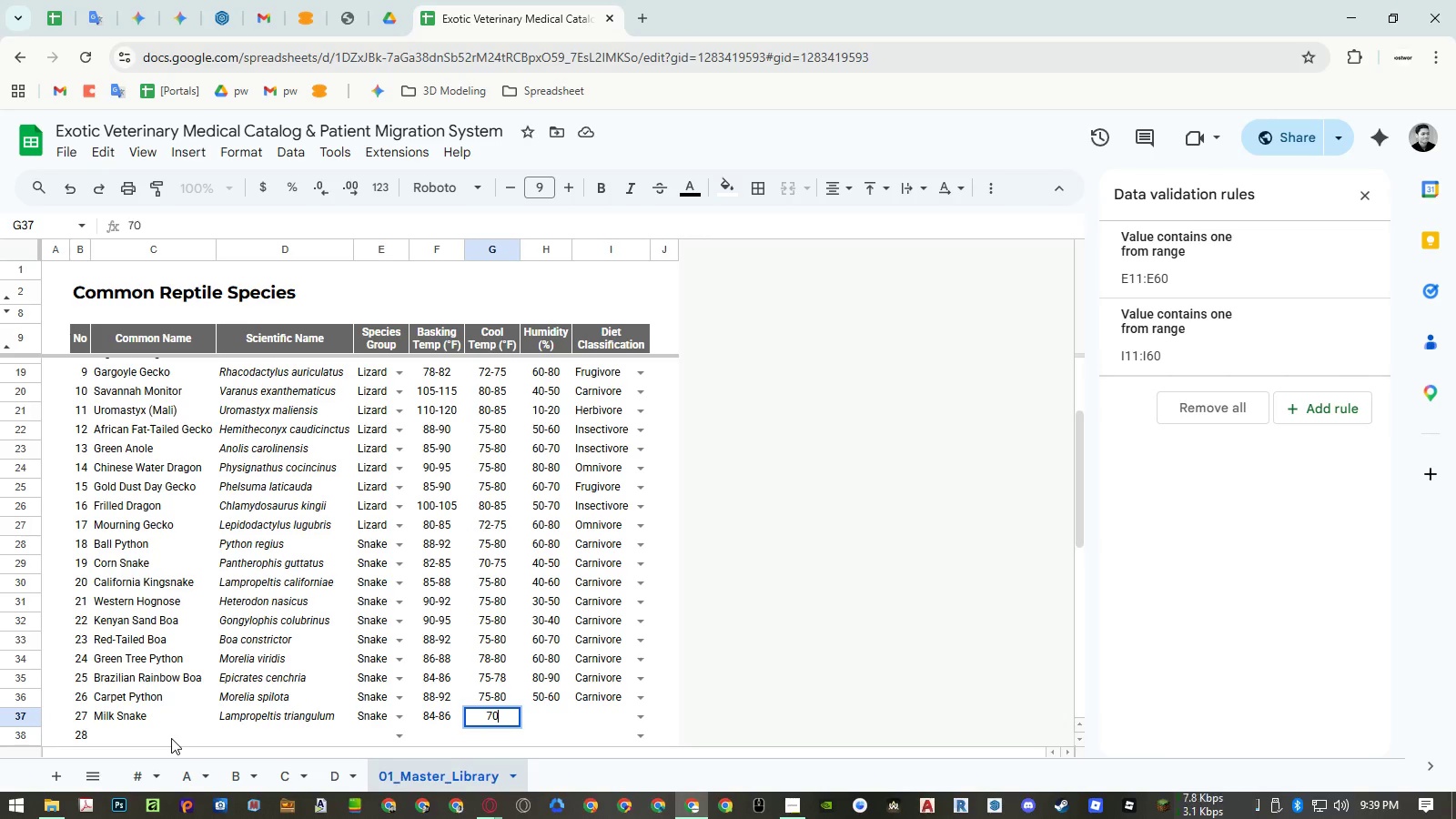 
key(NumpadSubtract)
 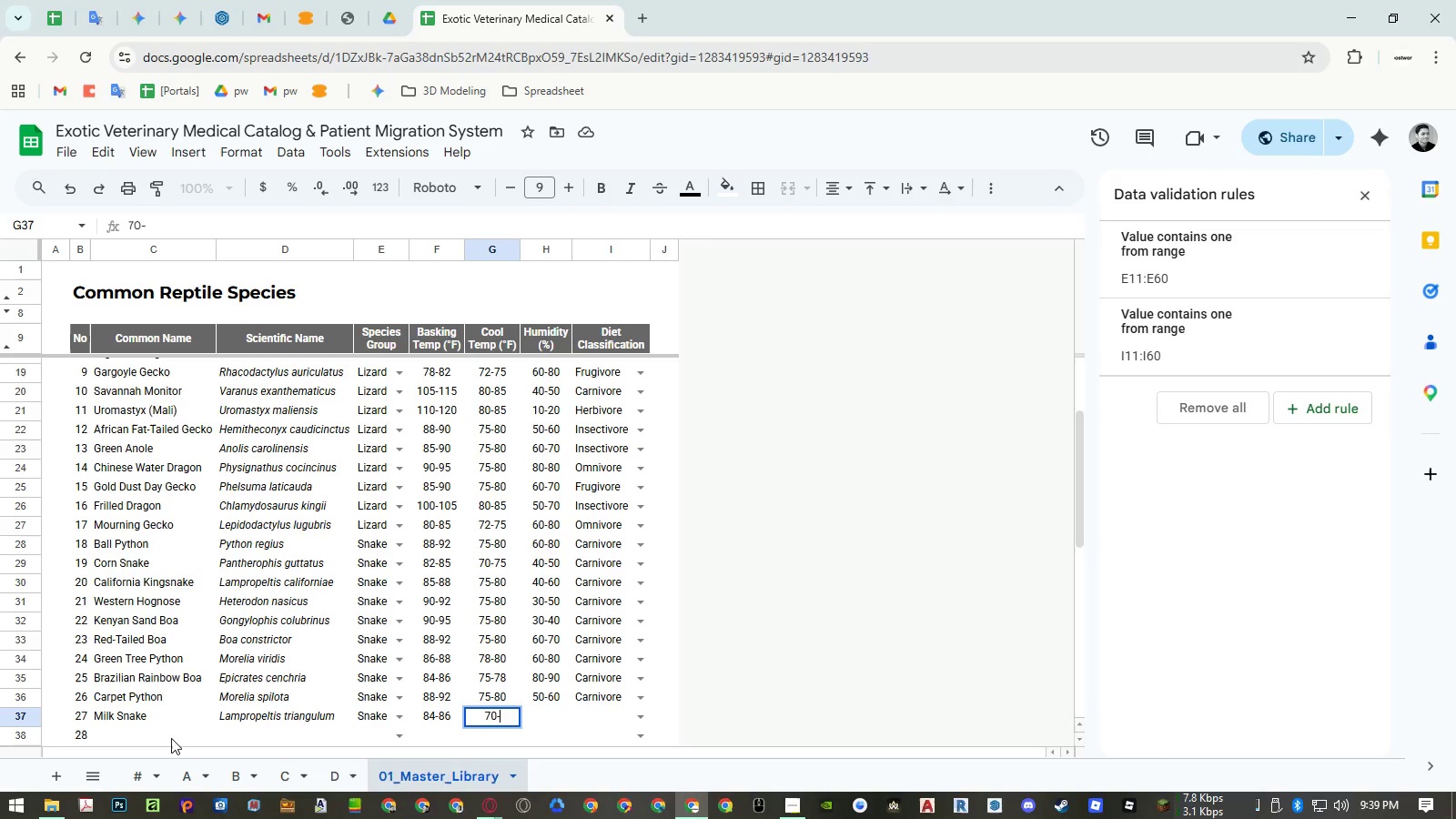 
key(Numpad7)
 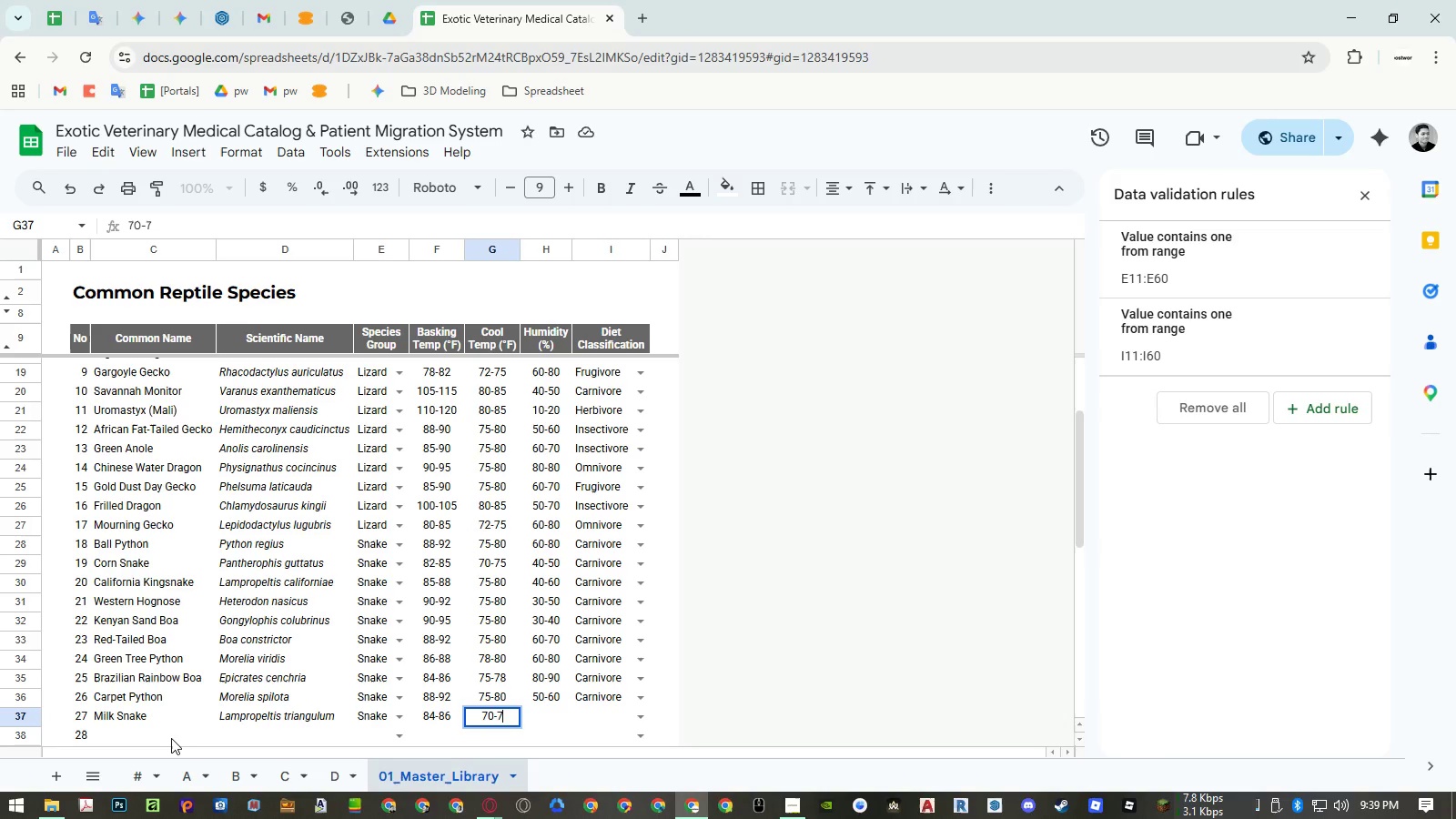 
key(Numpad5)
 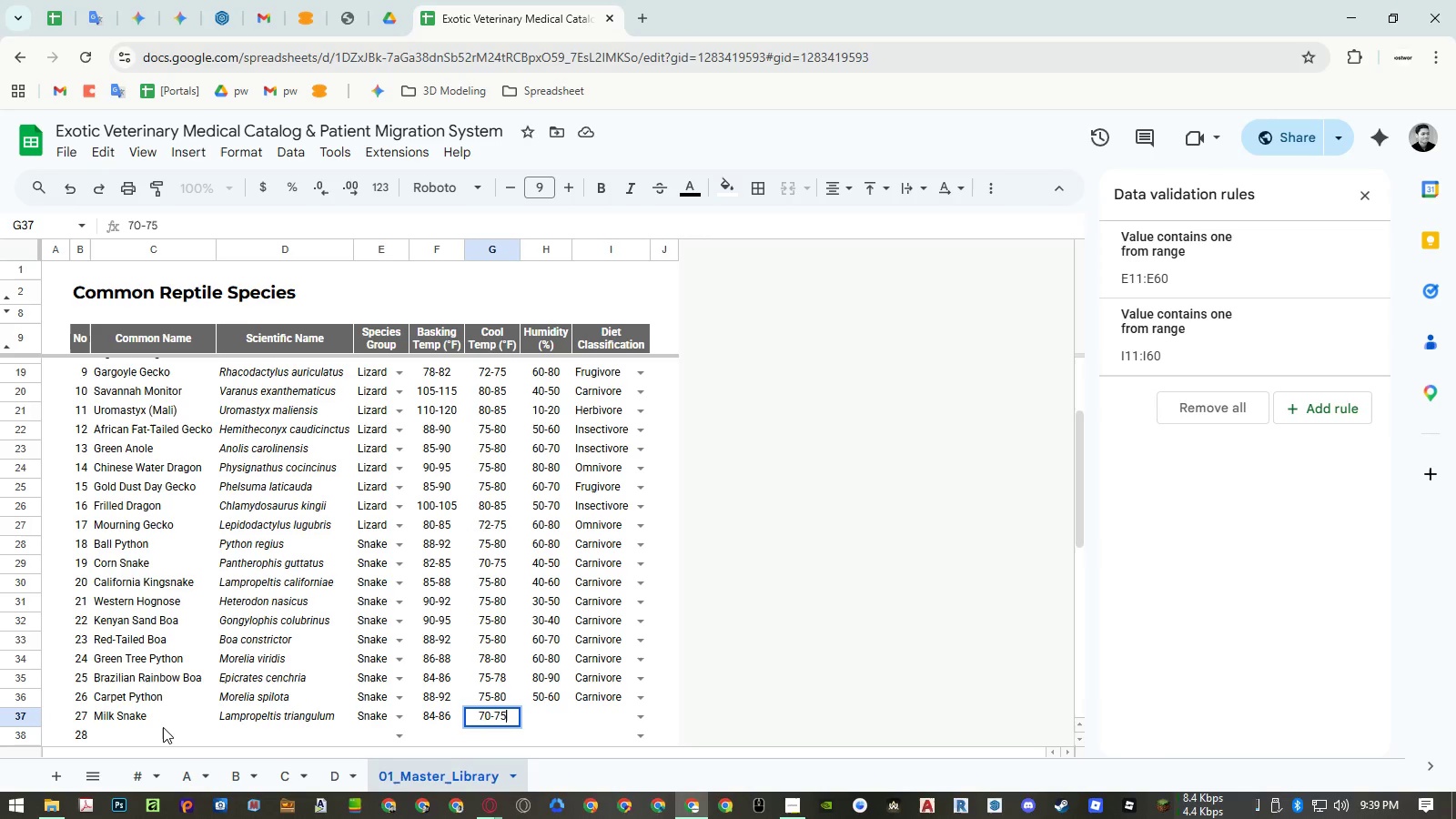 
key(ArrowRight)
 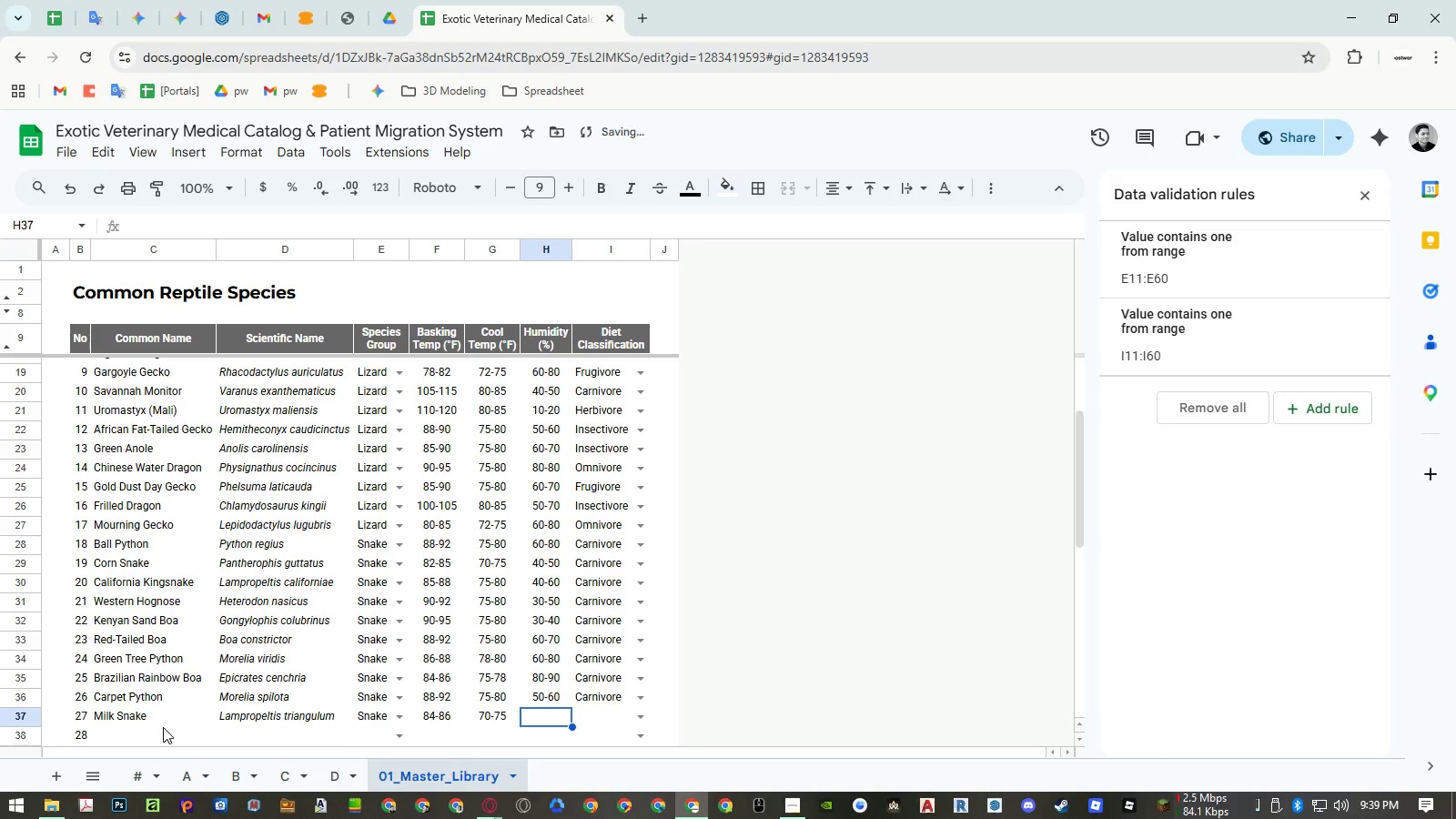 
key(Numpad4)
 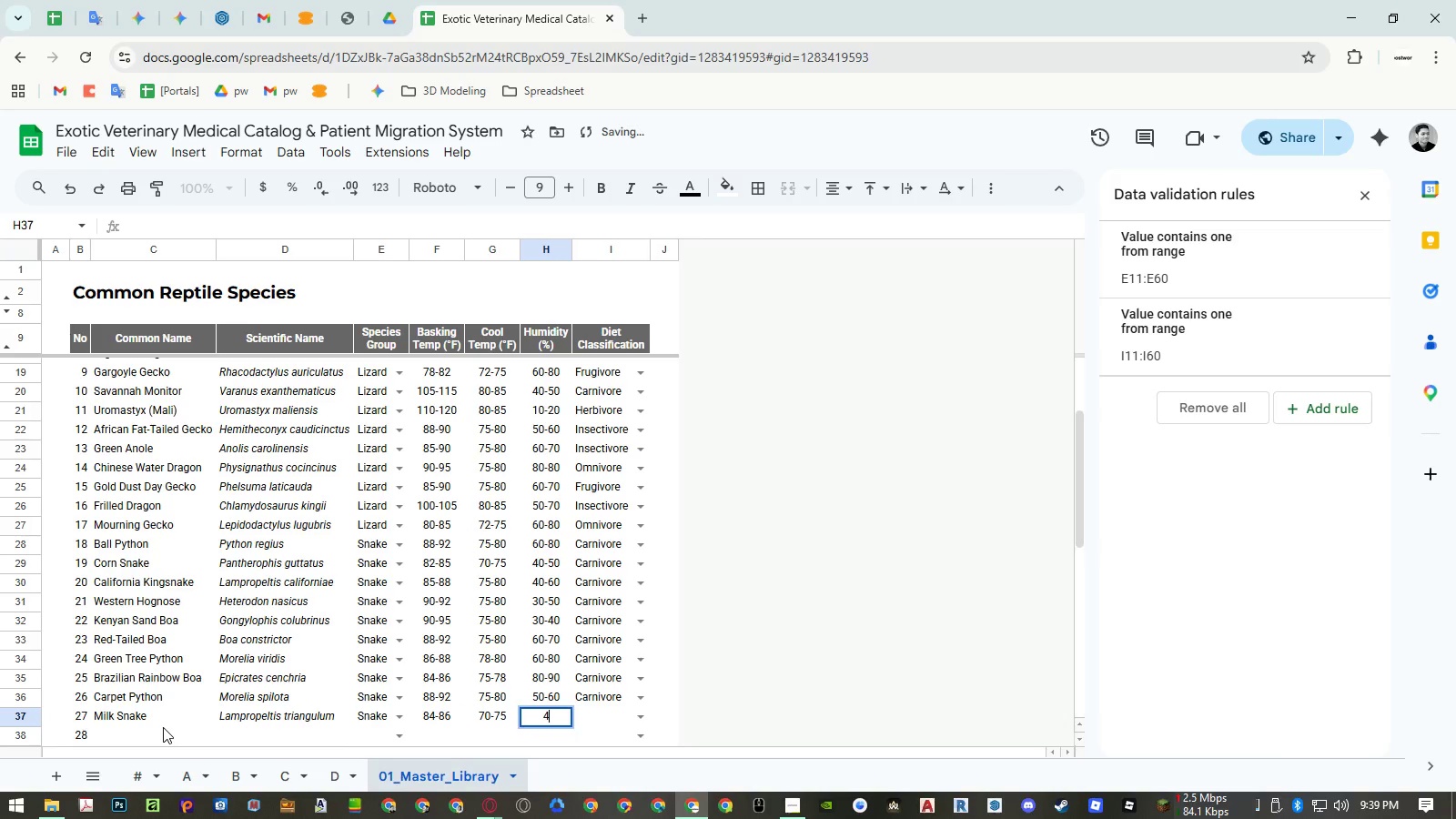 
key(Numpad0)
 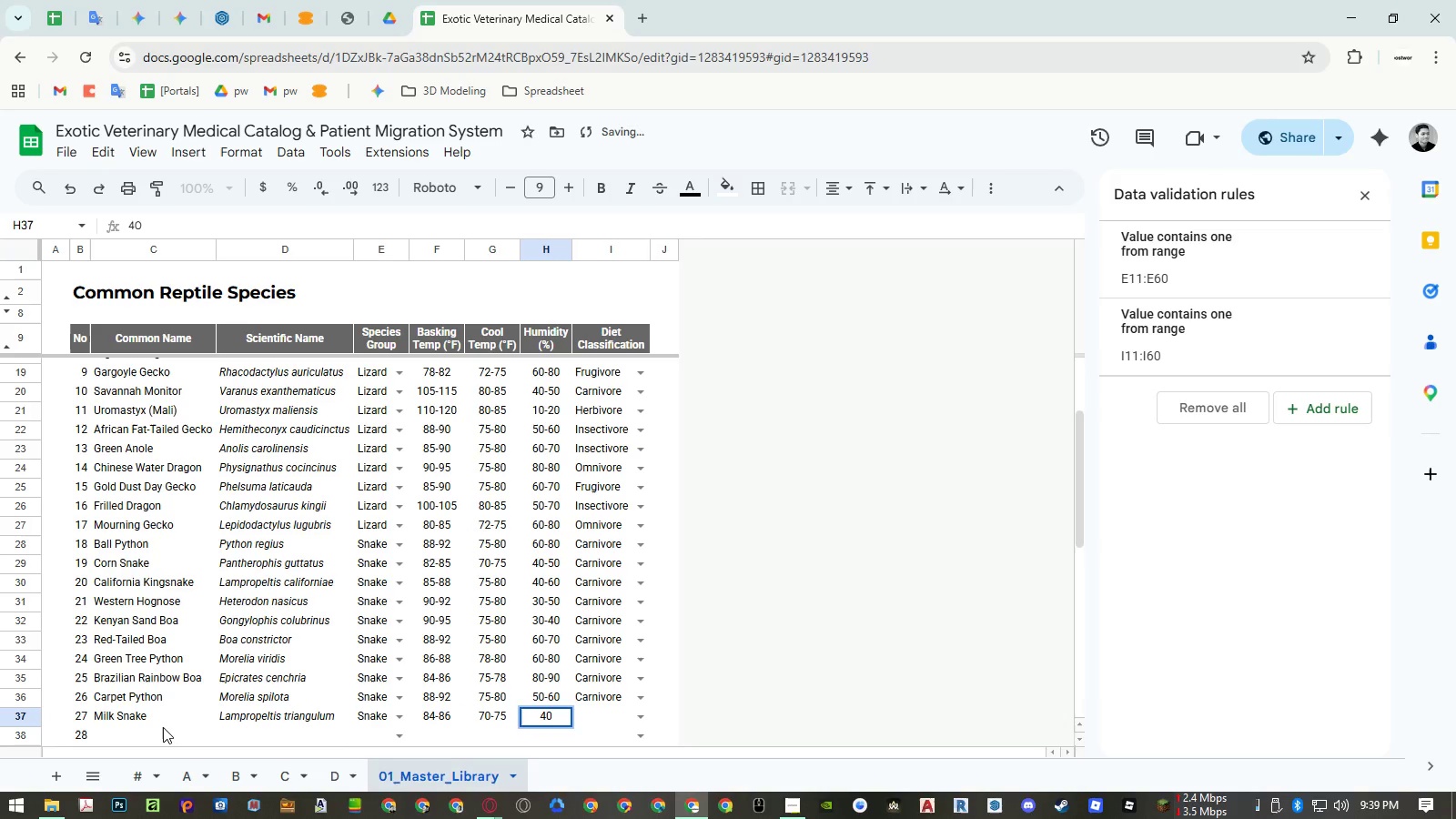 
key(NumpadSubtract)
 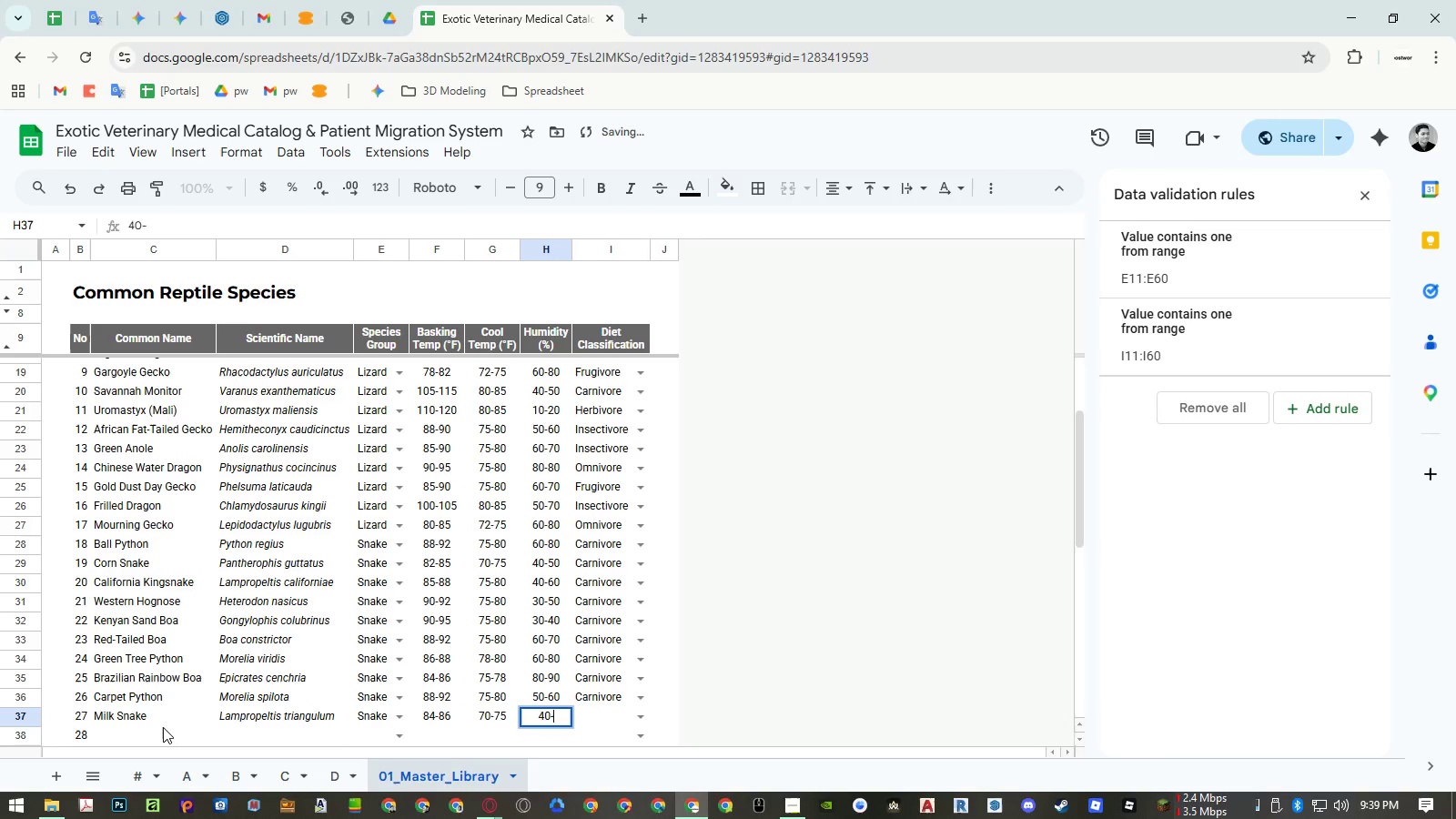 
key(Numpad6)
 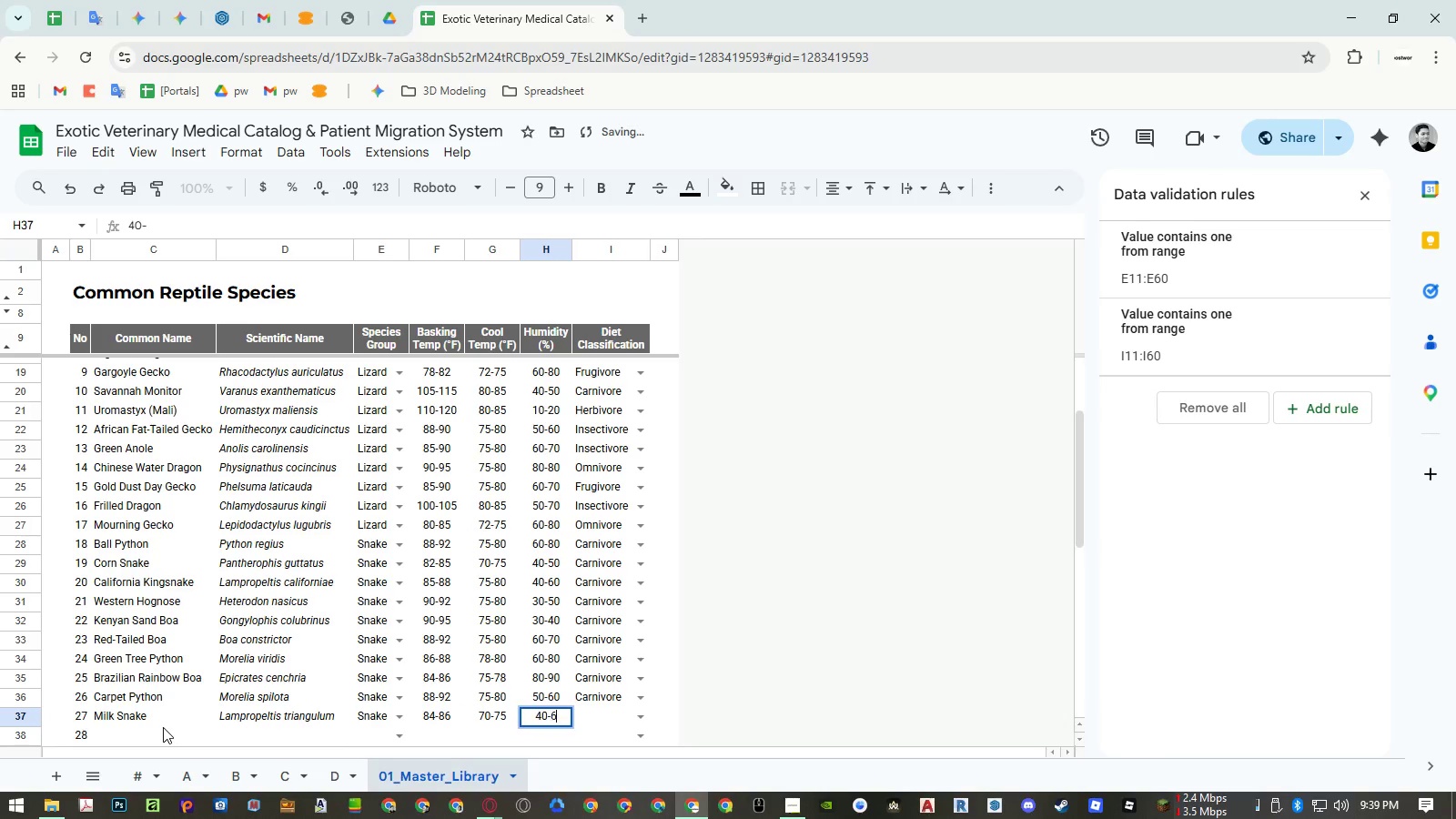 
key(Numpad0)
 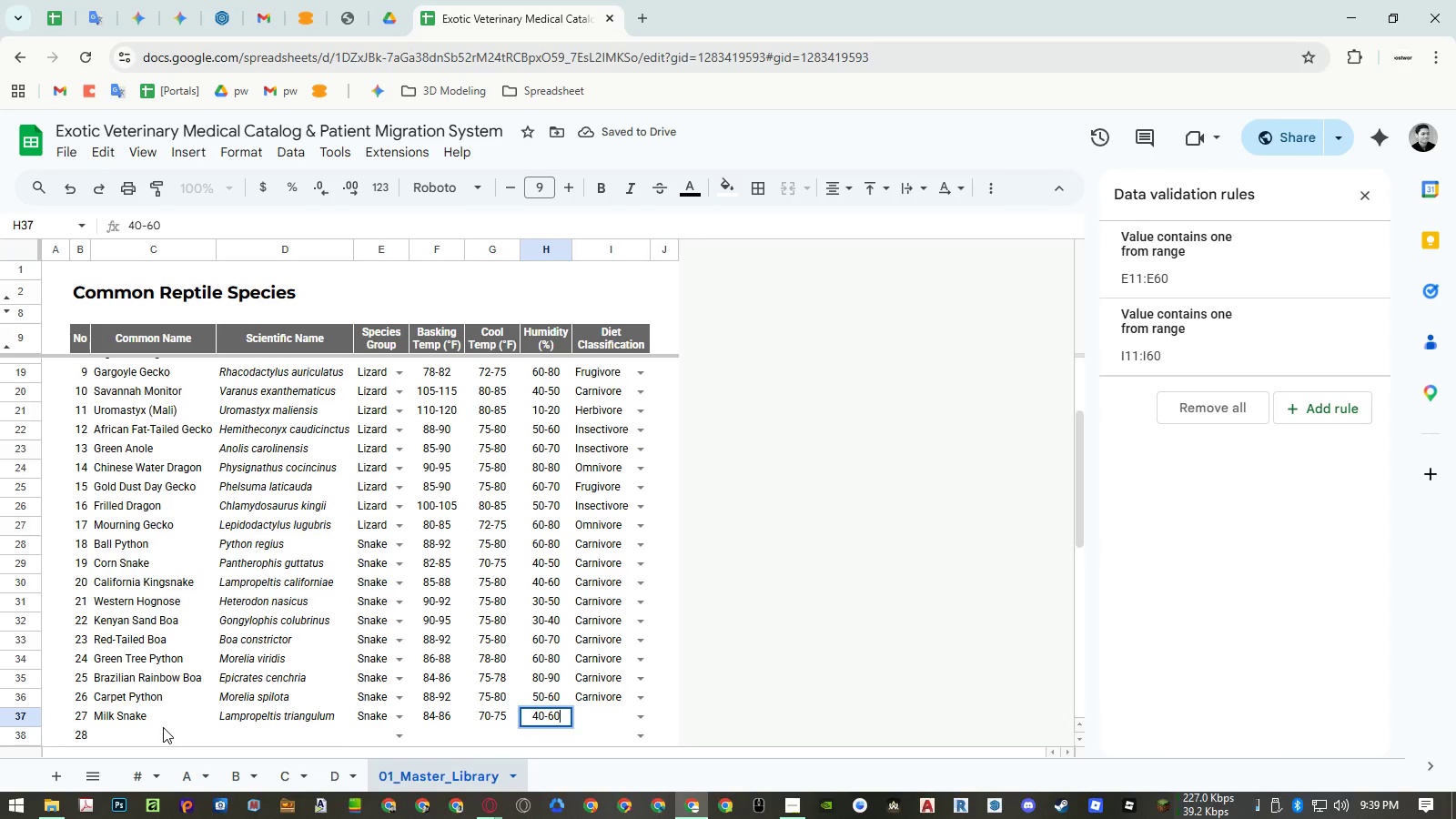 
key(ArrowRight)
 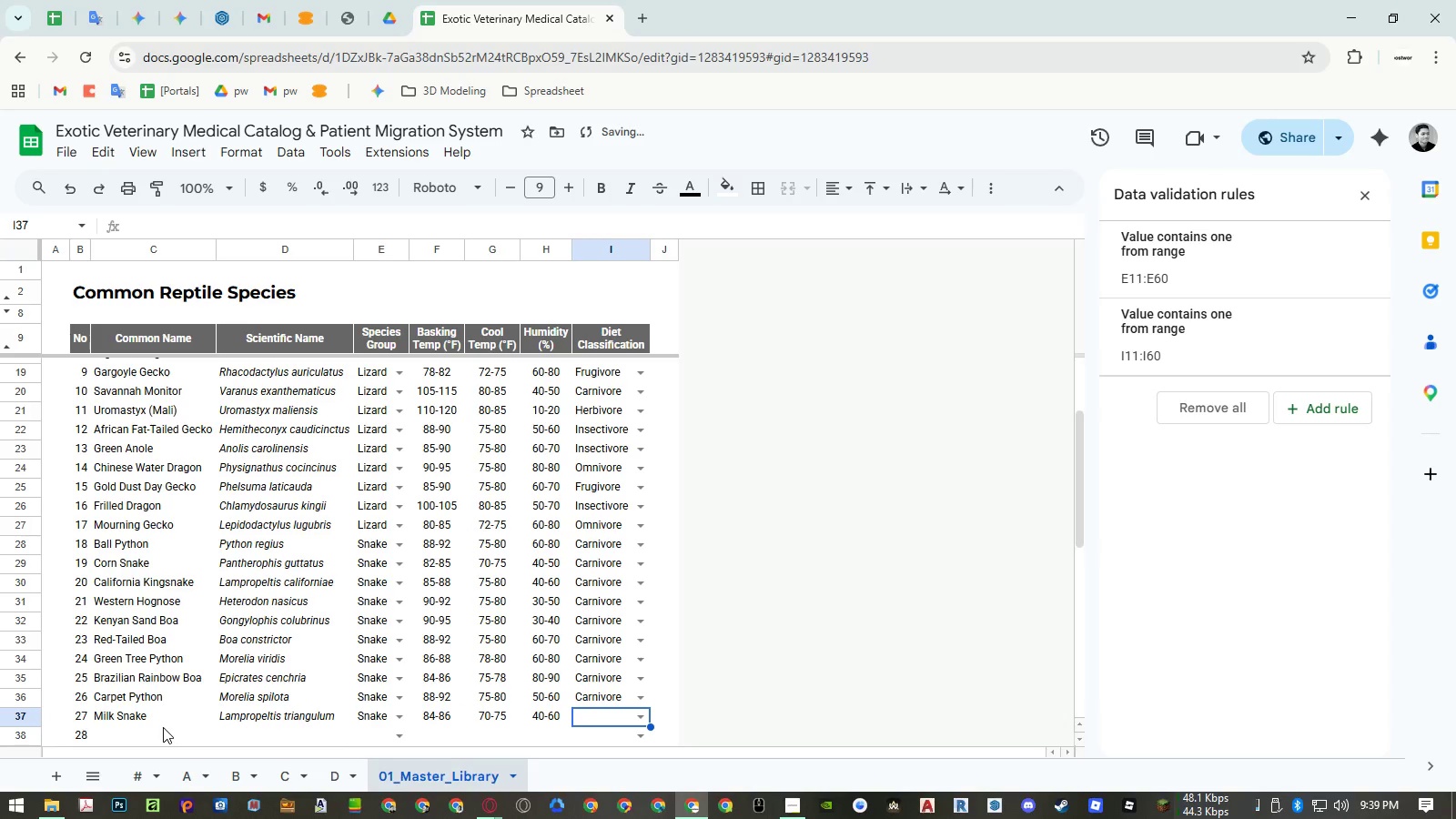 
type(car)
 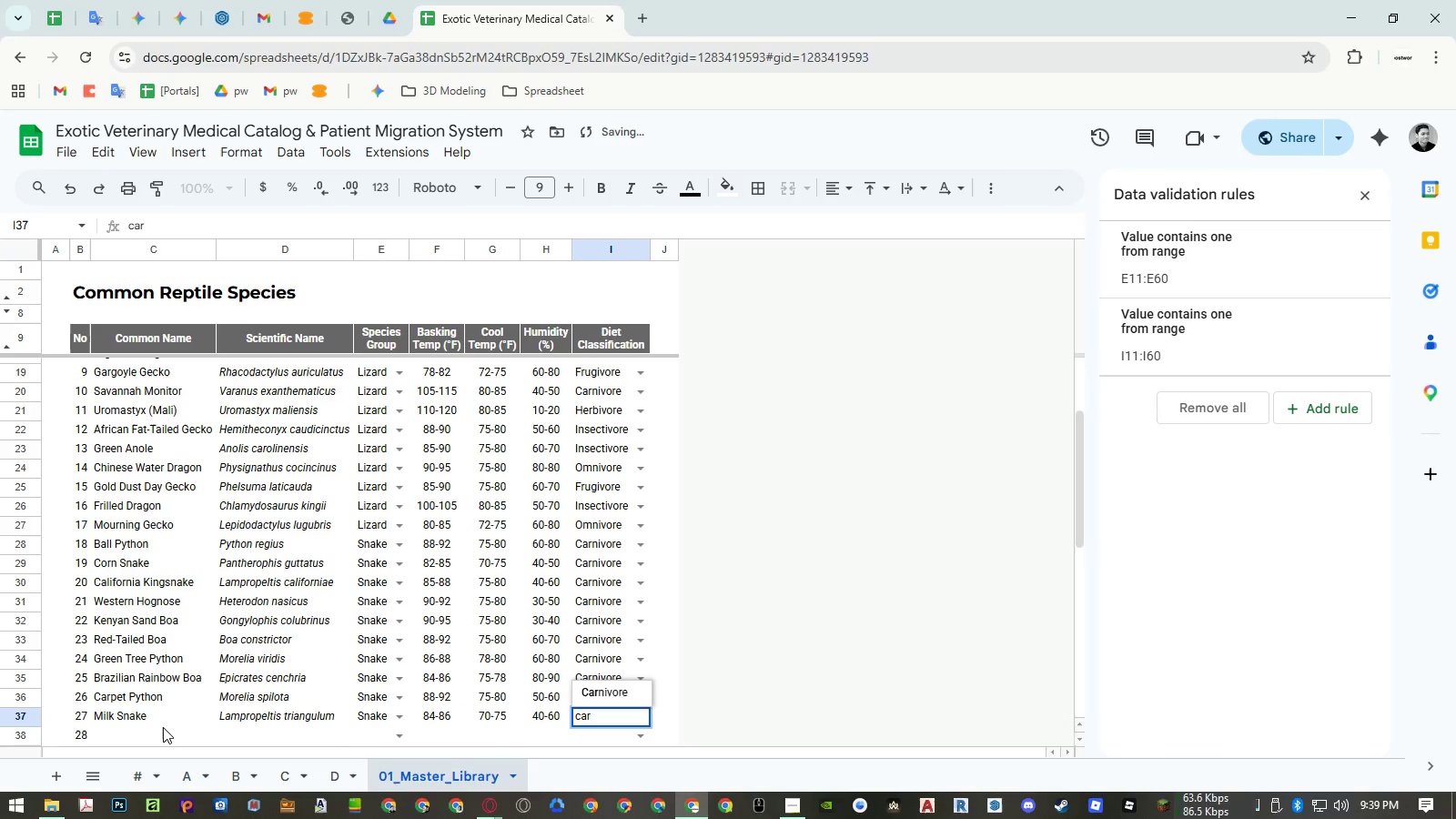 
key(ArrowDown)
 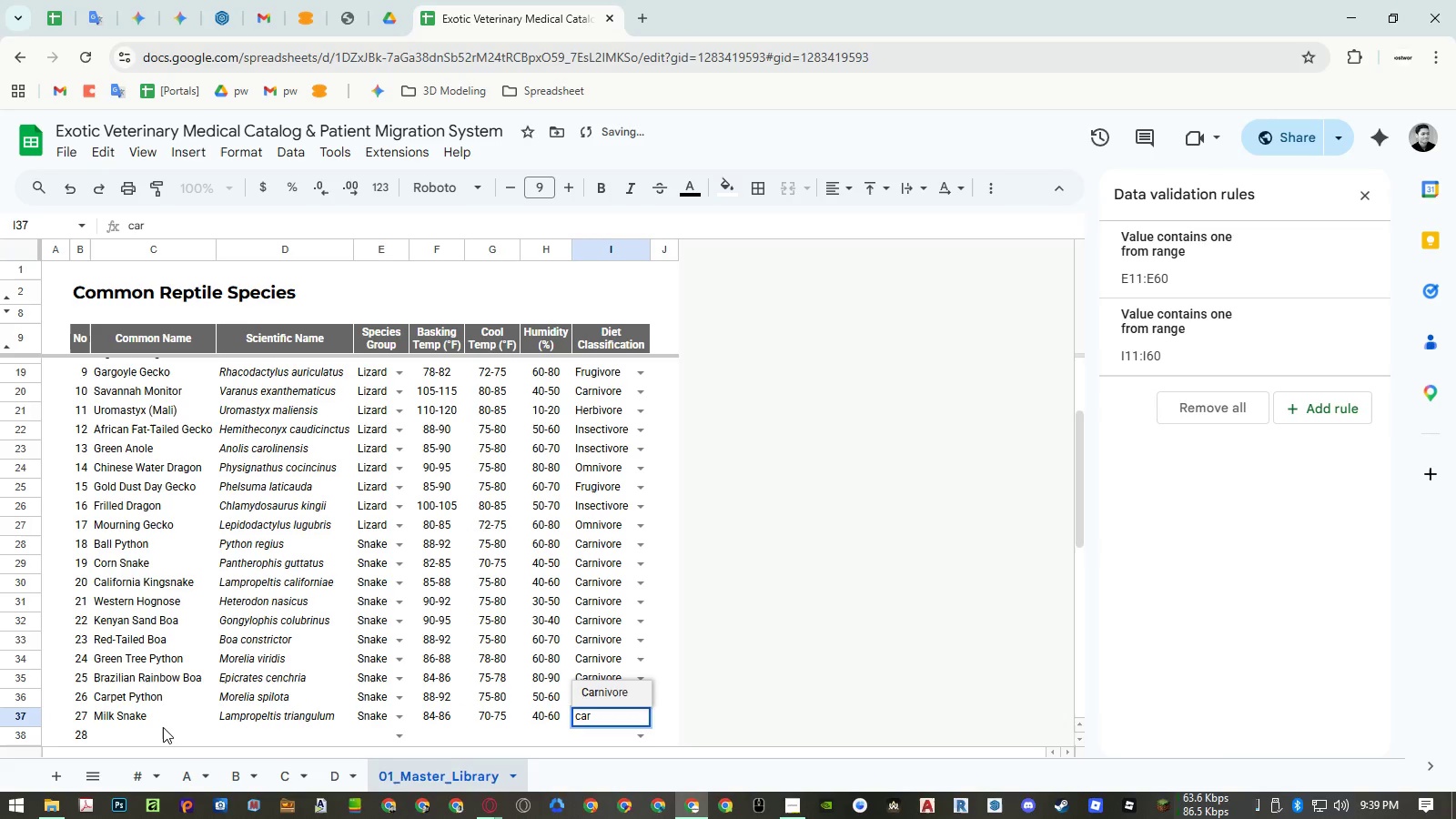 
key(Enter)
 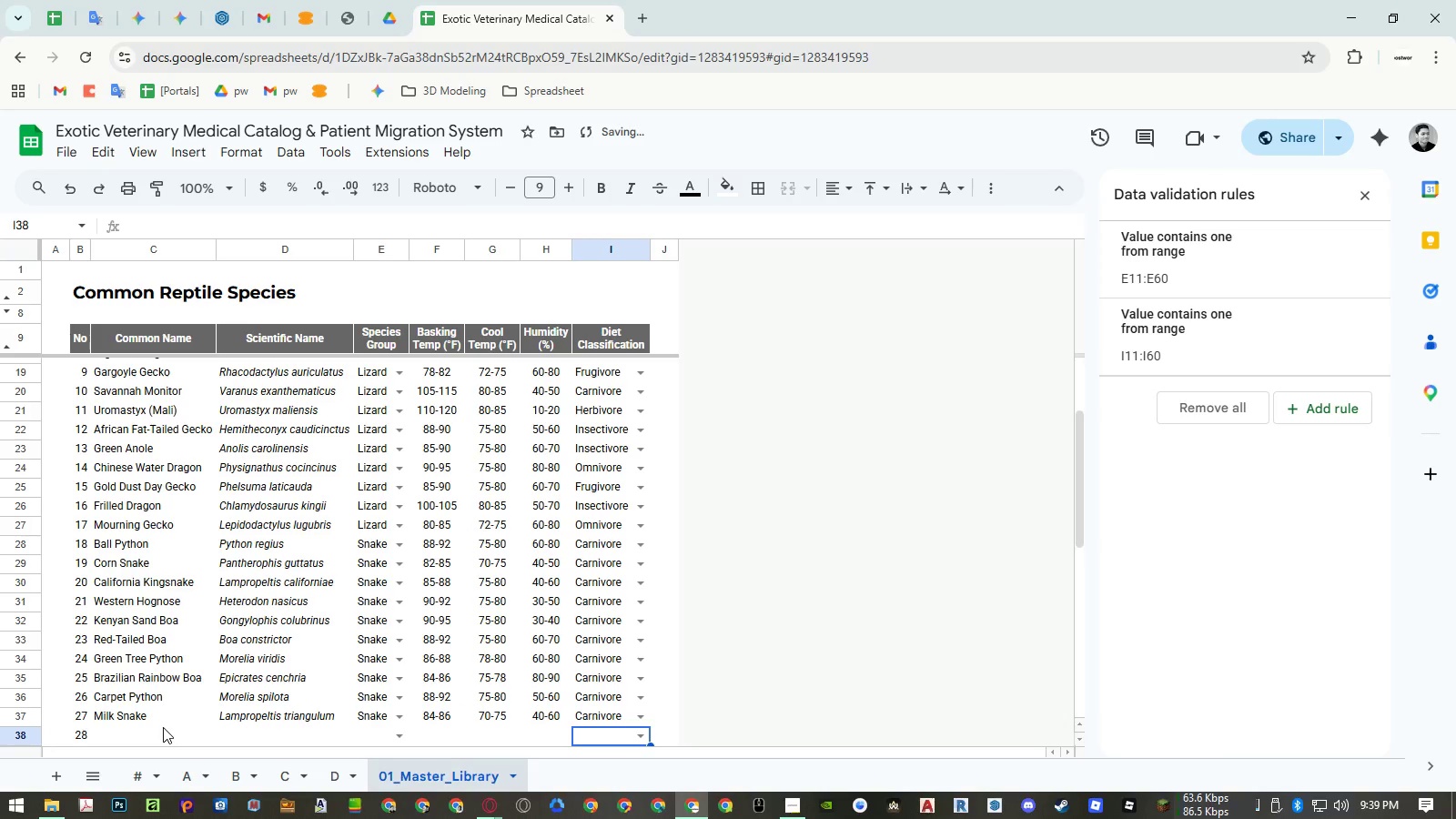 
key(Control+ControlLeft)
 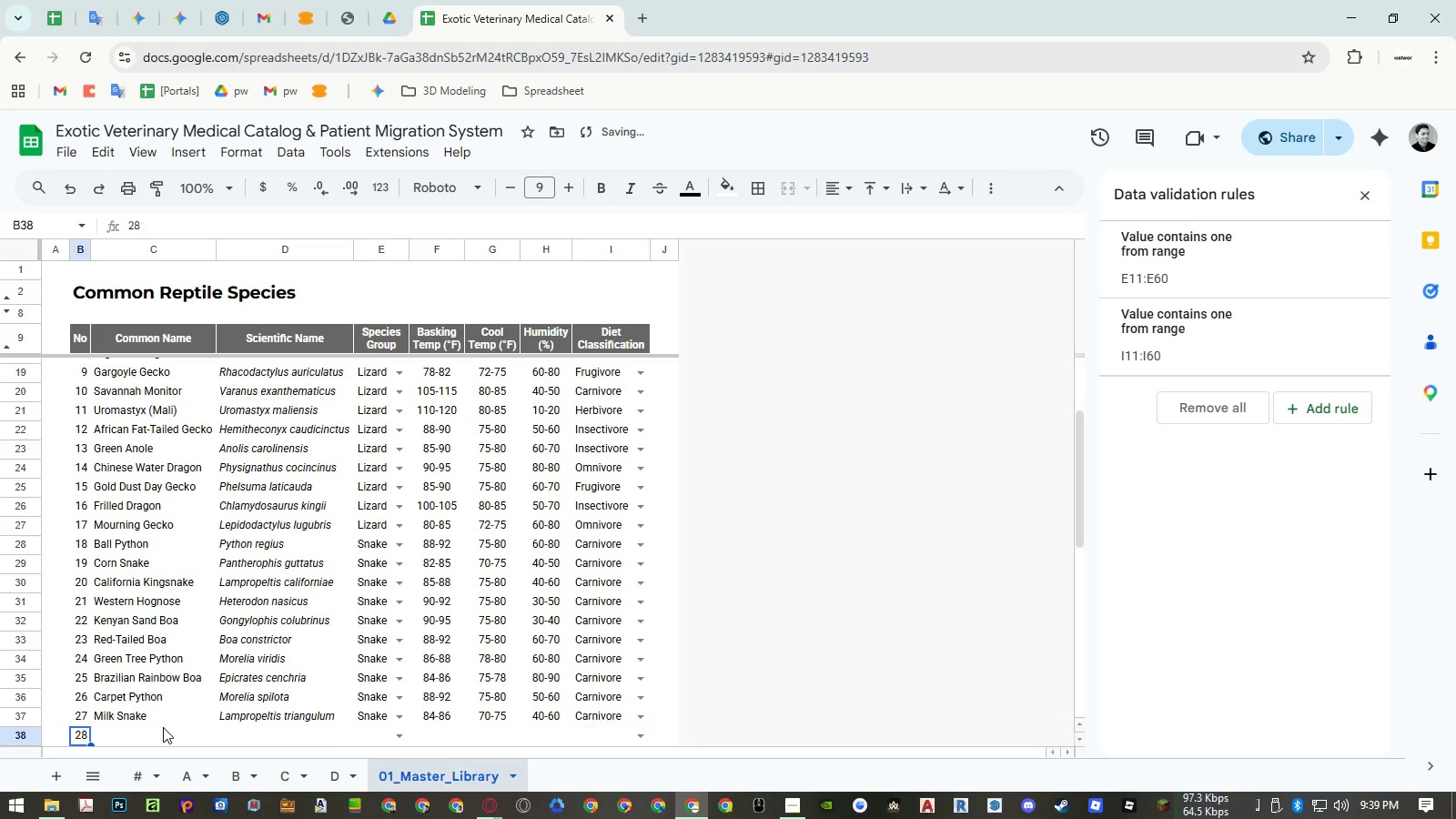 
key(Control+ArrowLeft)
 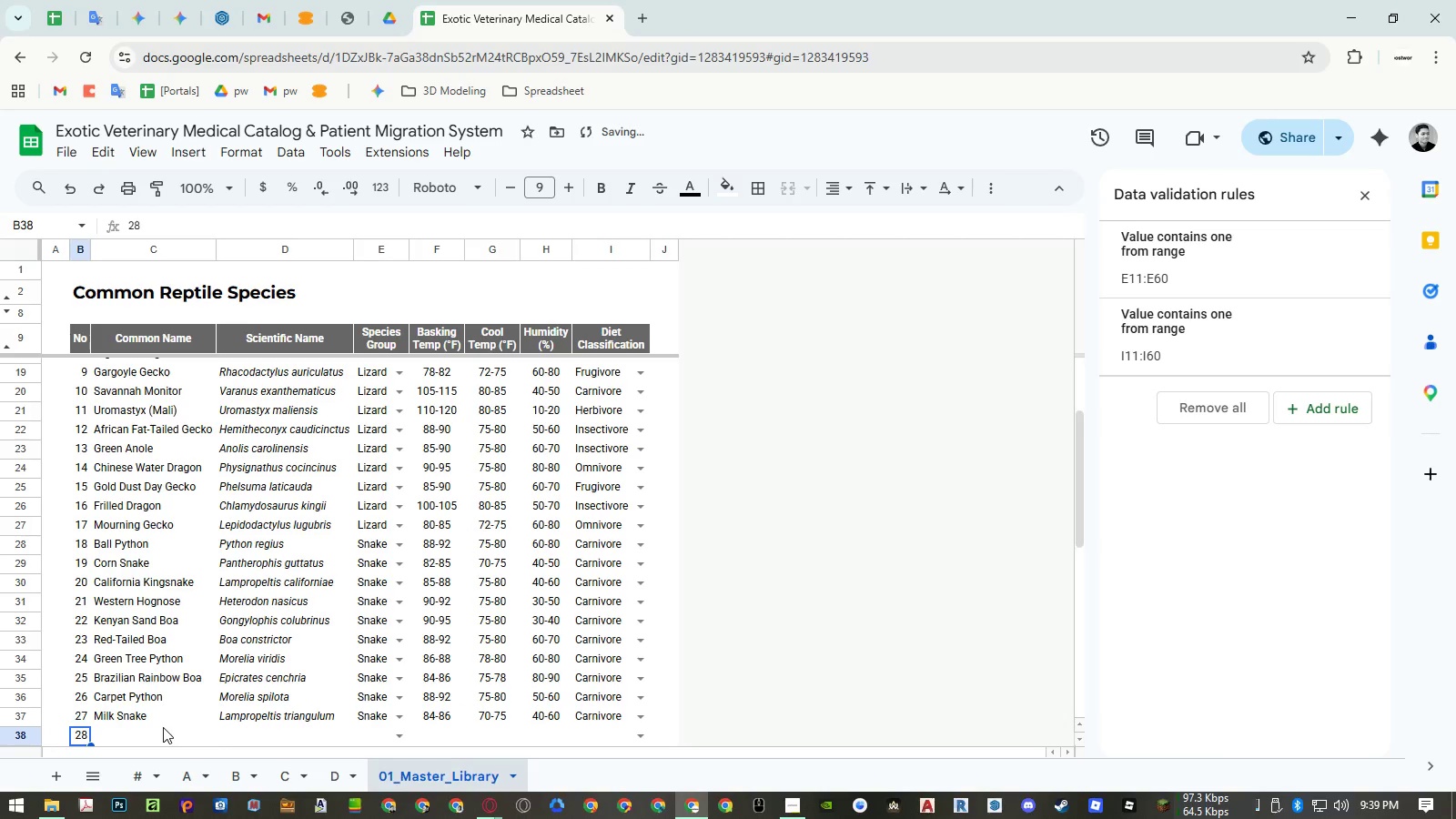 
key(ArrowRight)
 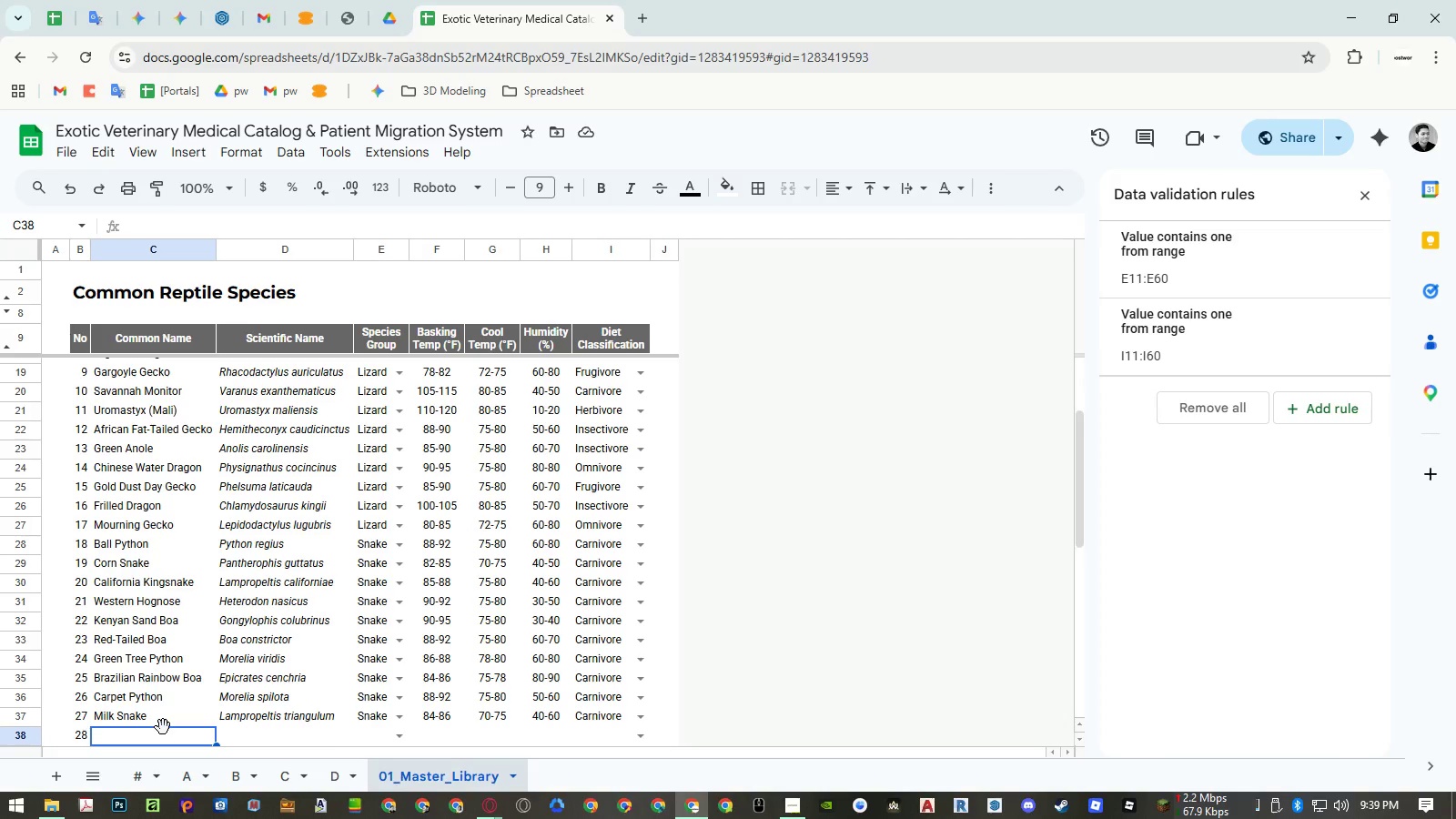 
wait(7.77)
 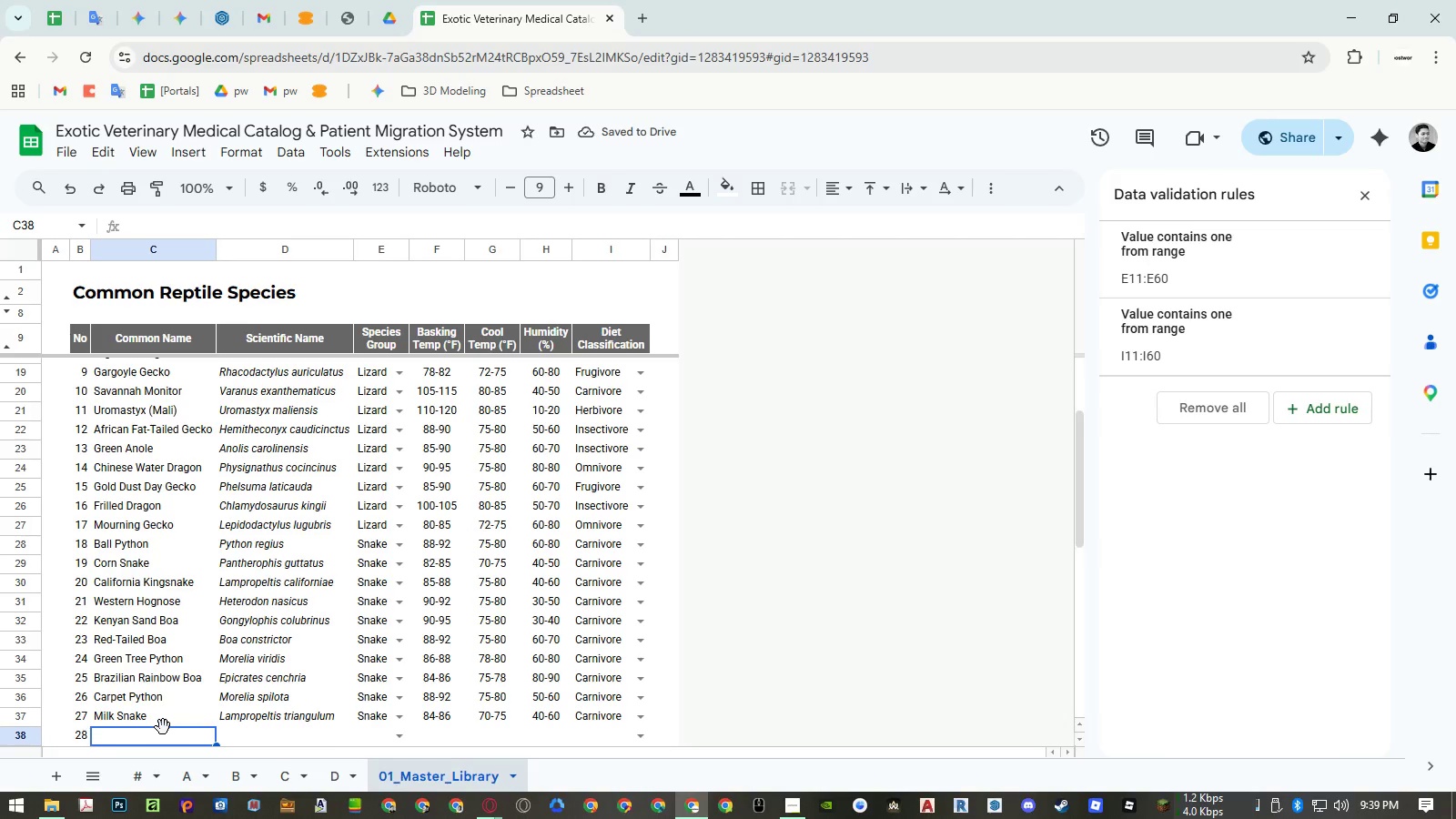 
type(Rosy Boa)
 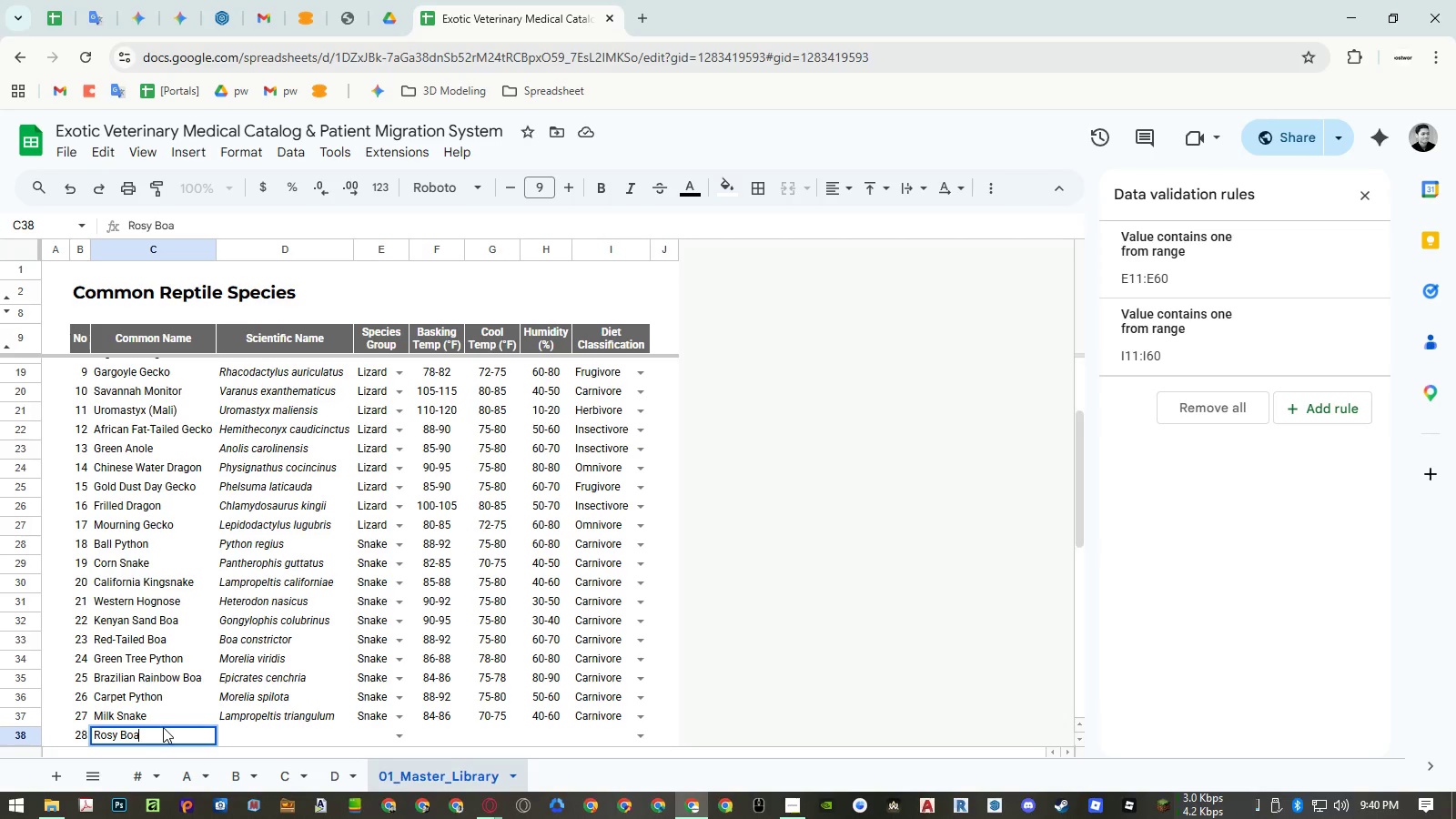 
key(Enter)
 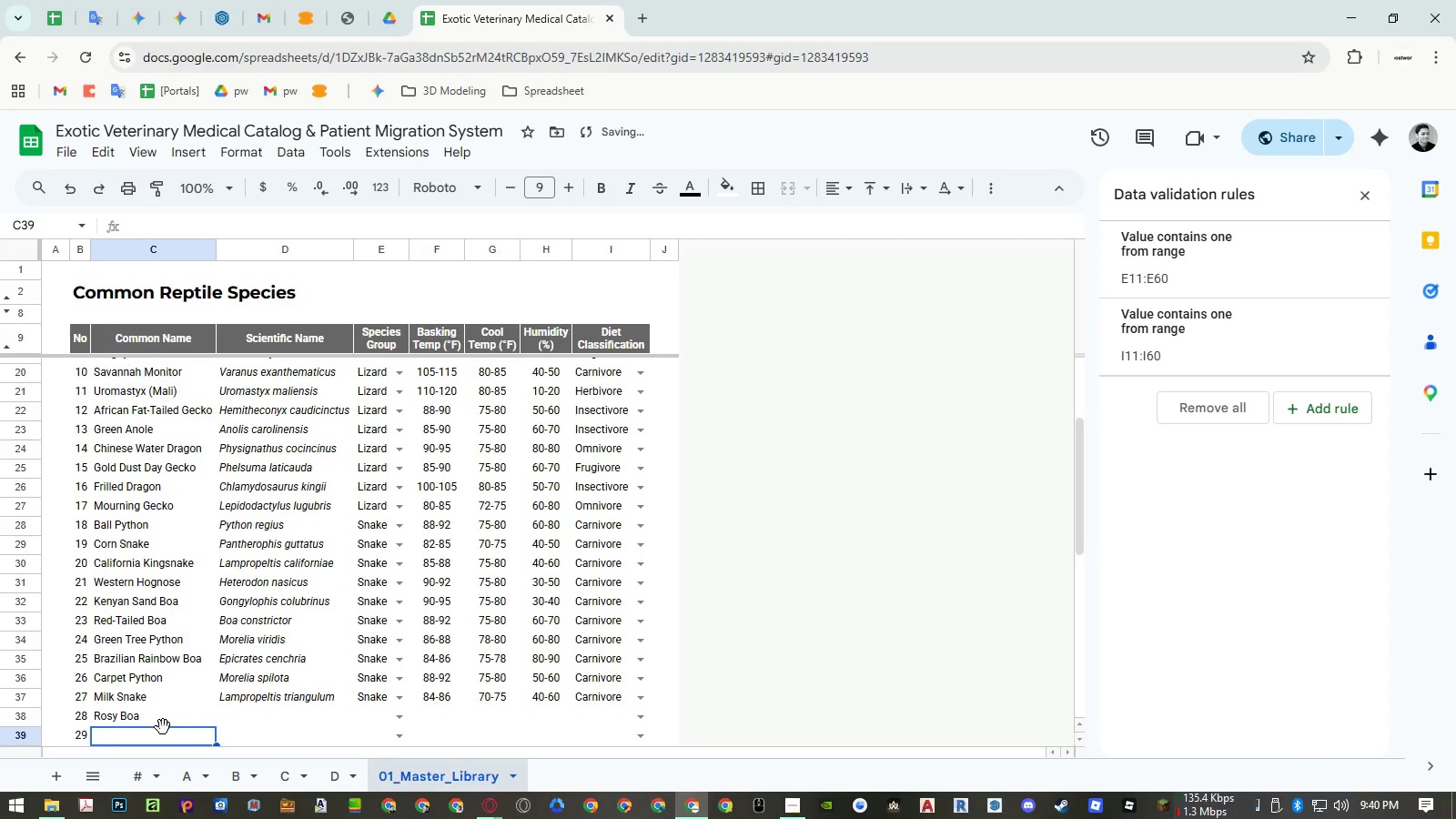 
key(ArrowUp)
 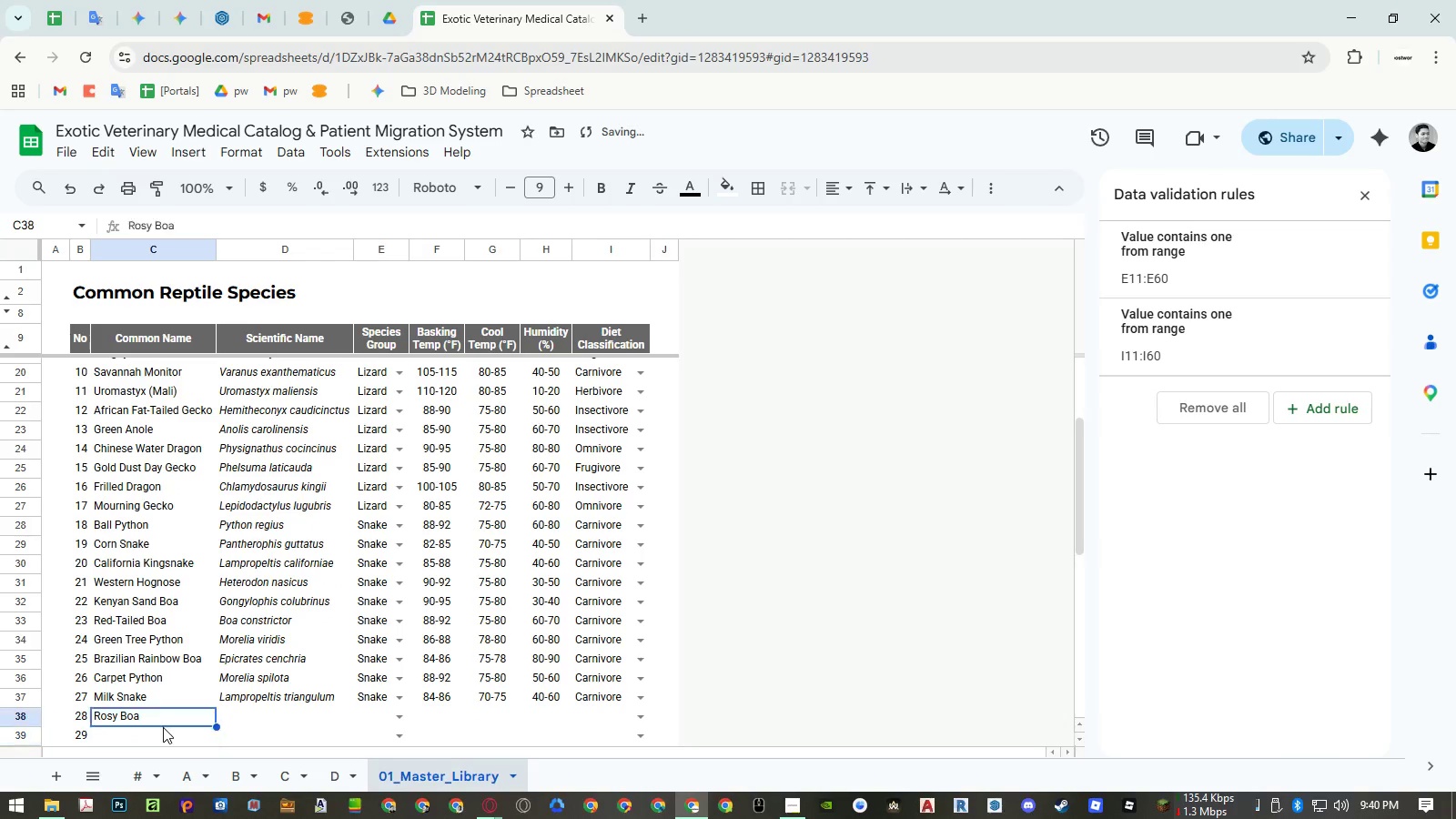 
key(ArrowRight)
 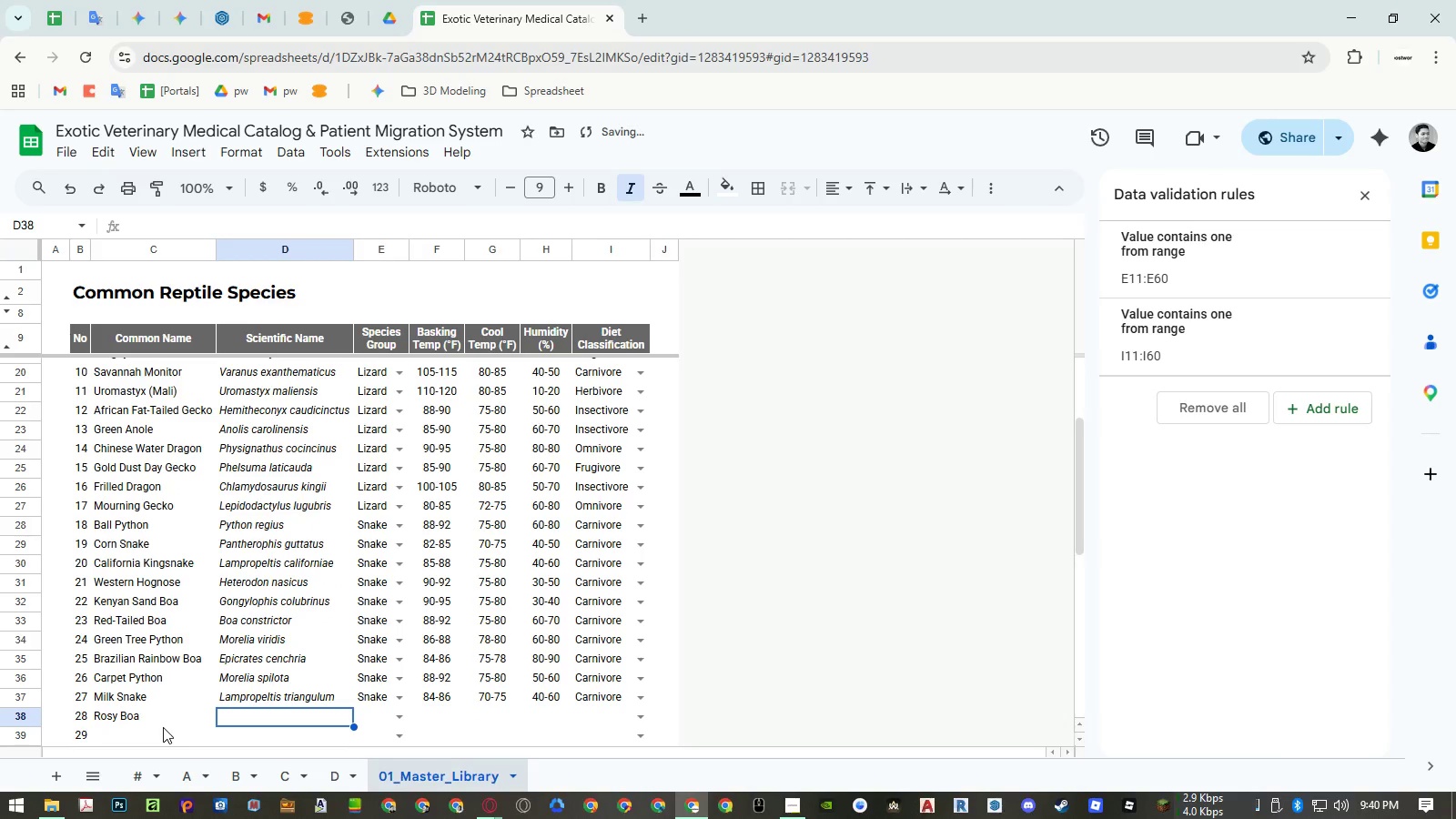 
type(Lichanura)
 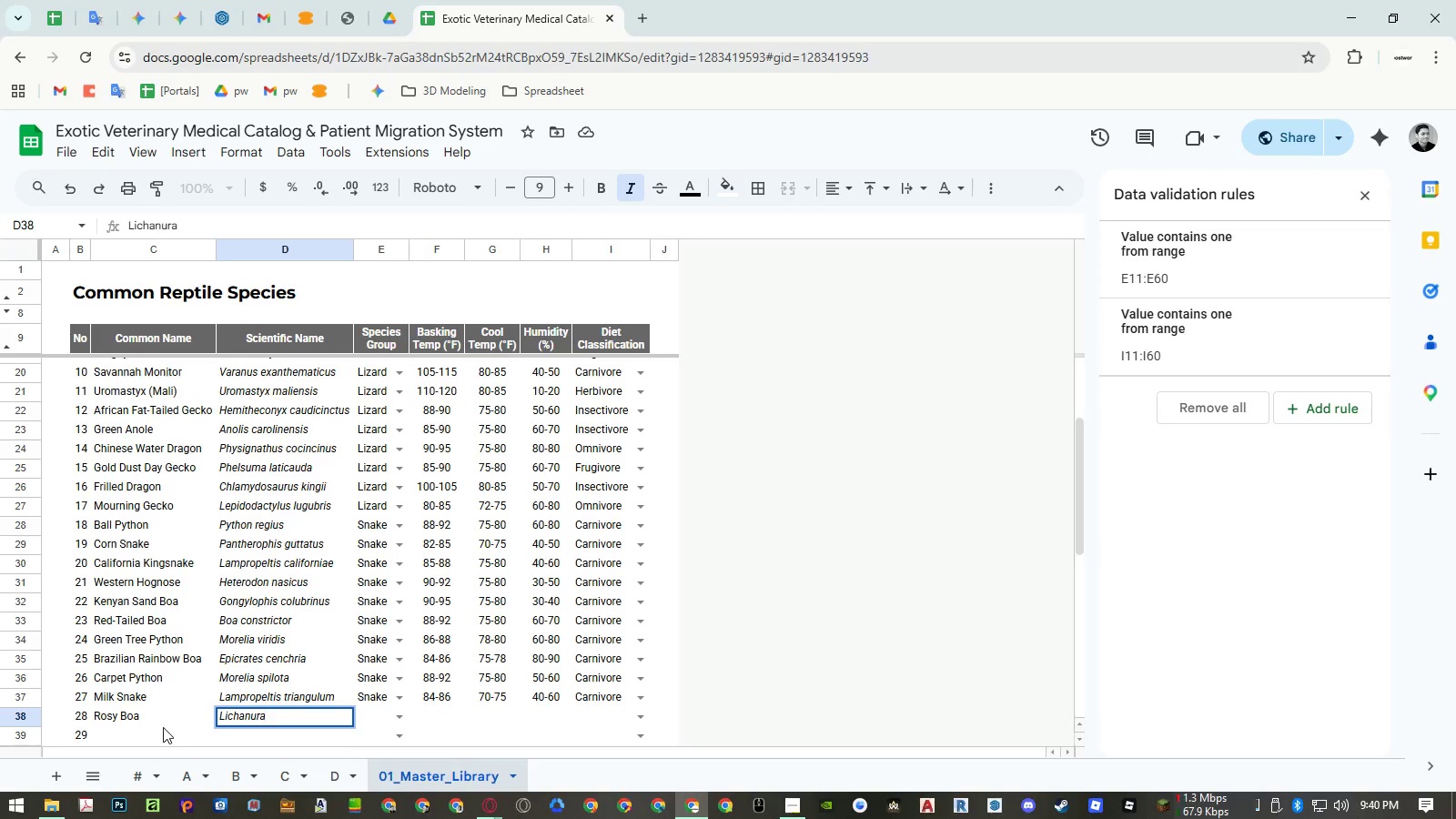 
type( trivirgata)
 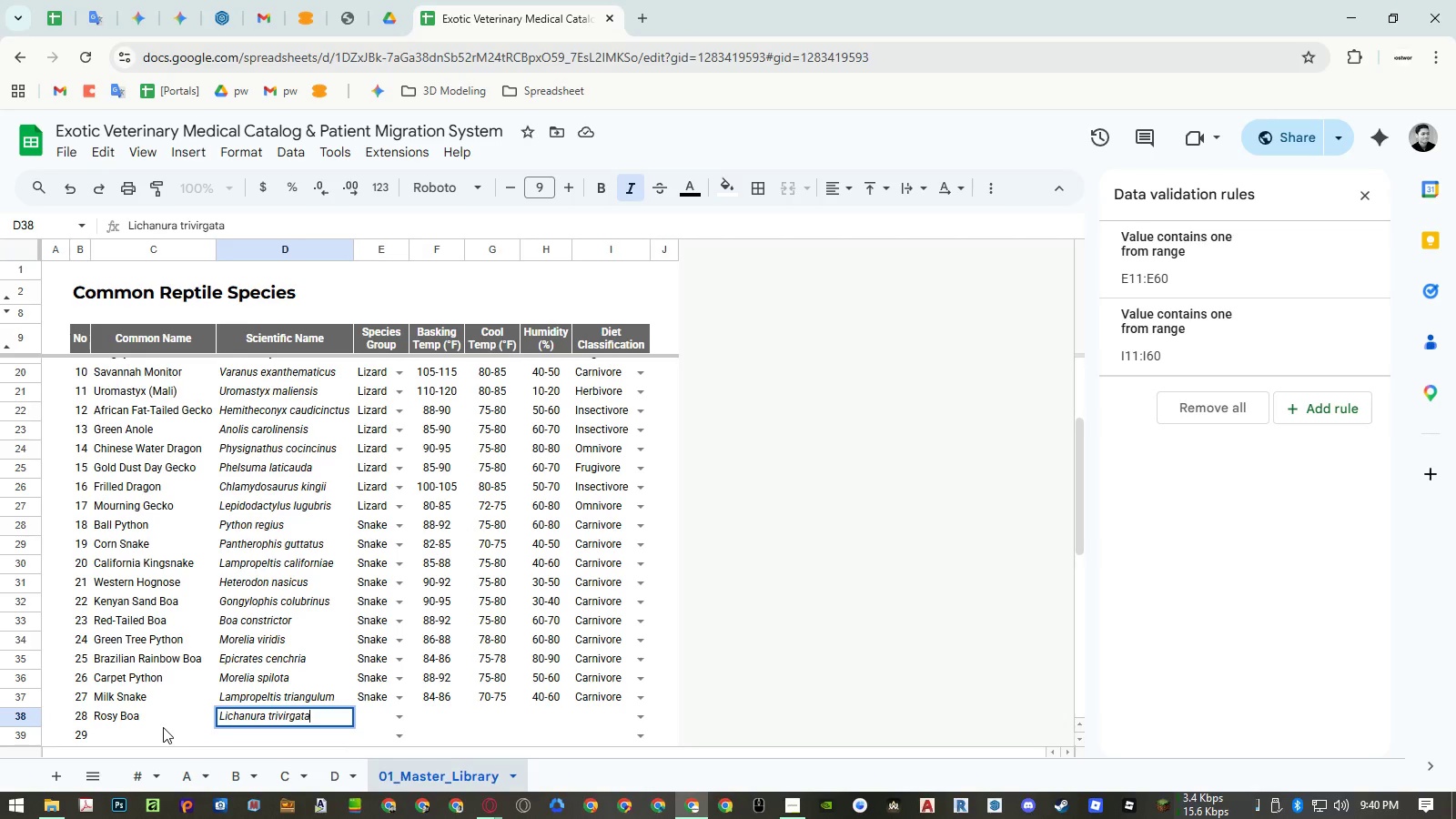 
key(Enter)
 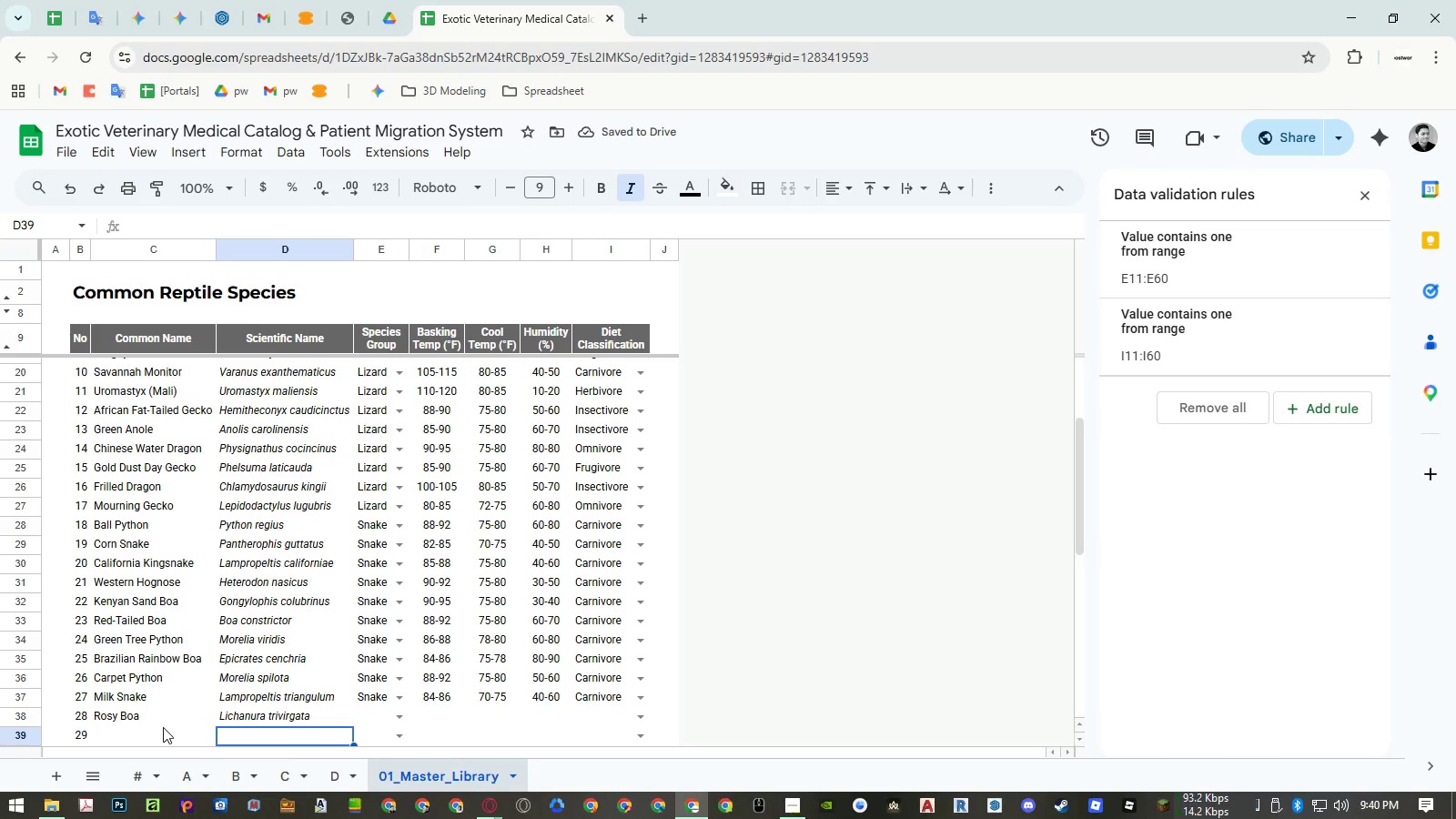 
wait(5.3)
 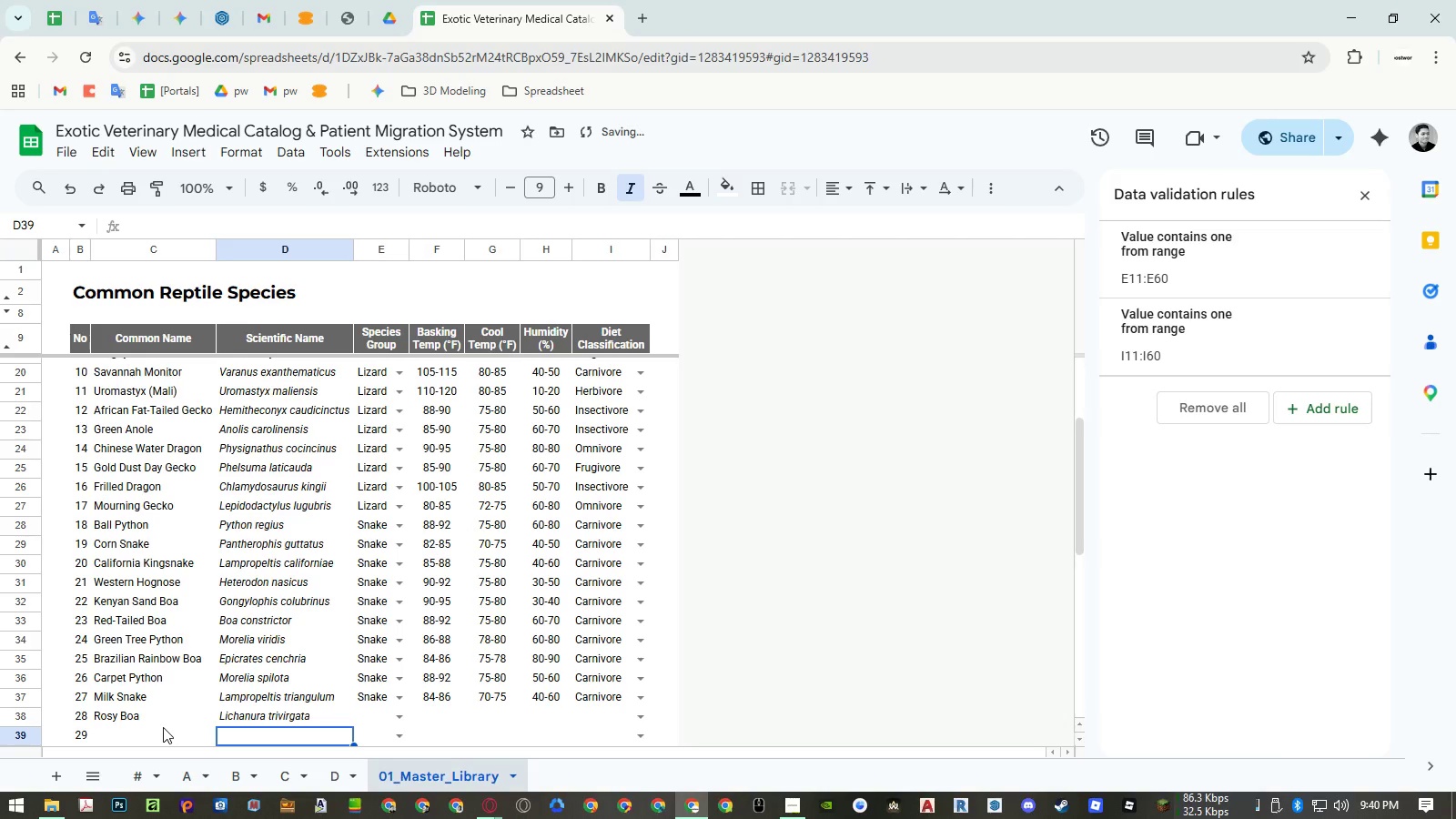 
key(ArrowUp)
 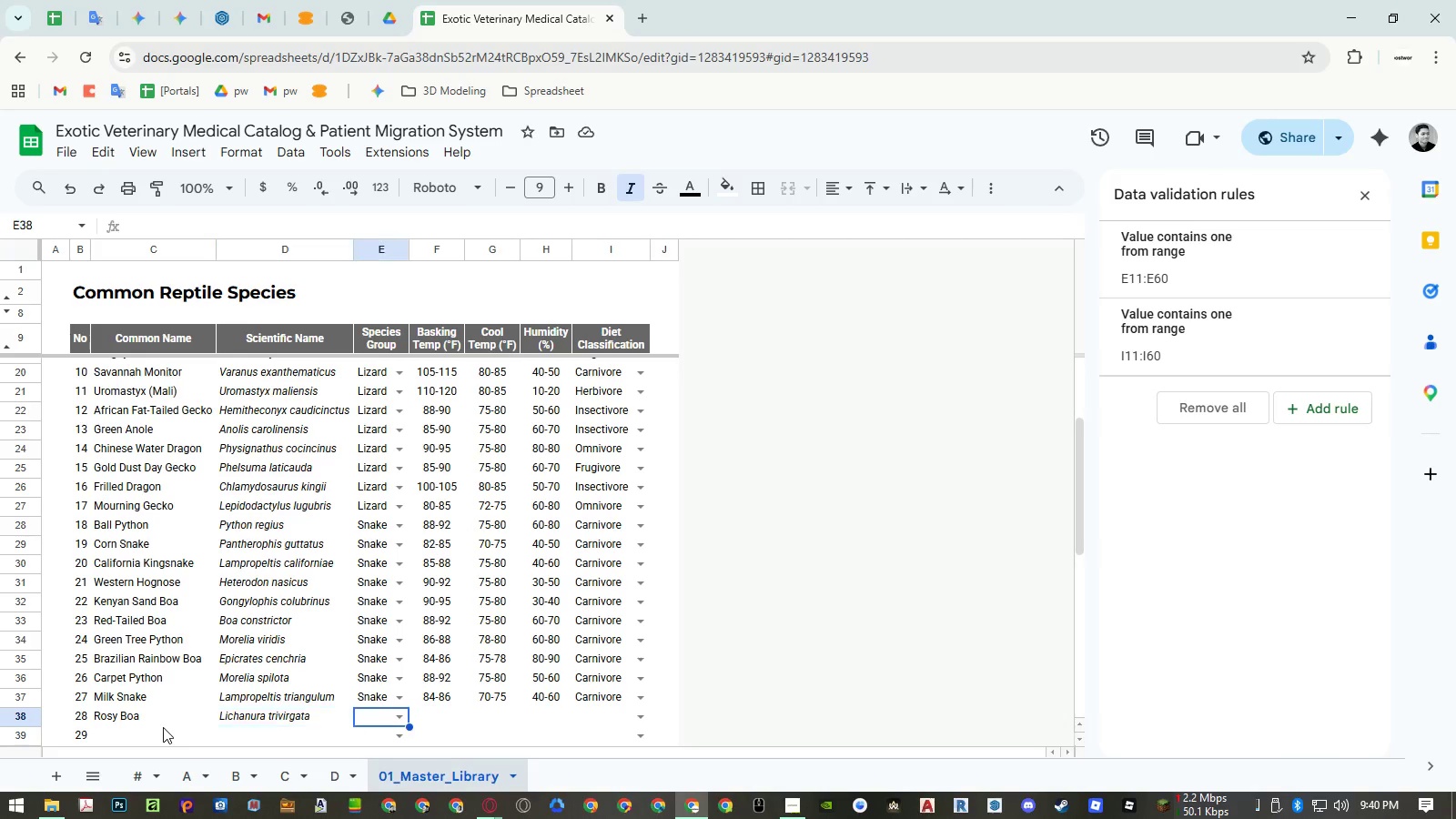 
key(ArrowRight)
 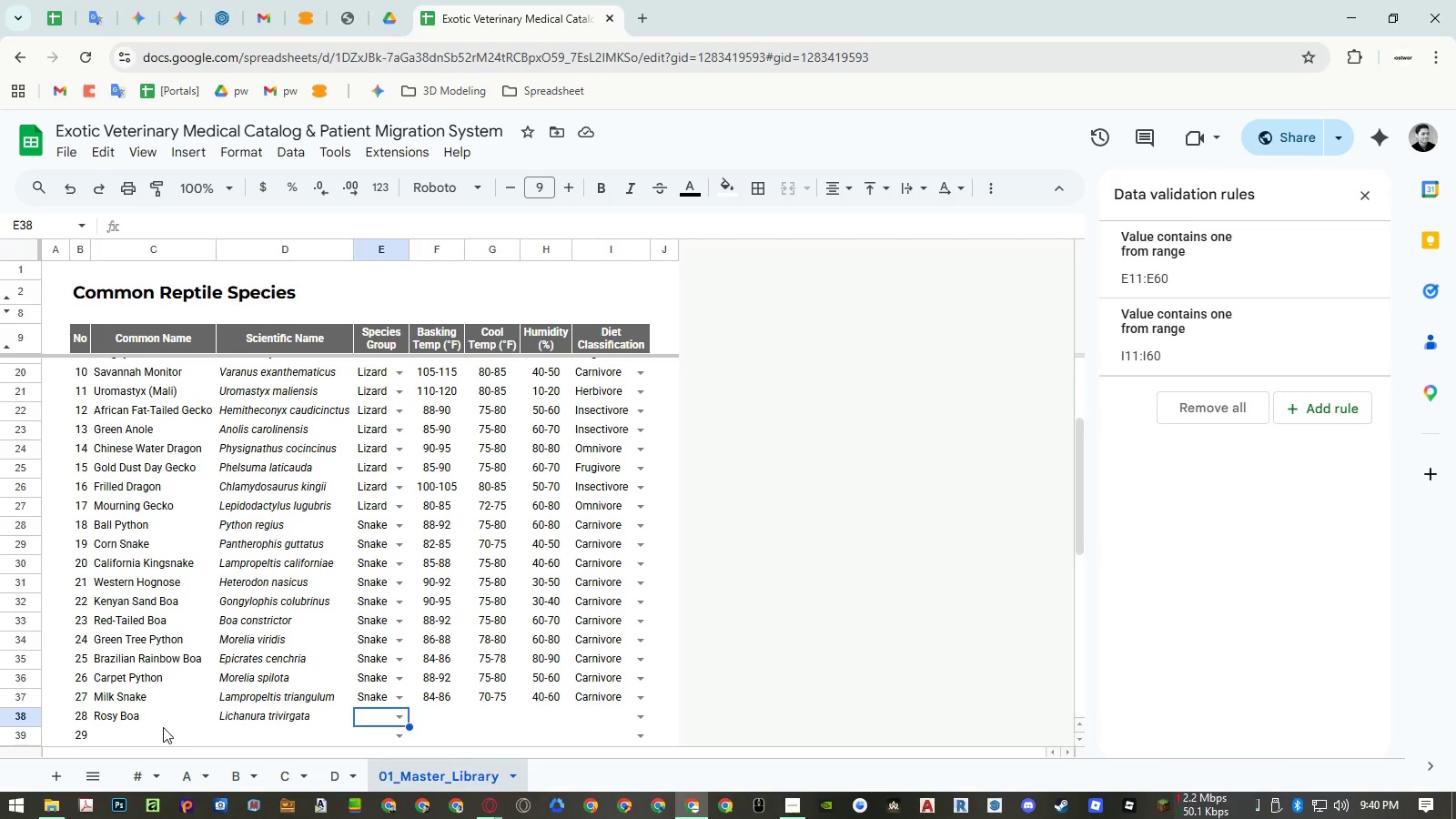 
type(sna)
 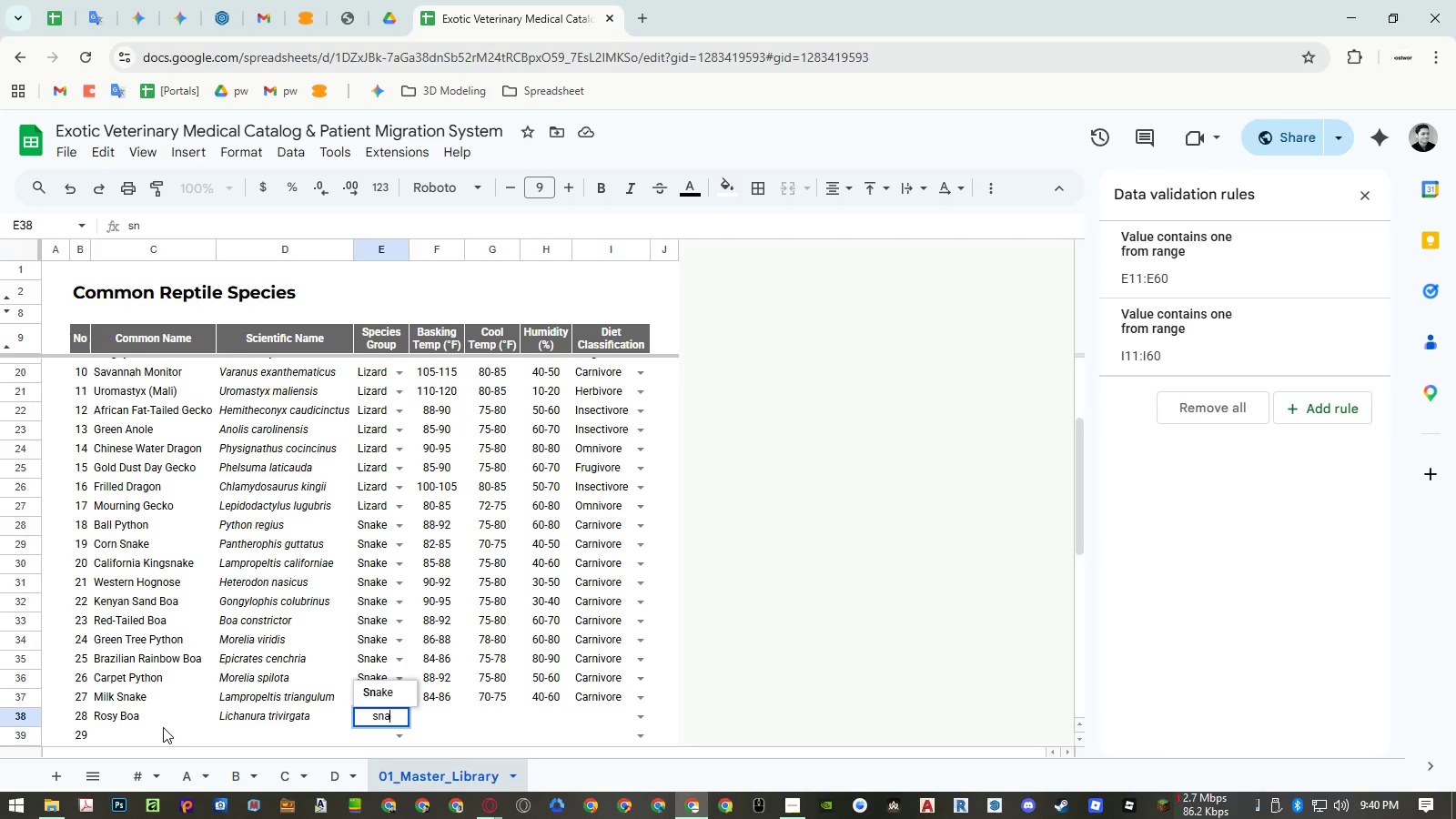 
key(ArrowDown)
 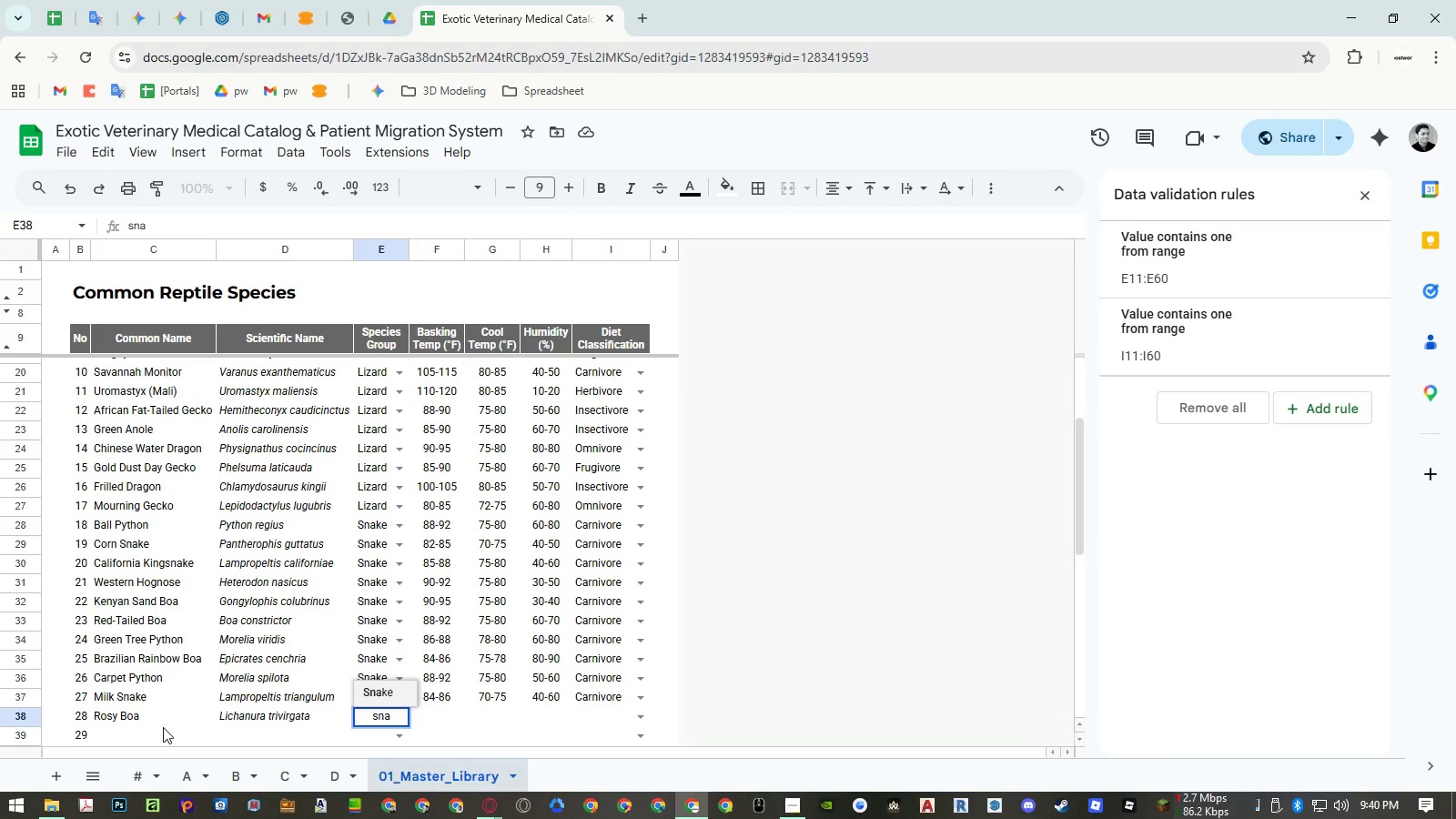 
key(Enter)
 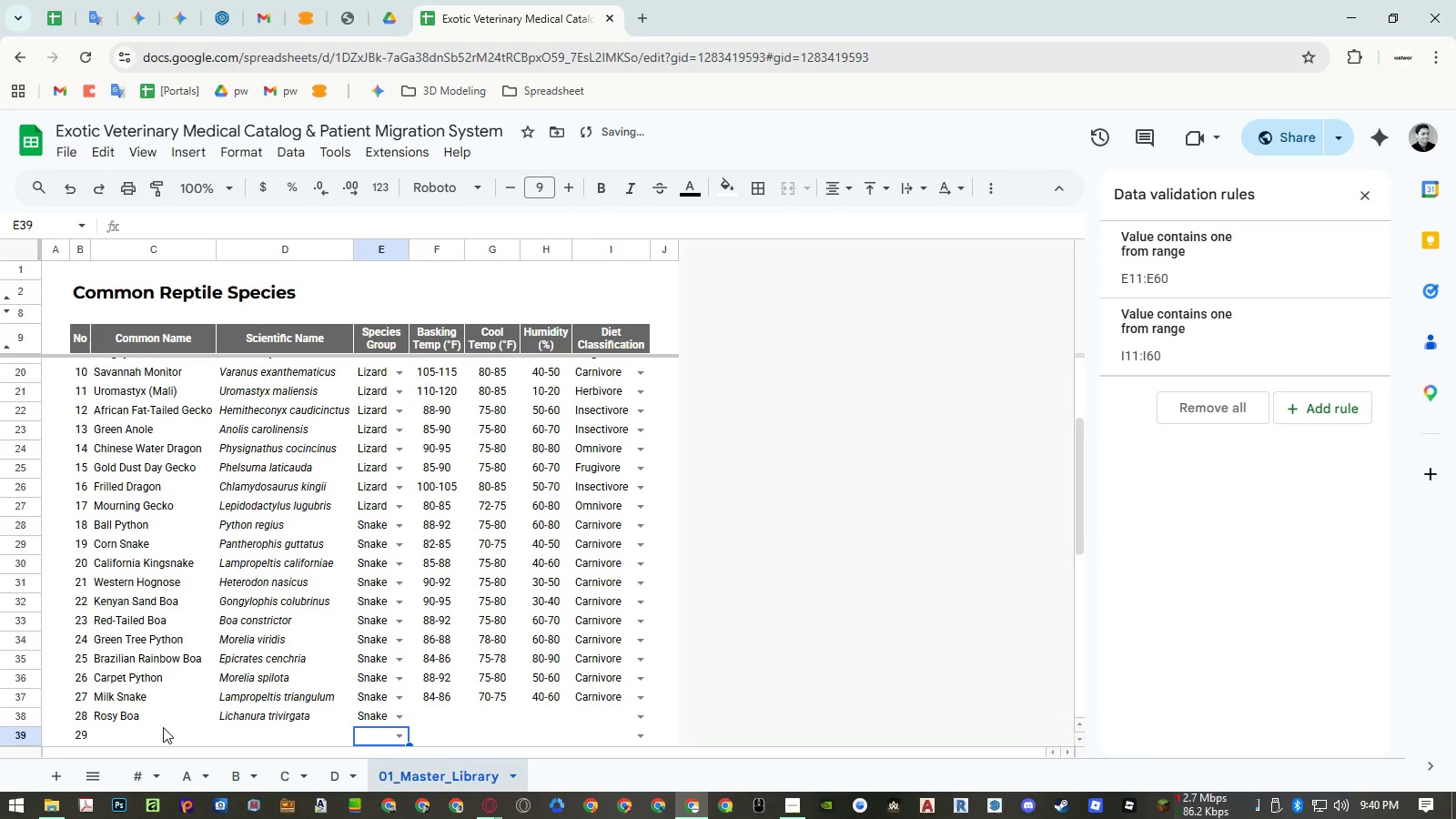 
key(ArrowUp)
 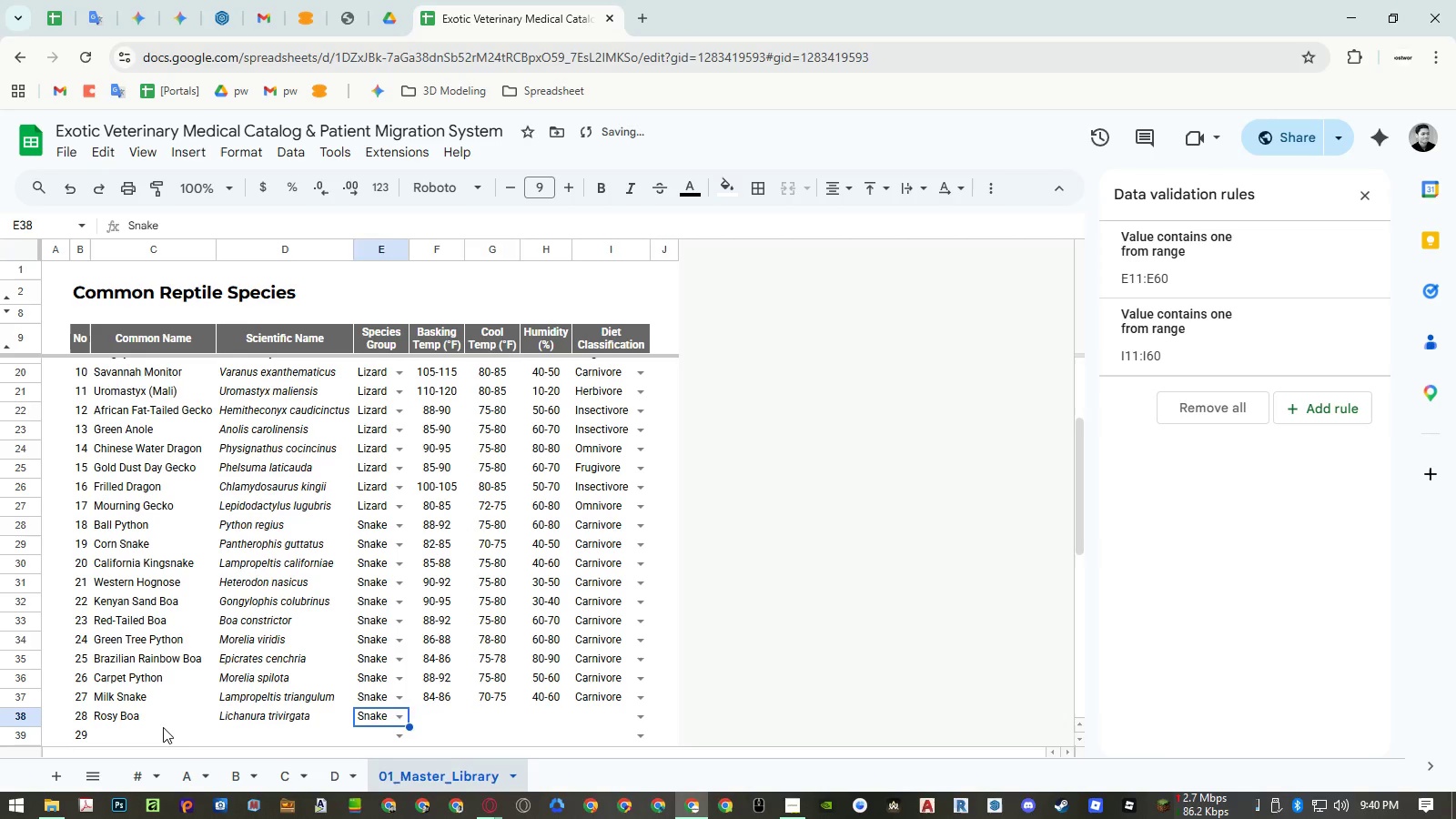 
key(ArrowRight)
 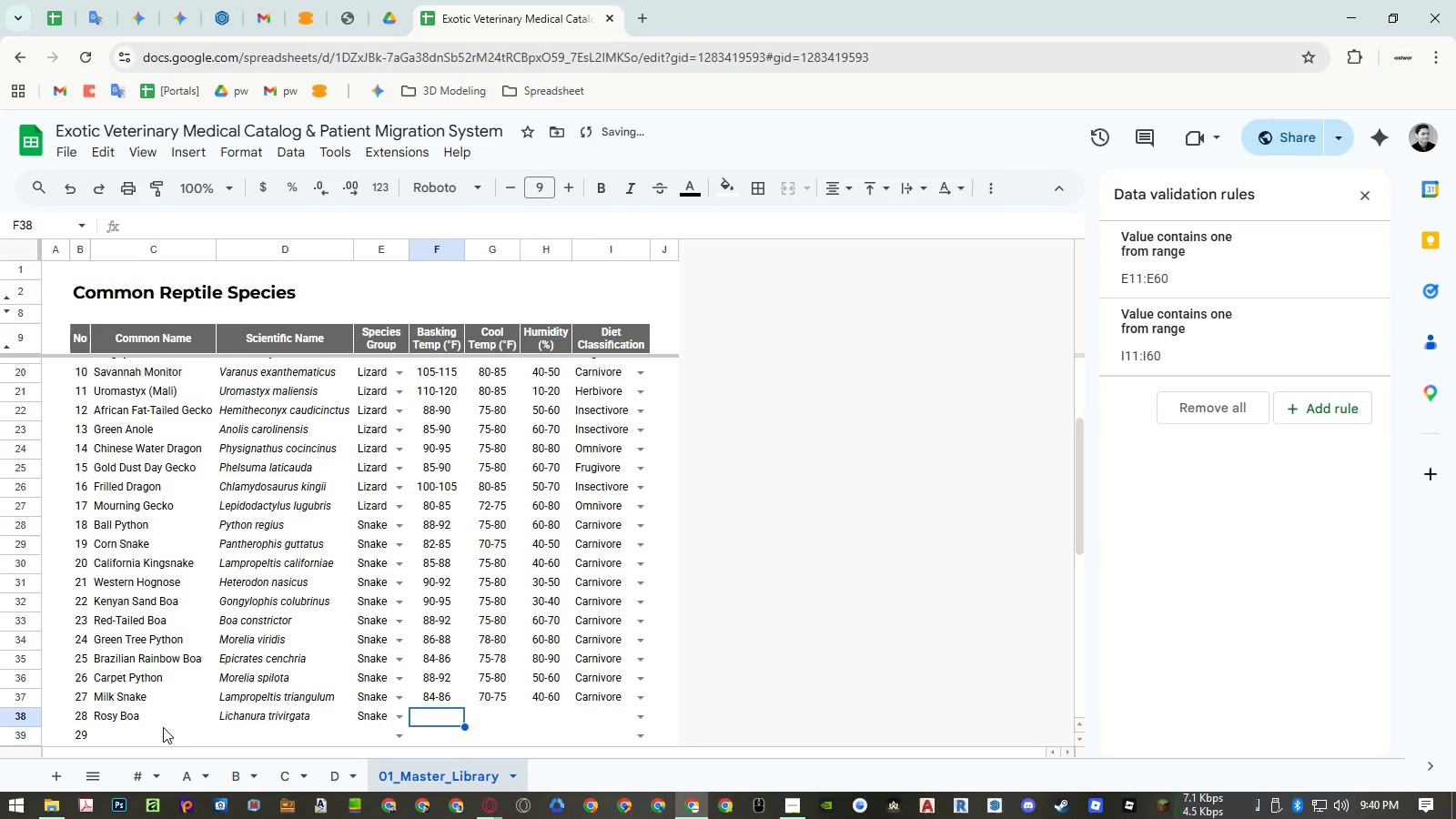 
key(Numpad8)
 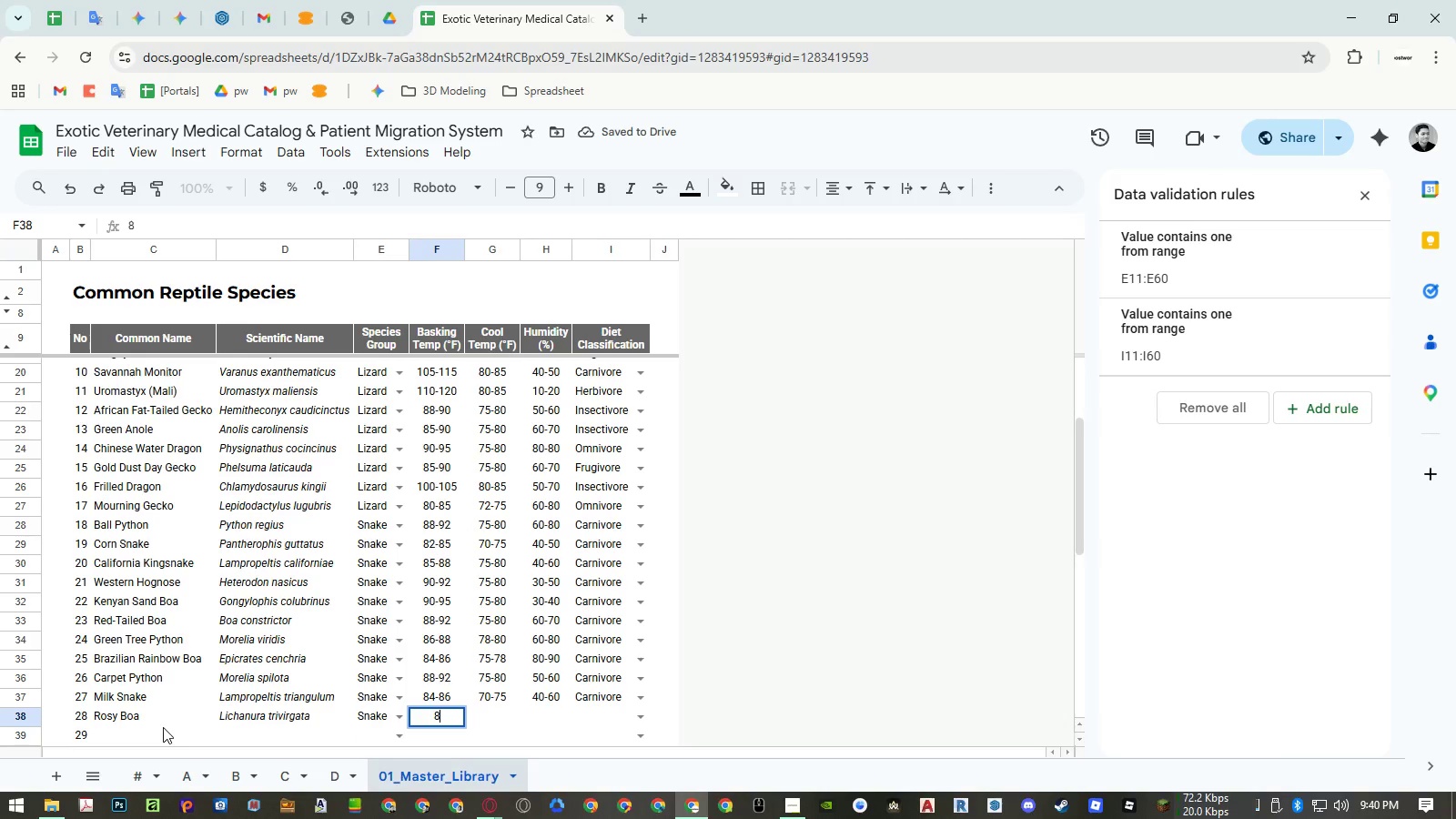 
key(Numpad5)
 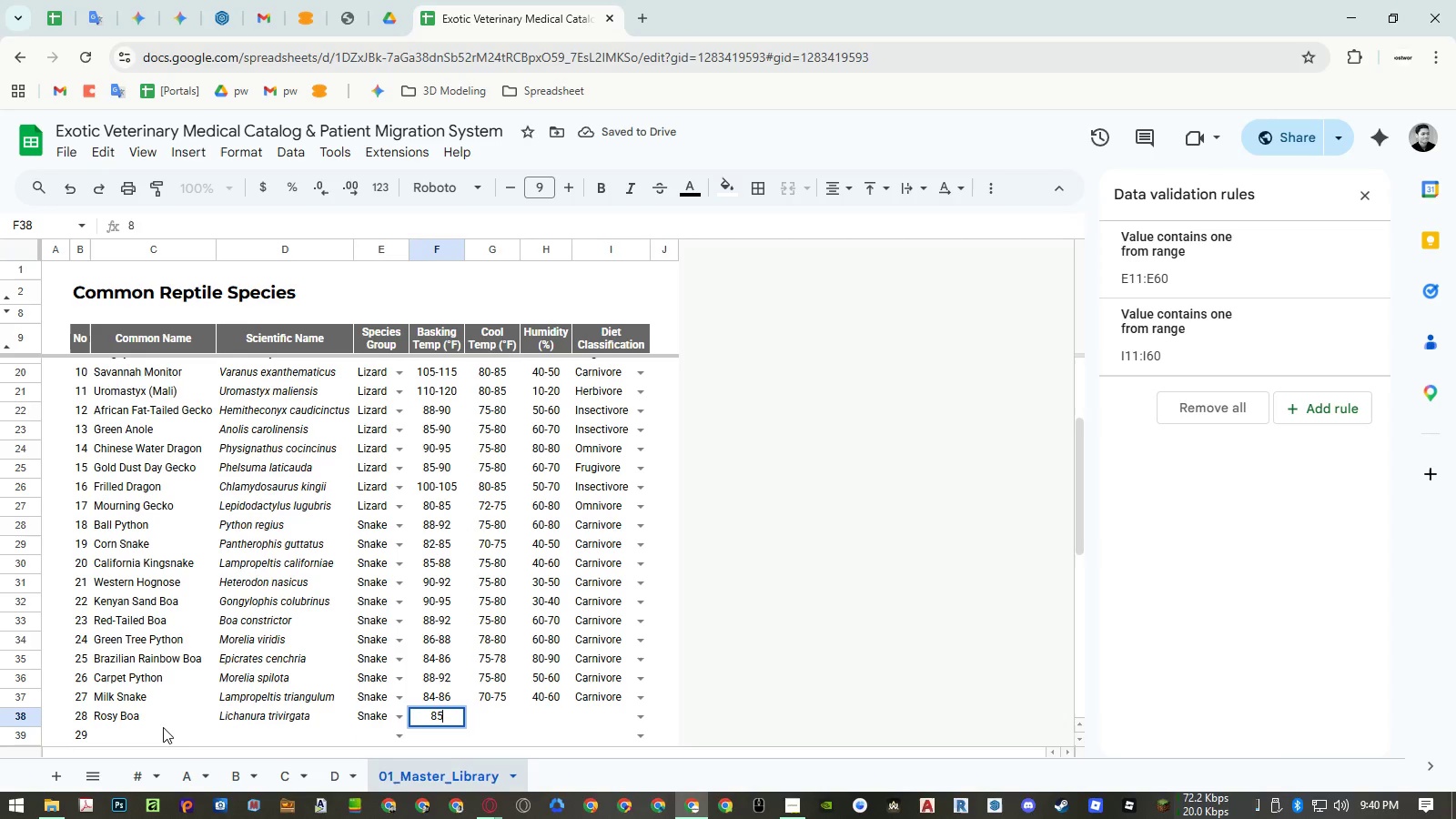 
key(NumpadSubtract)
 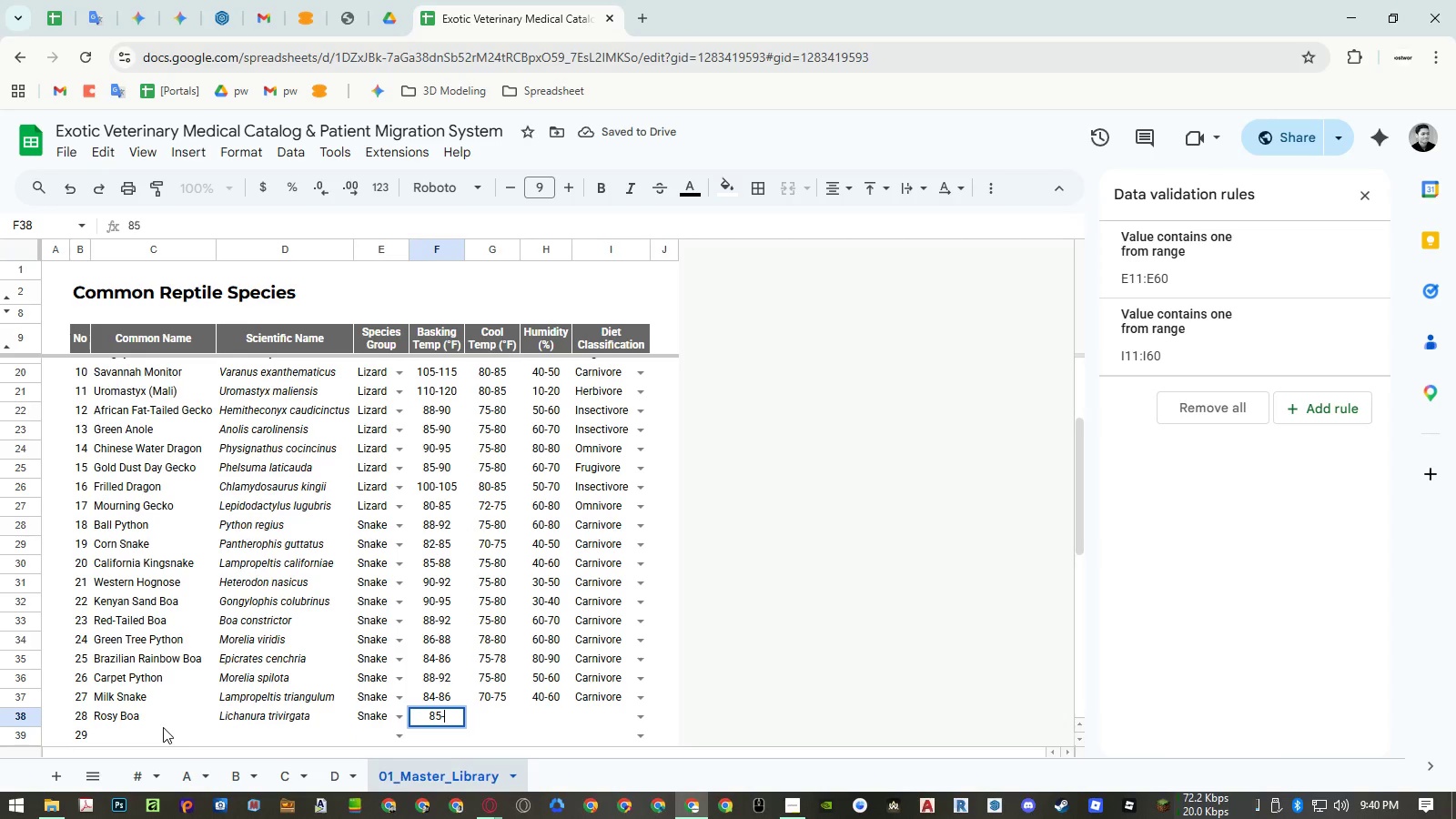 
key(Numpad9)
 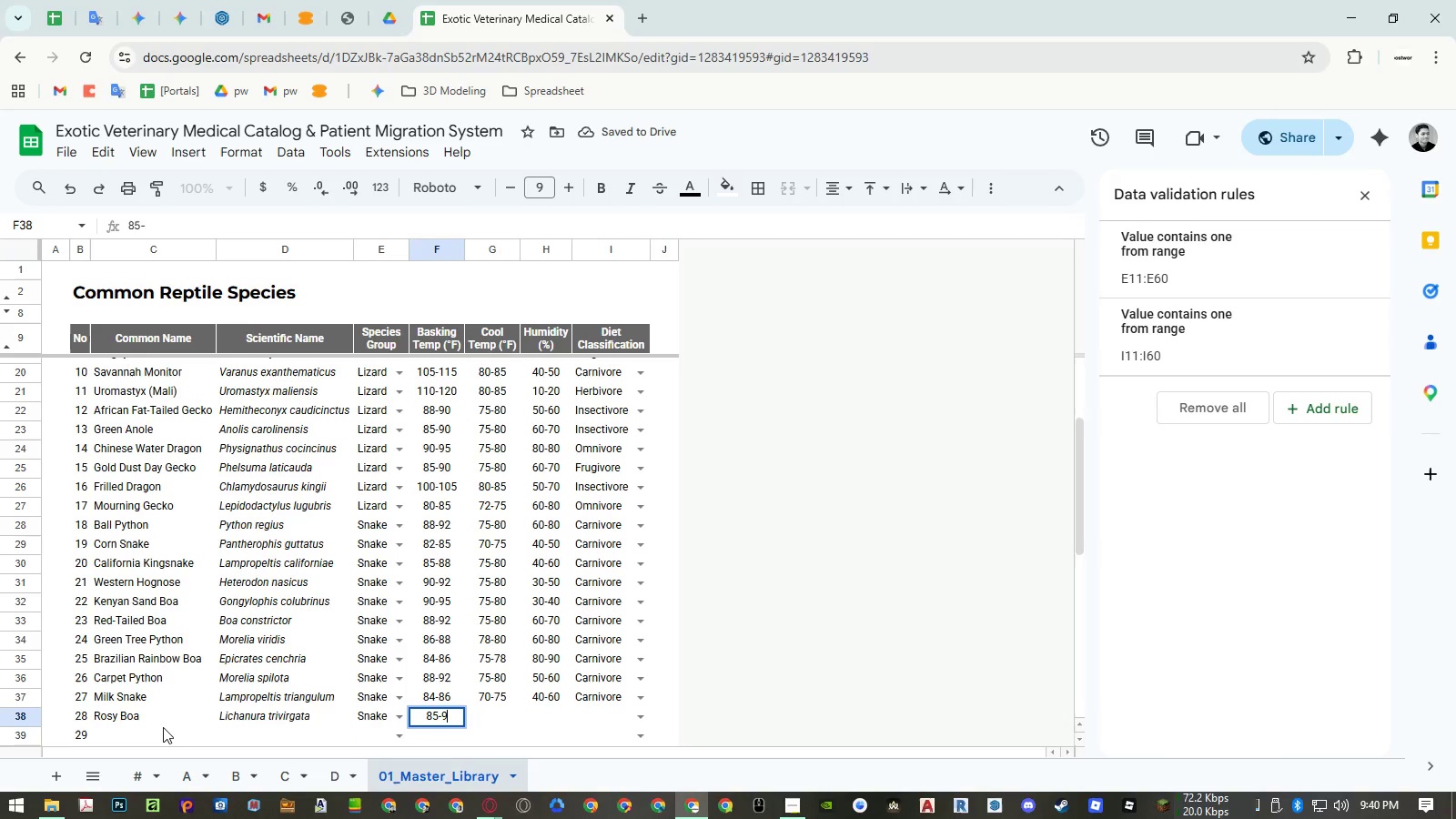 
key(Numpad0)
 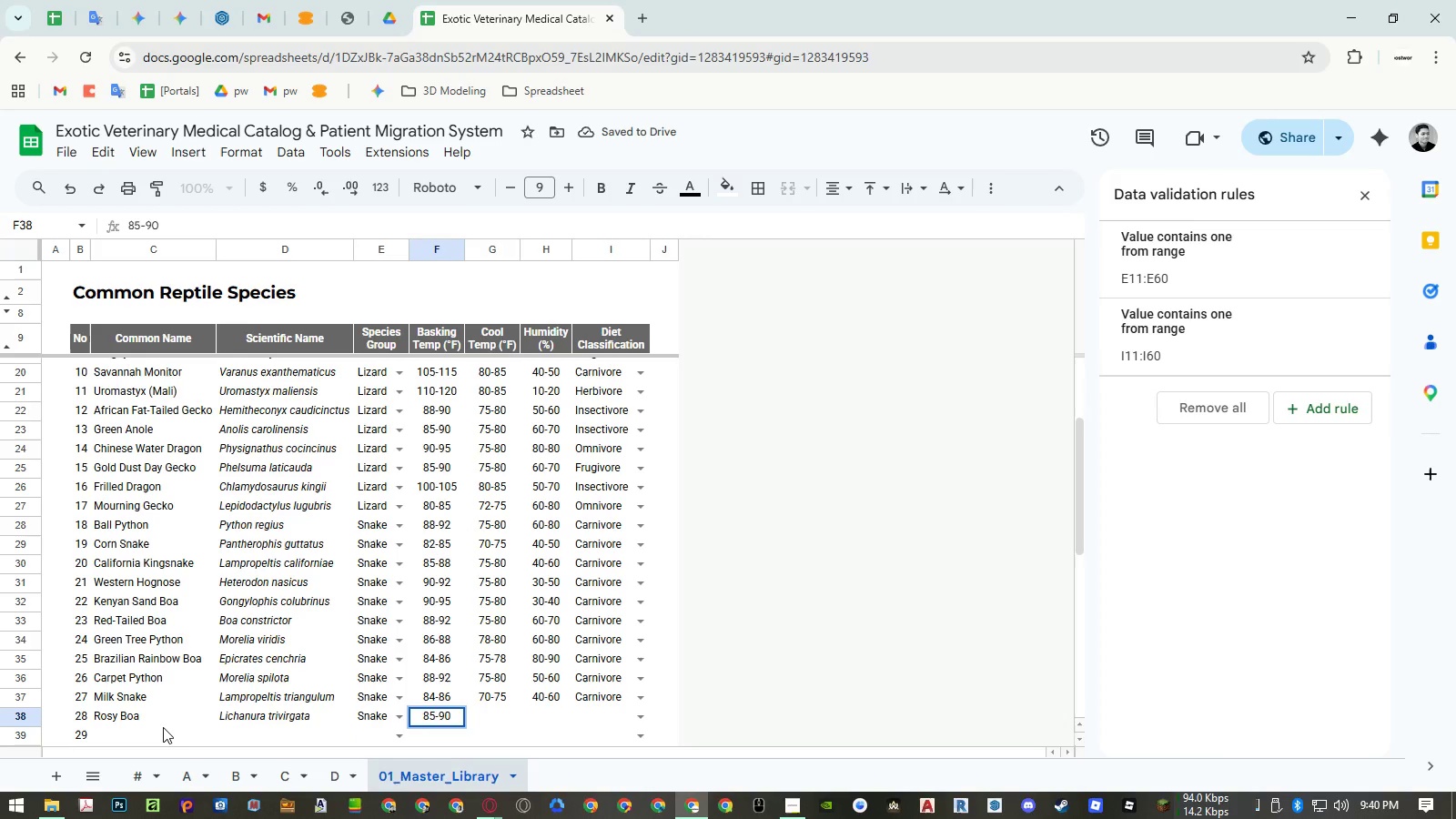 
key(ArrowRight)
 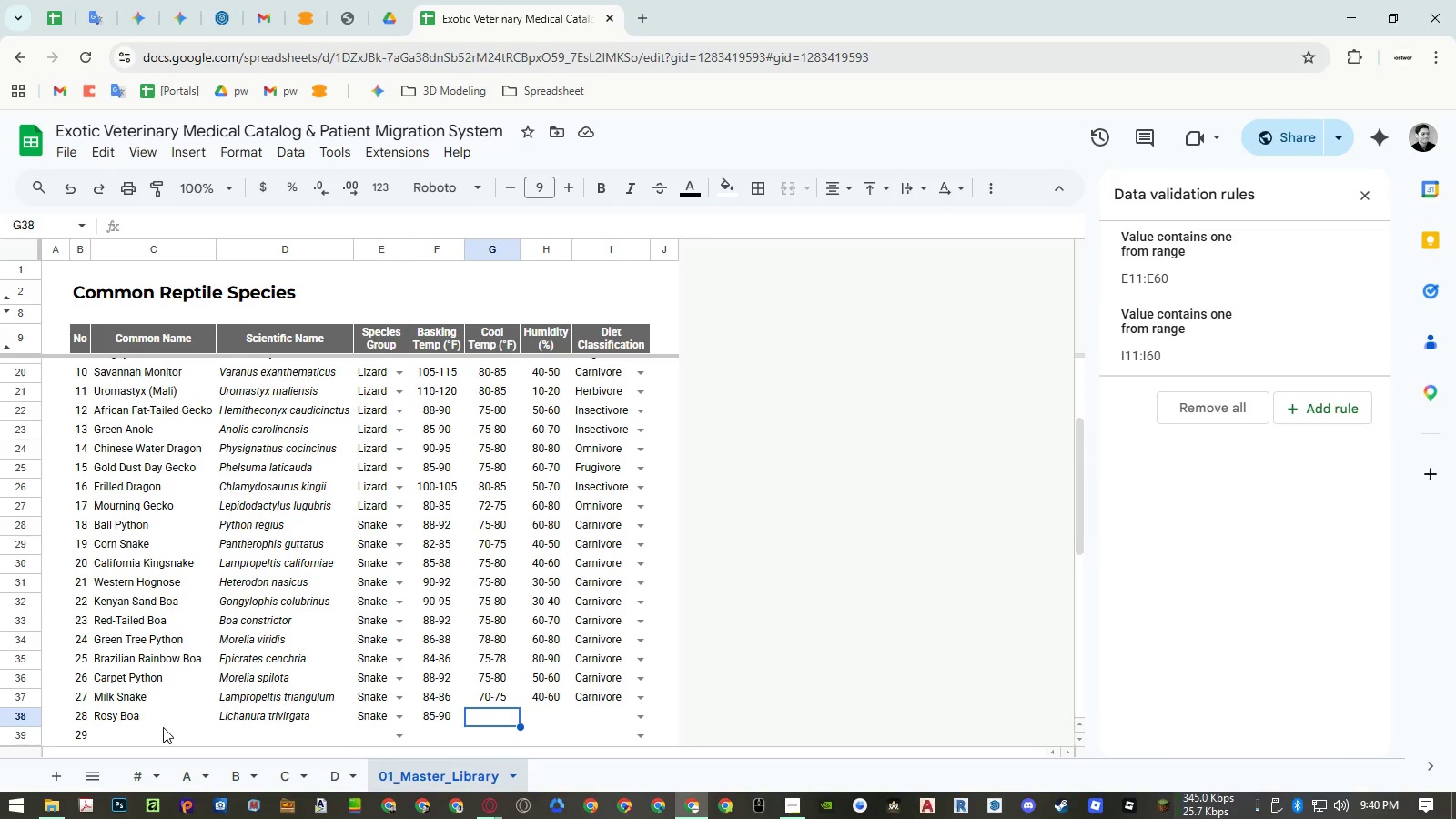 
wait(7.58)
 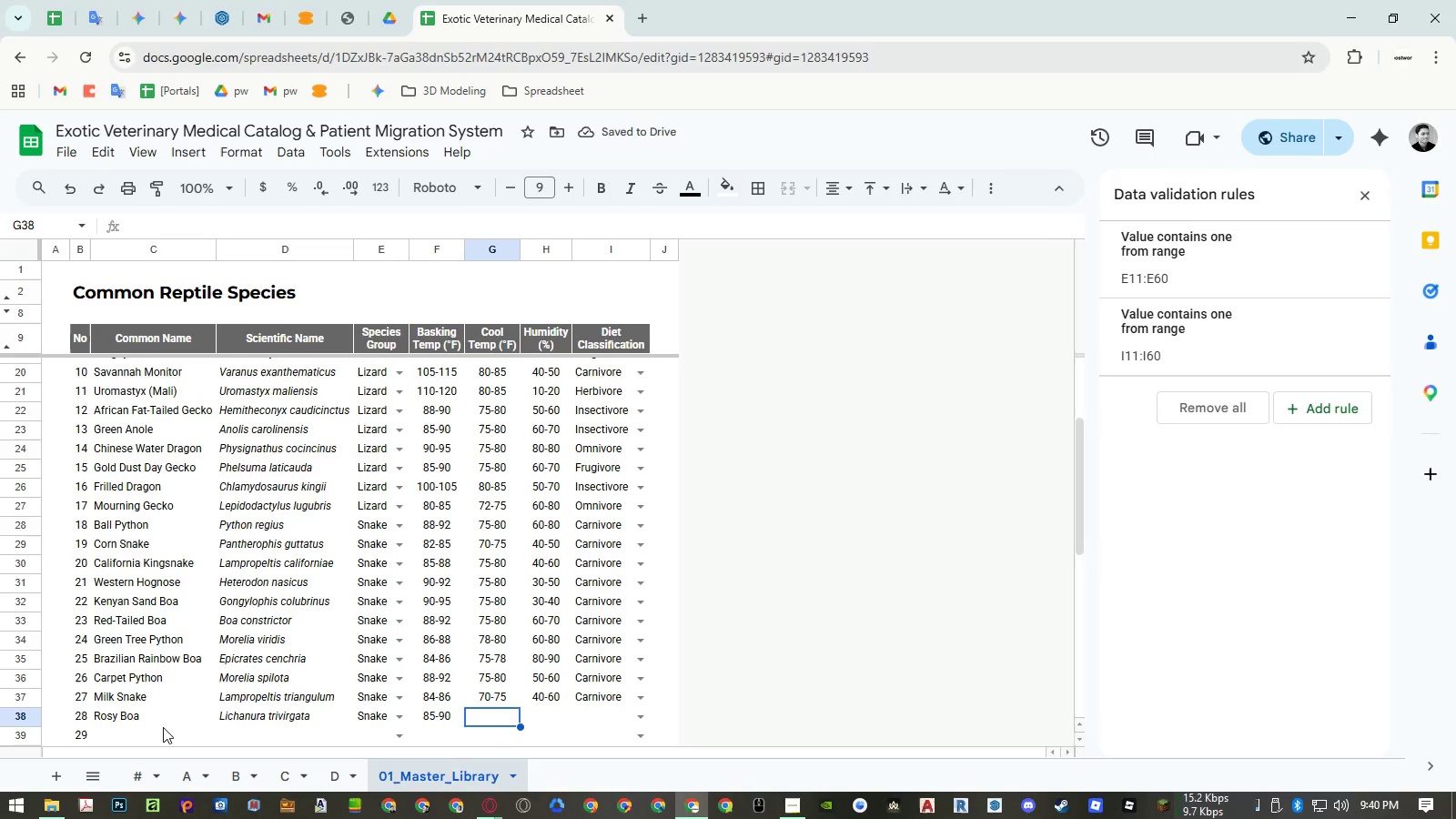 
key(Numpad7)
 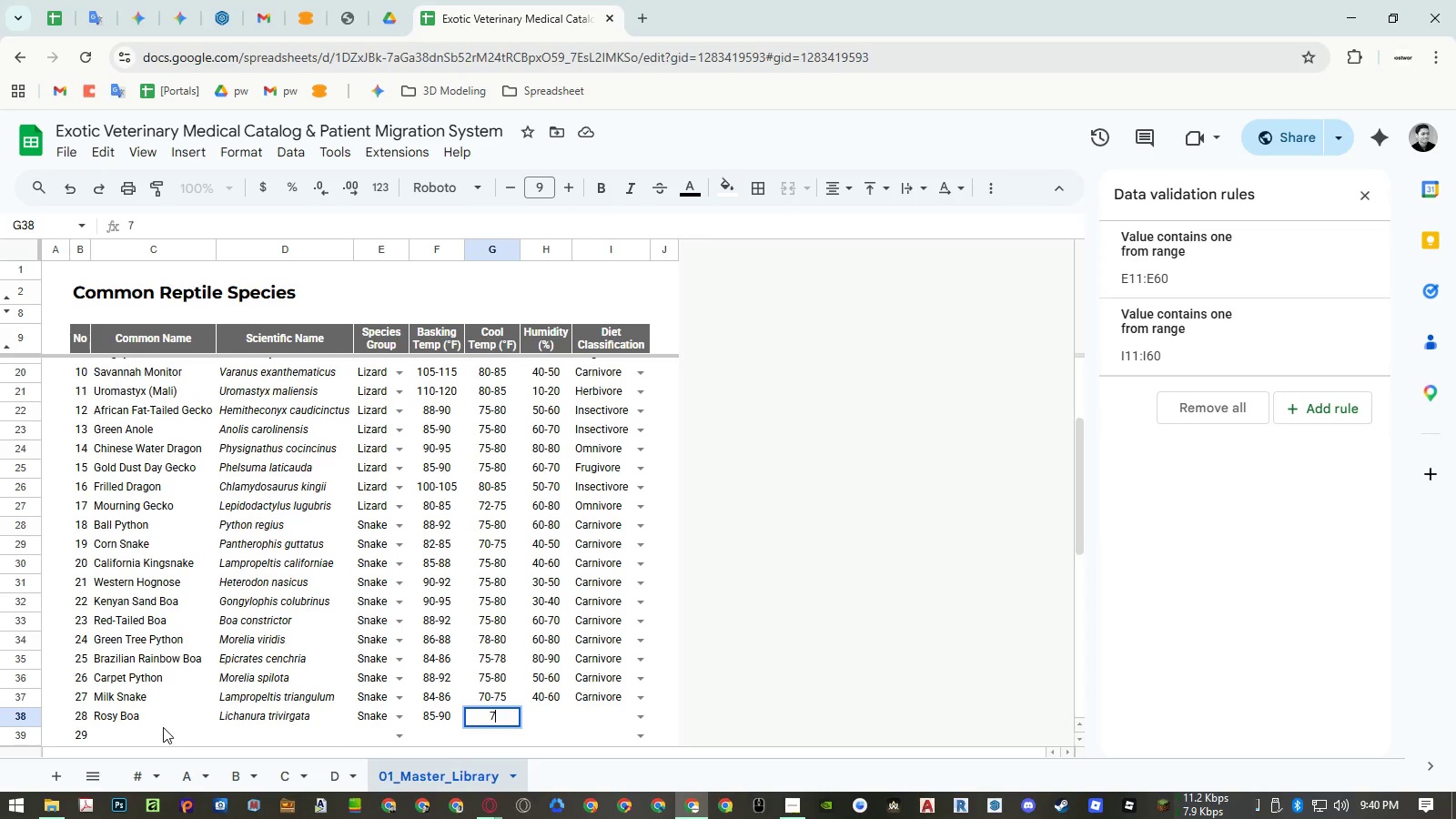 
key(Numpad0)
 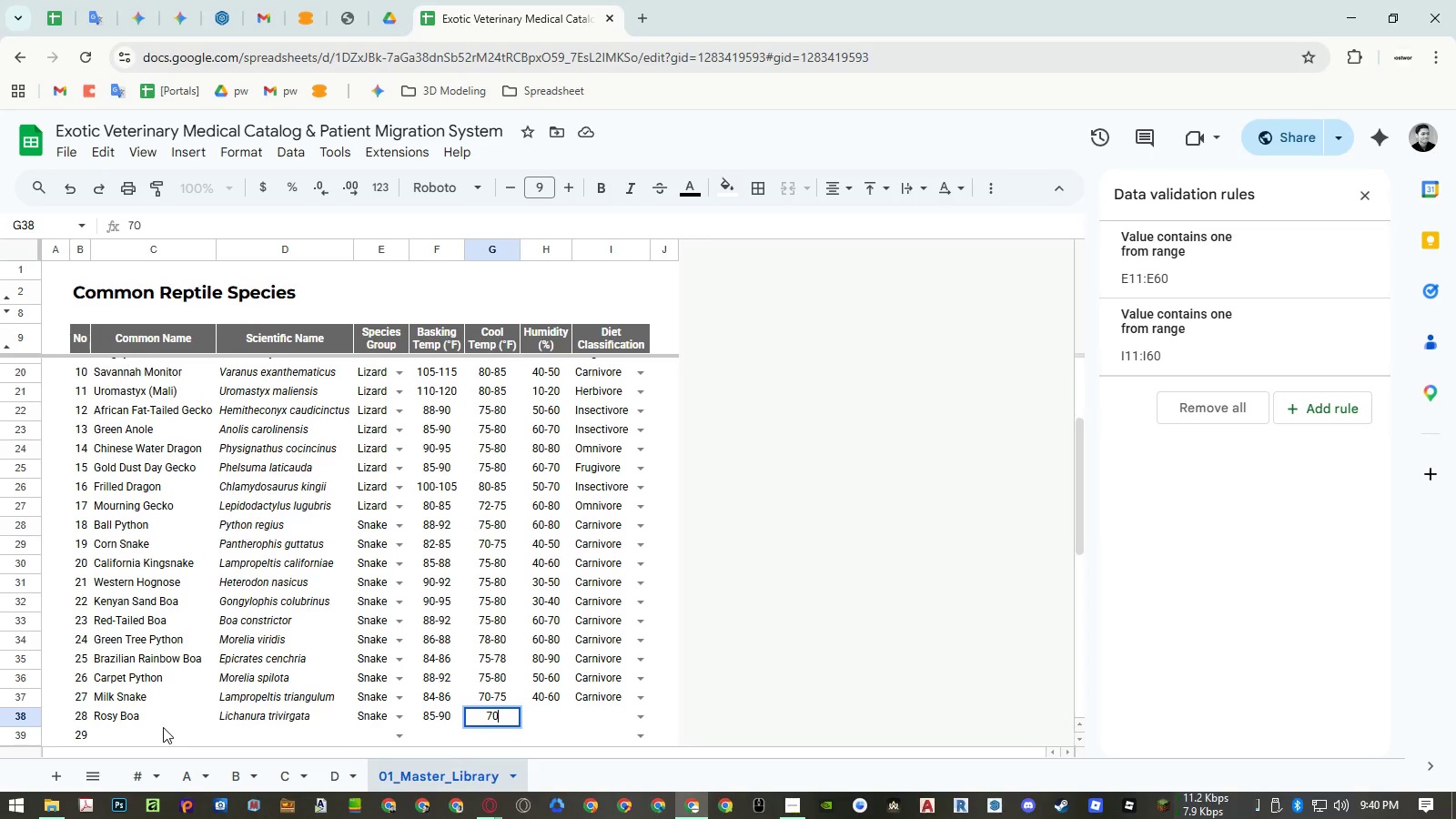 
key(NumpadSubtract)
 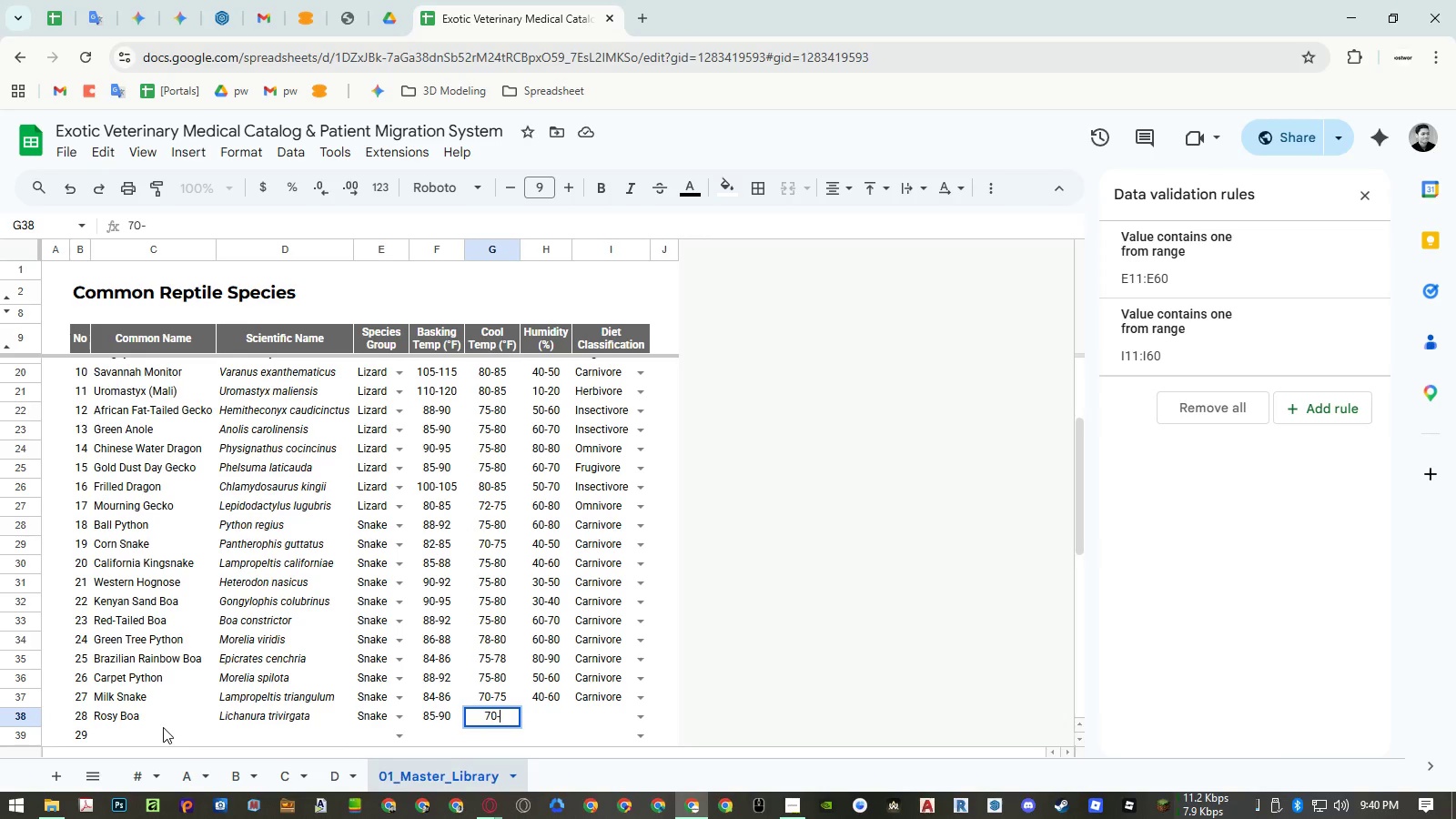 
key(Numpad7)
 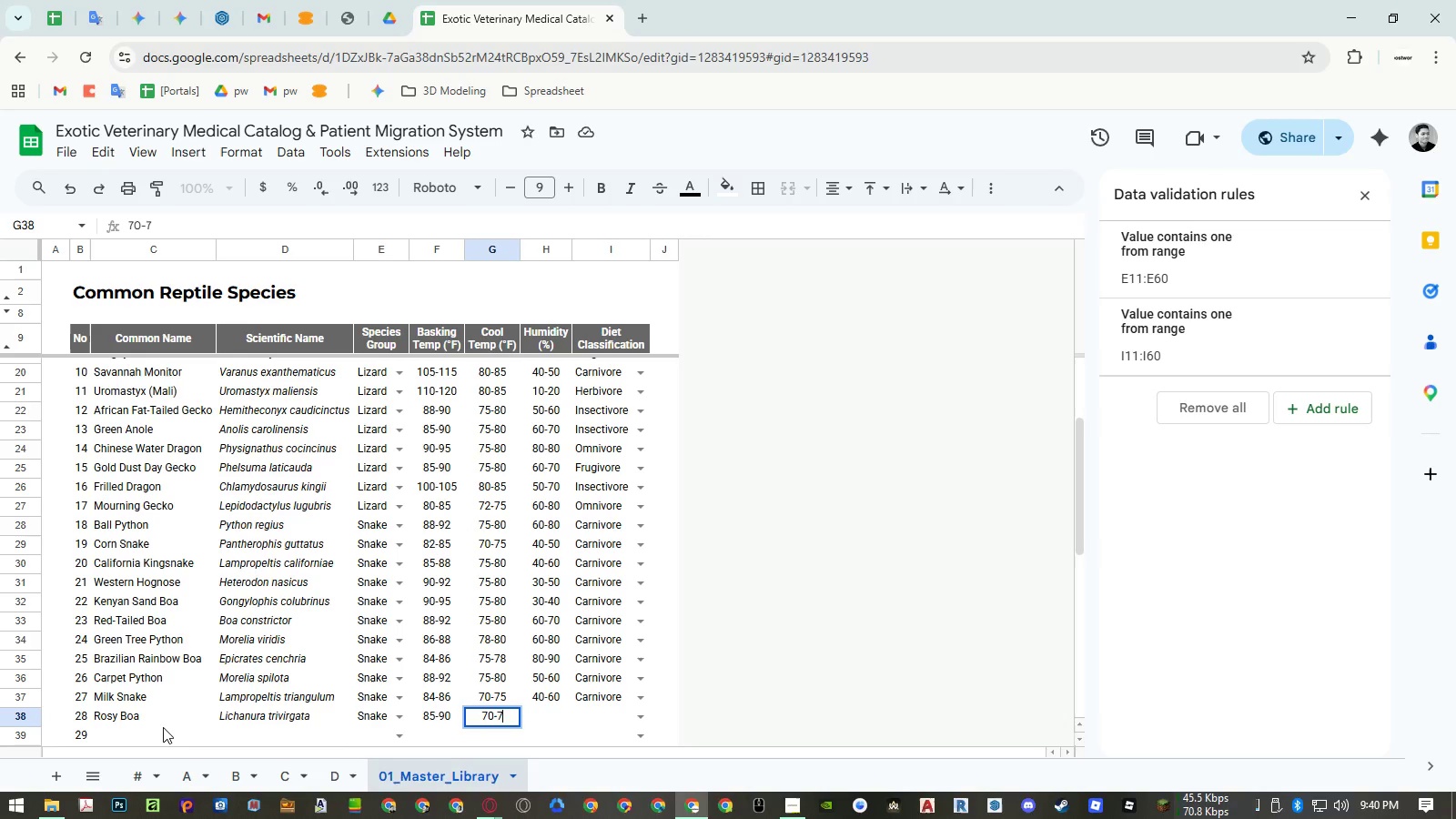 
key(Numpad5)
 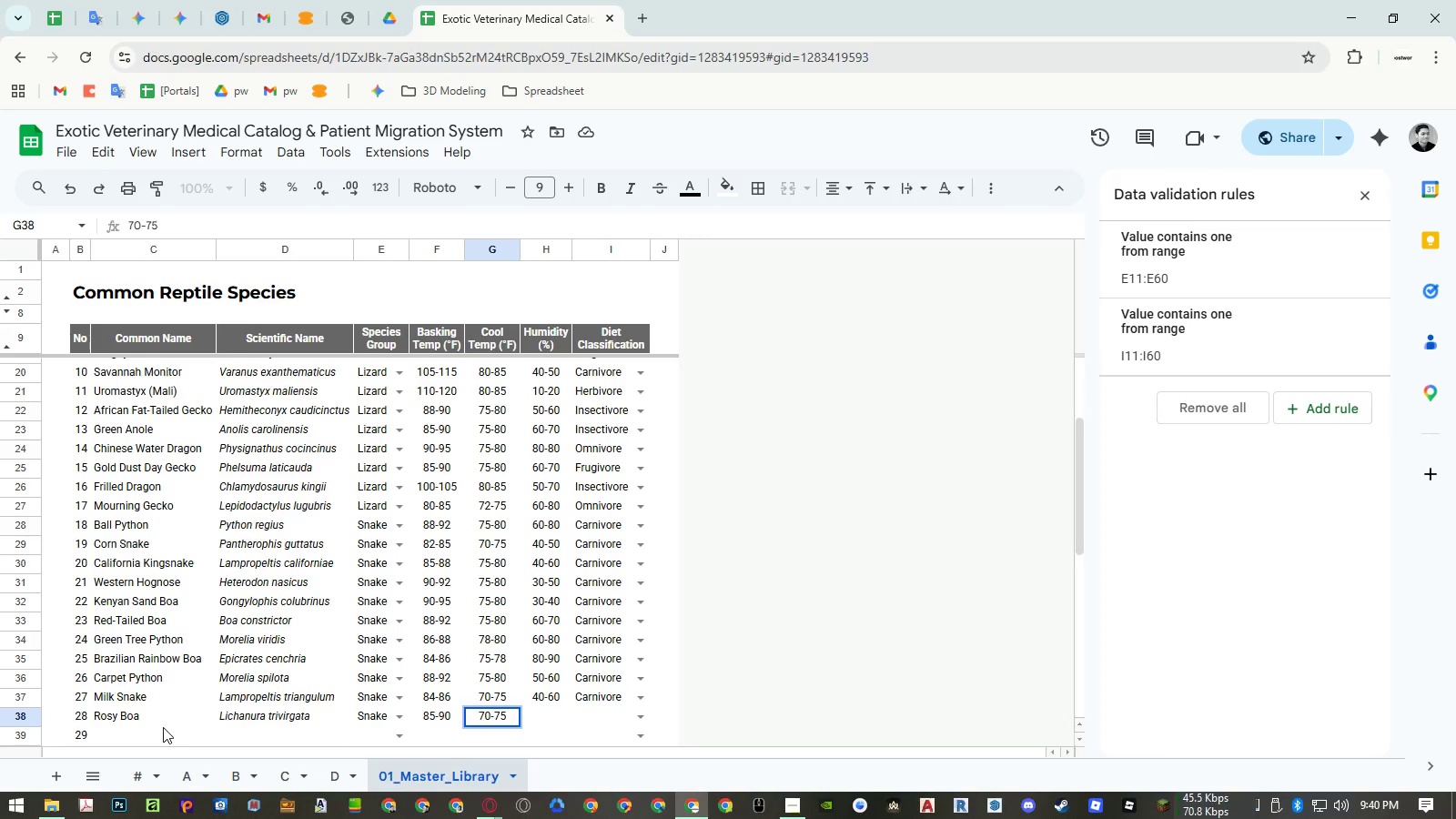 
key(ArrowRight)
 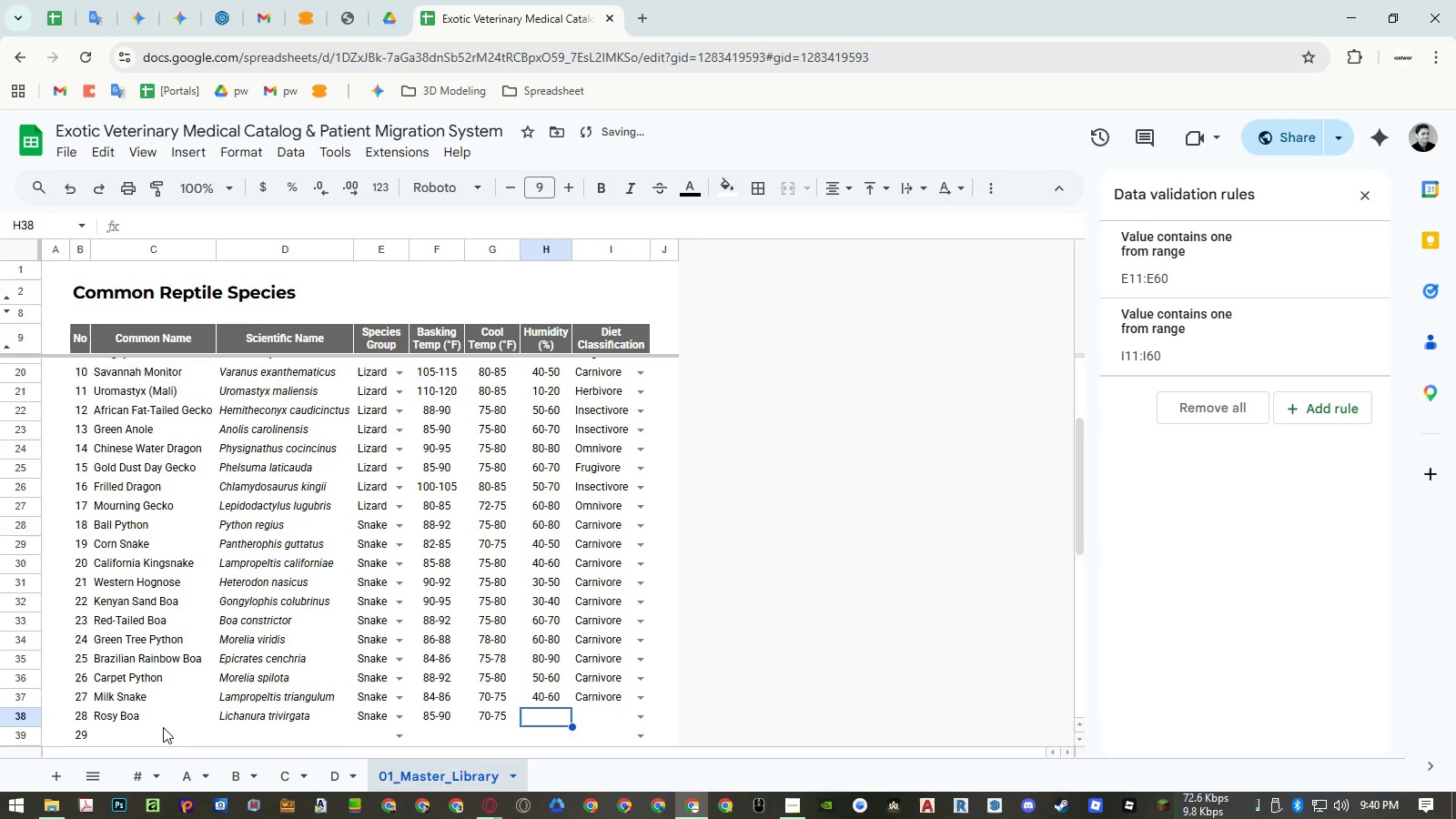 
key(Numpad3)
 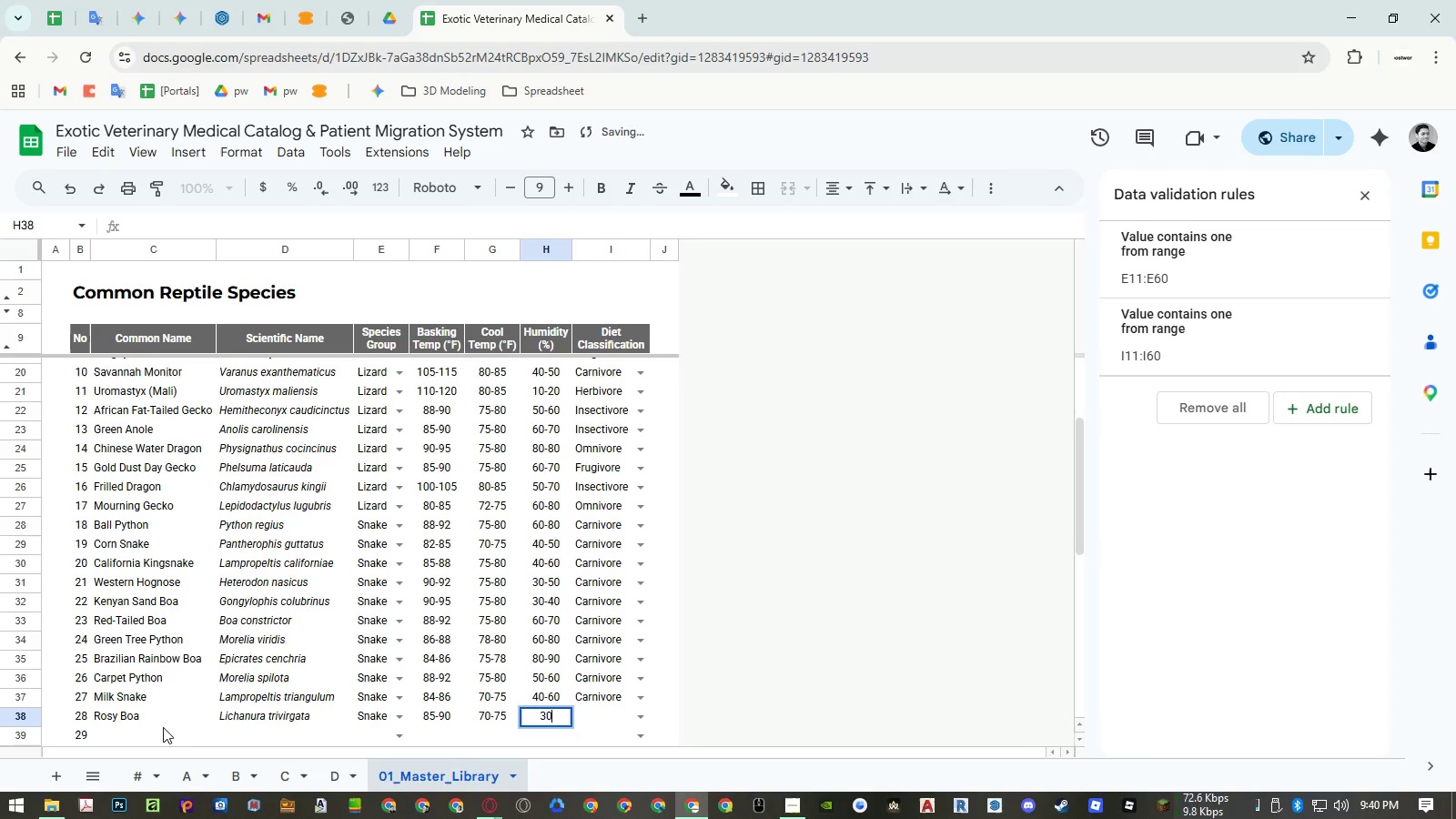 
key(Numpad0)
 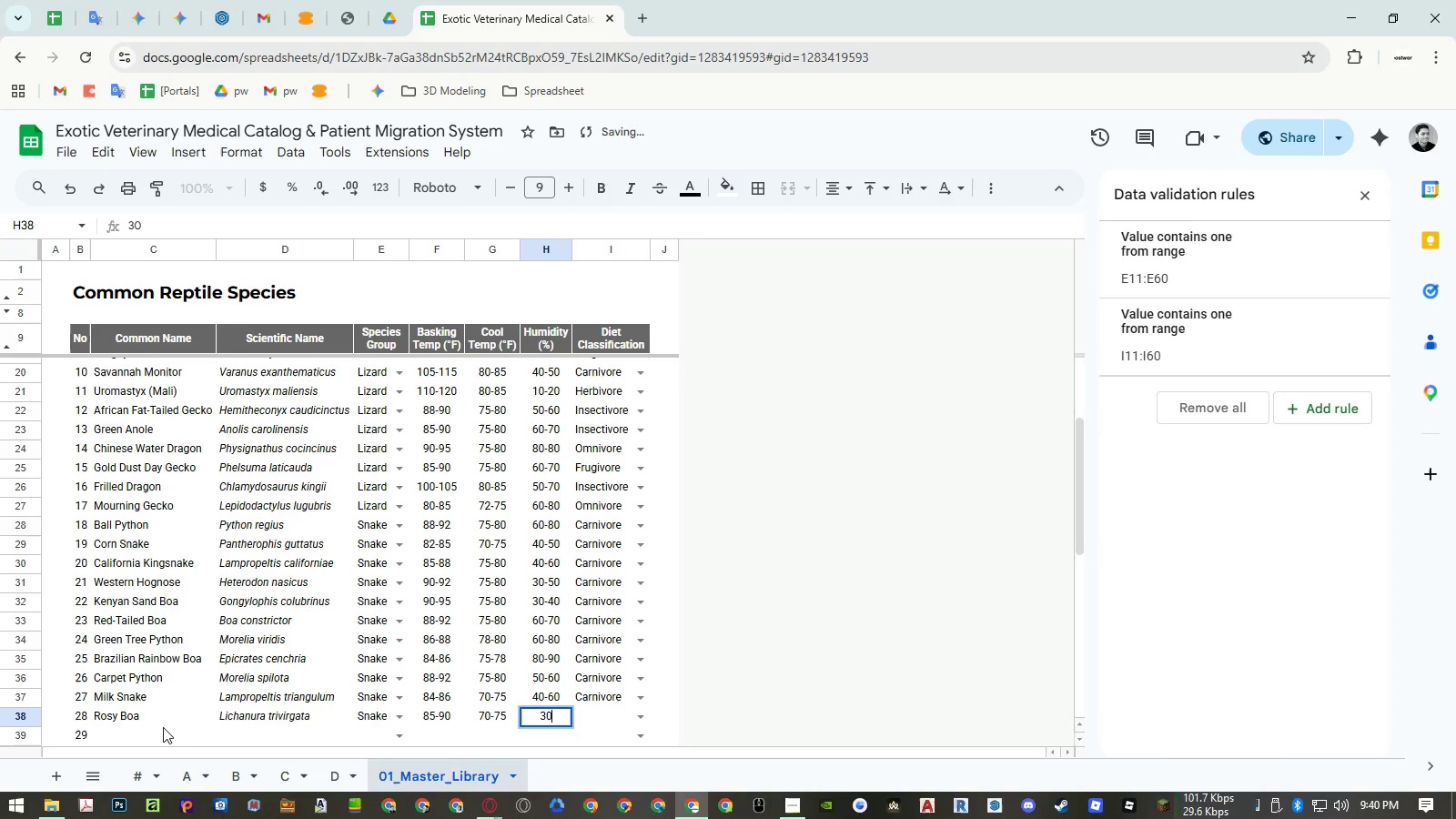 
key(NumpadSubtract)
 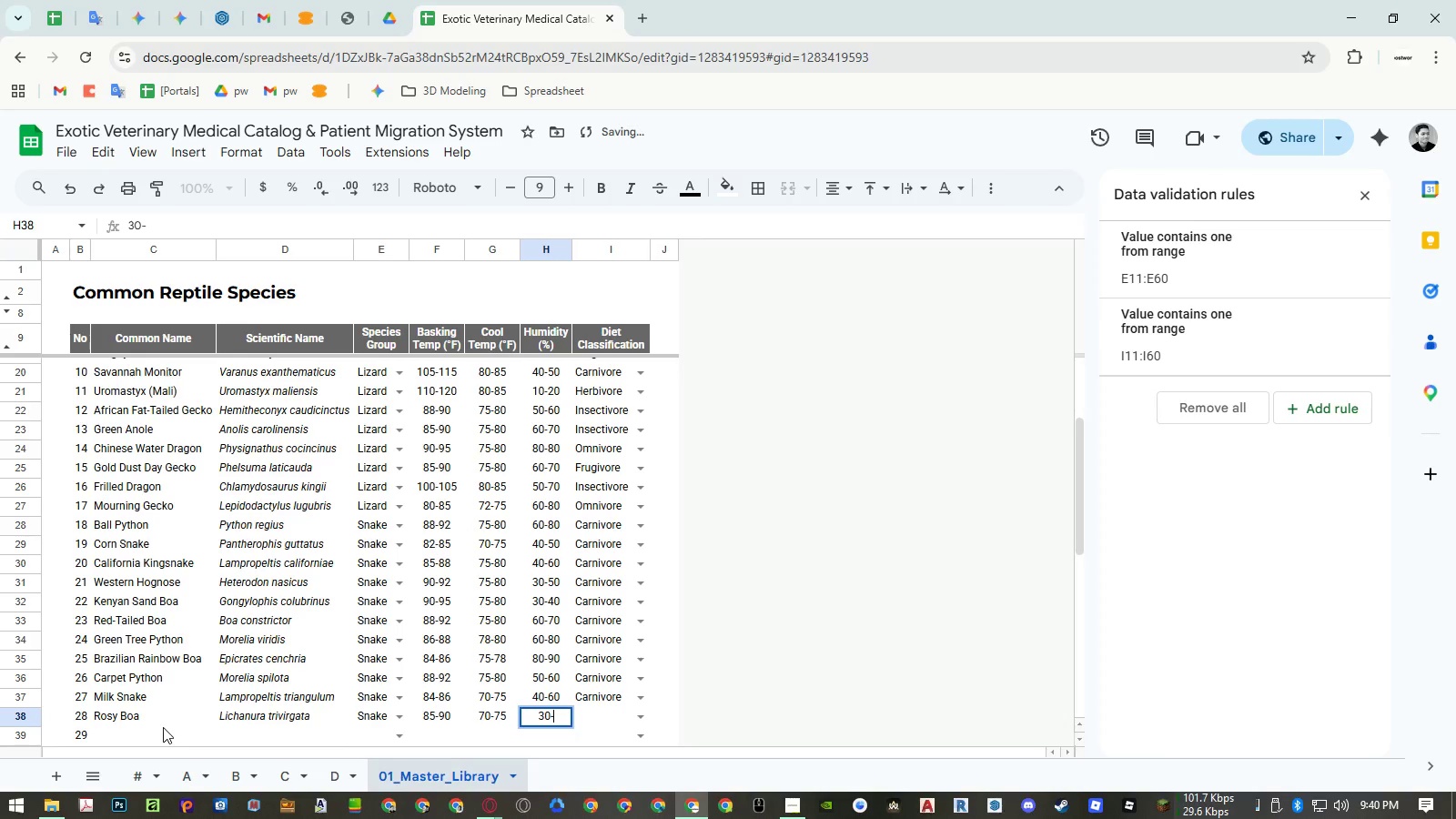 
key(Numpad4)
 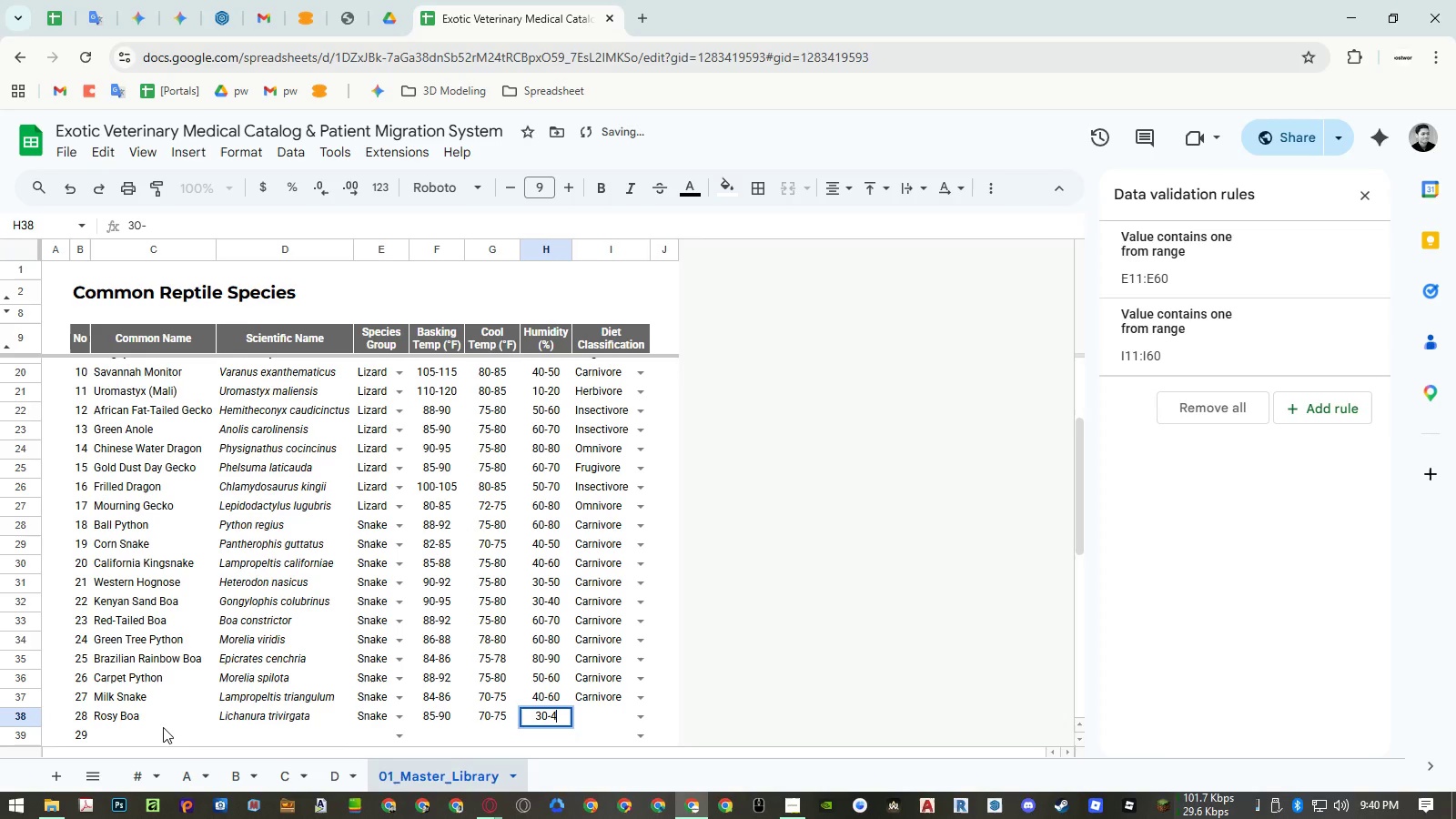 
key(Numpad0)
 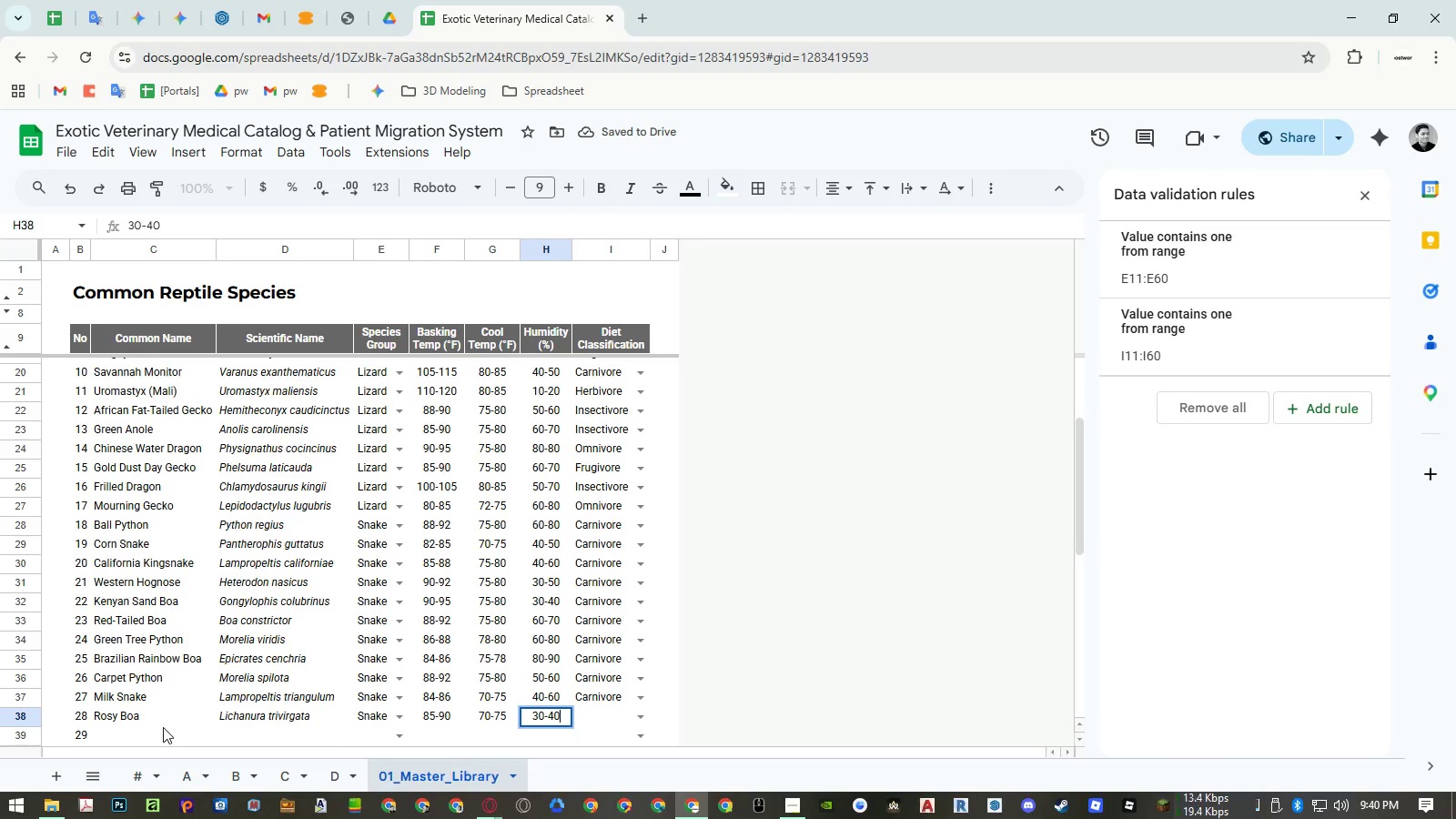 
key(ArrowRight)
 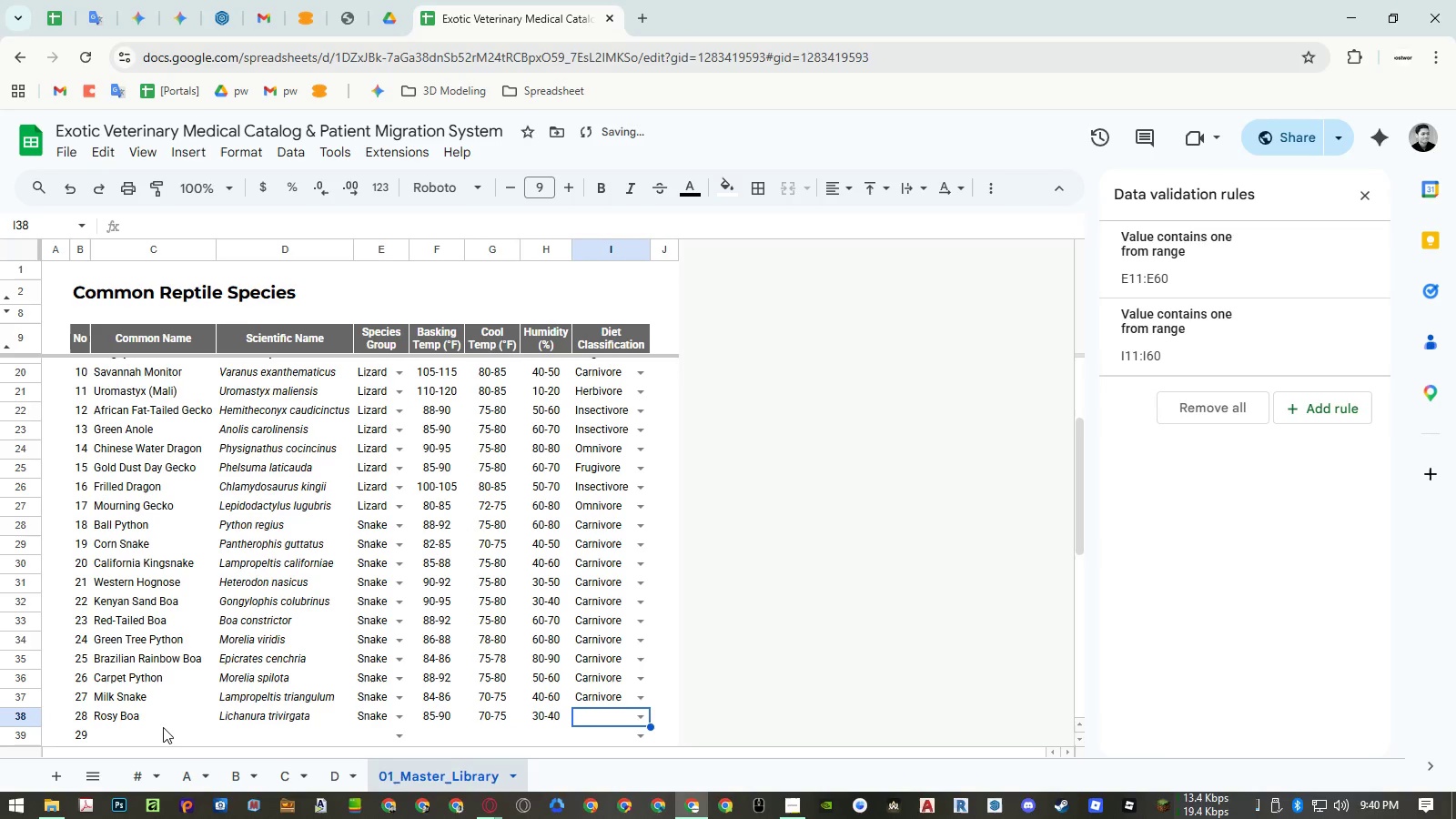 
type(ca)
 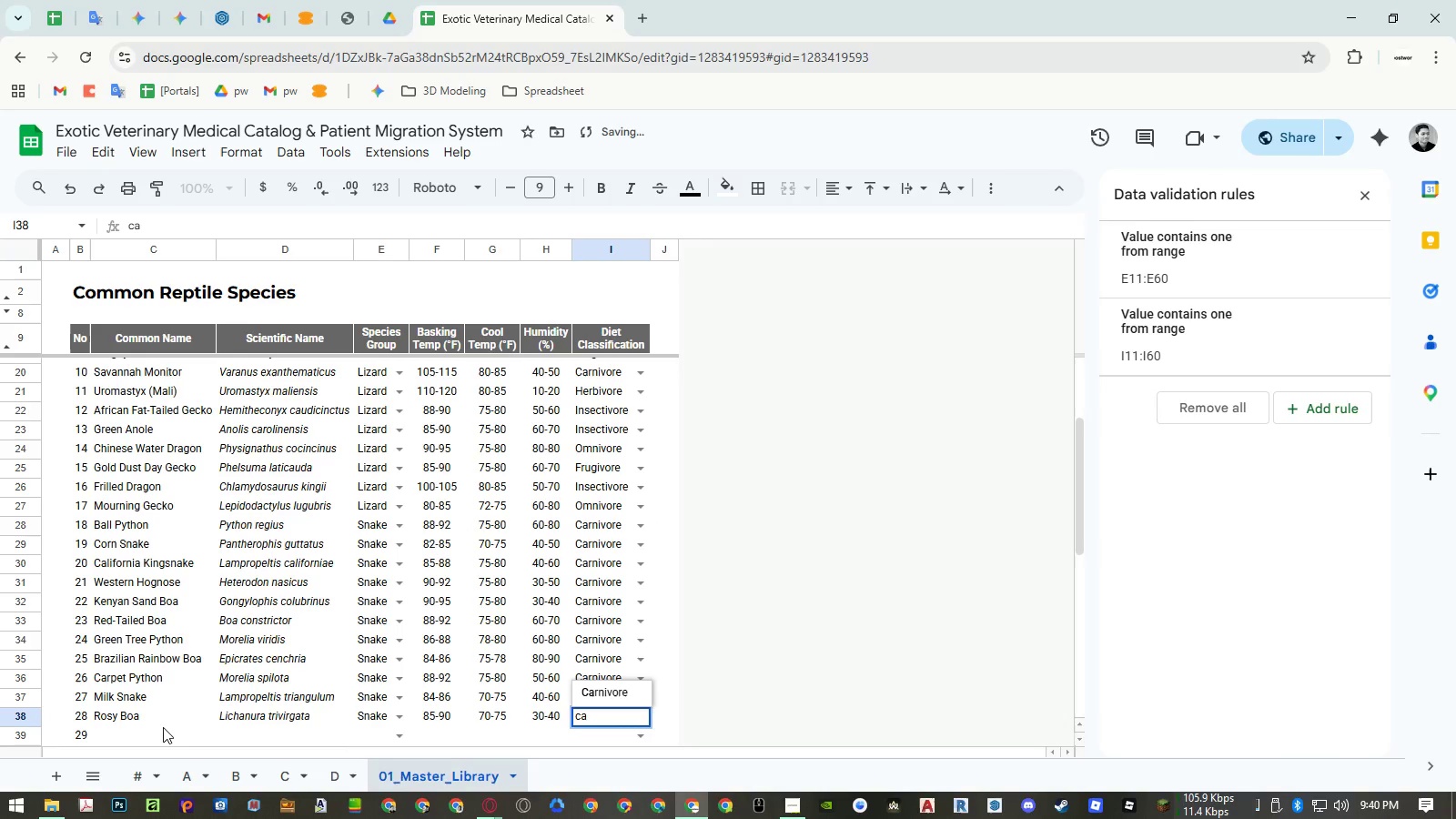 
key(ArrowDown)
 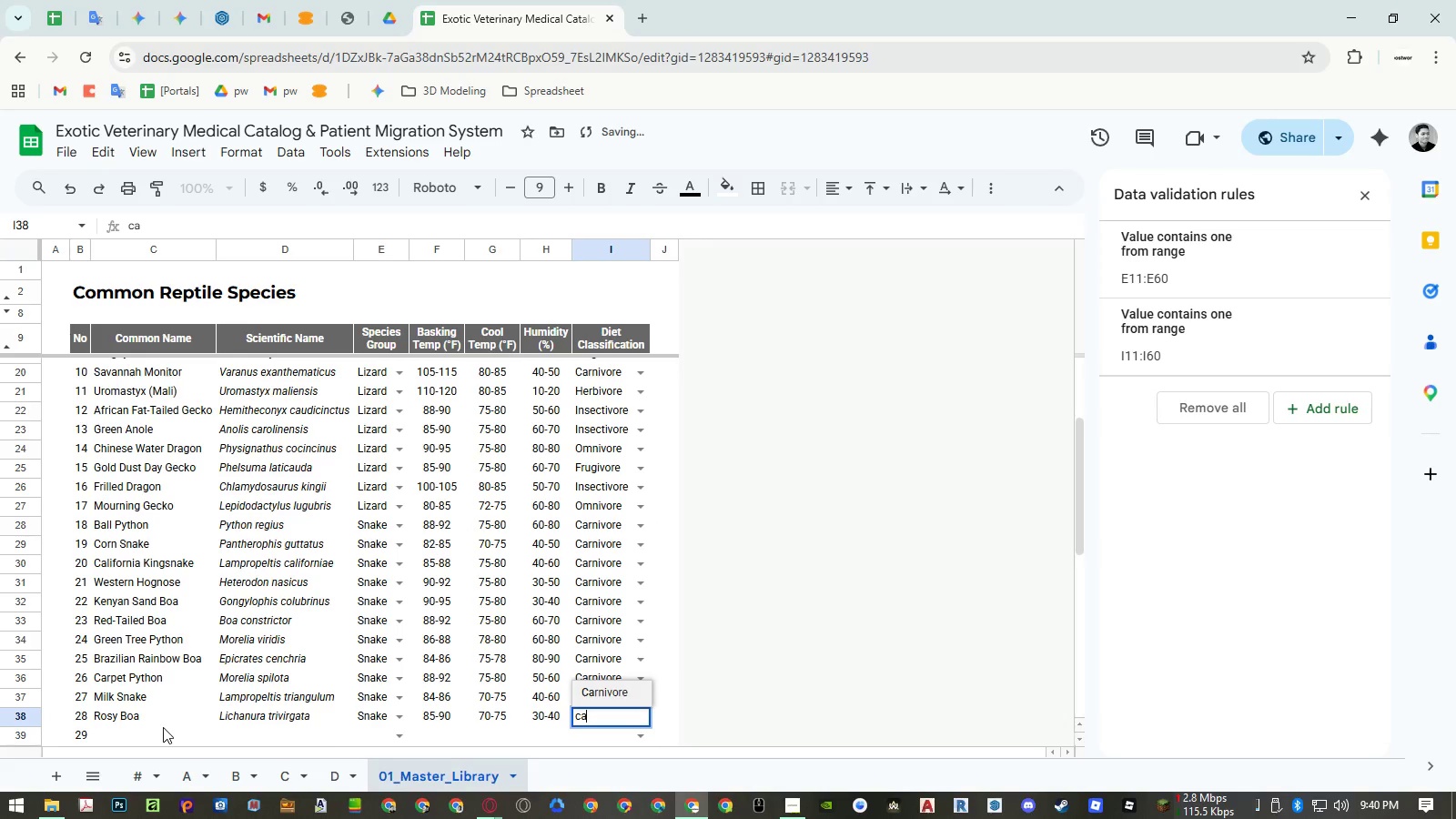 
key(Enter)
 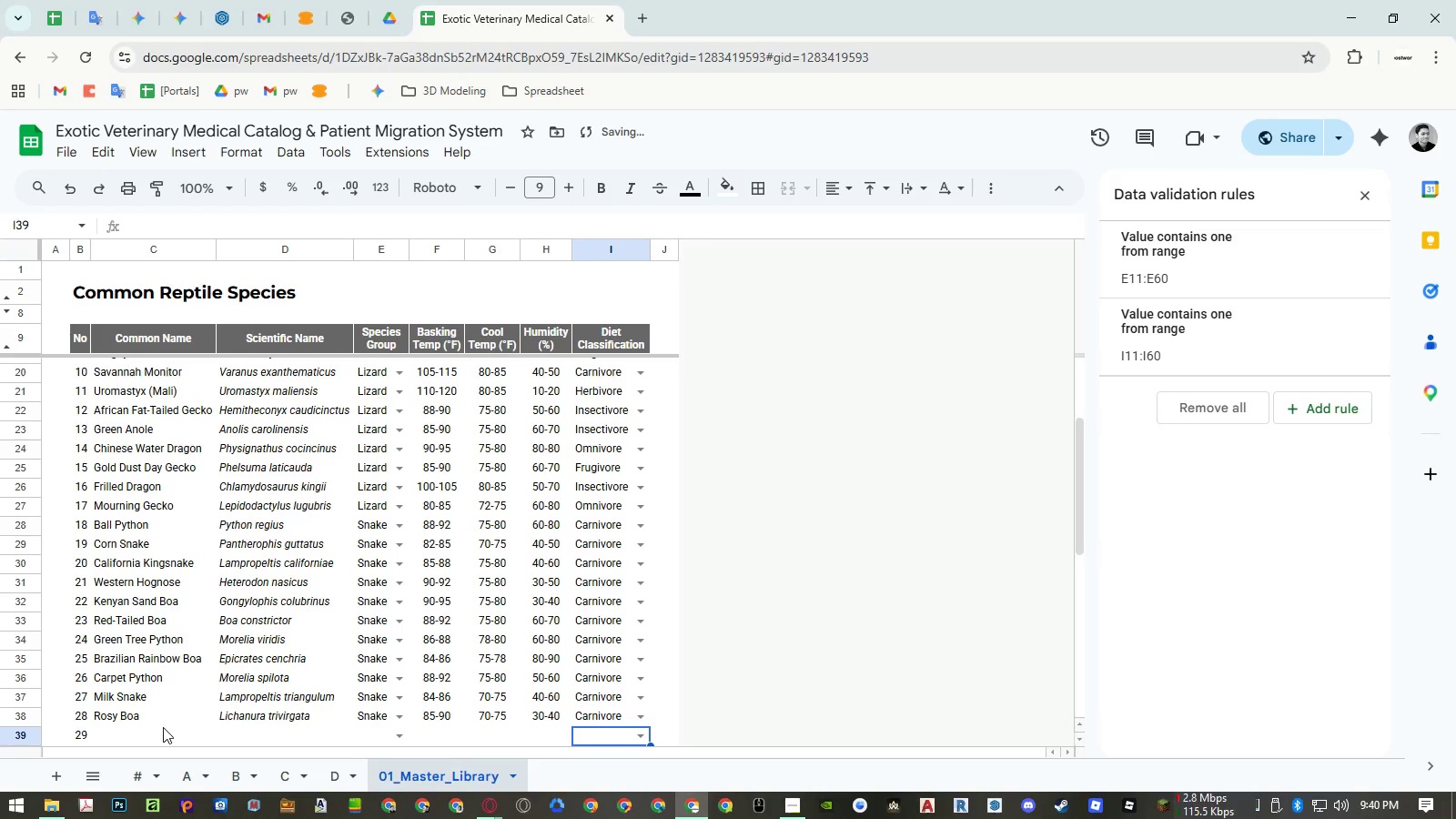 
key(Control+ControlLeft)
 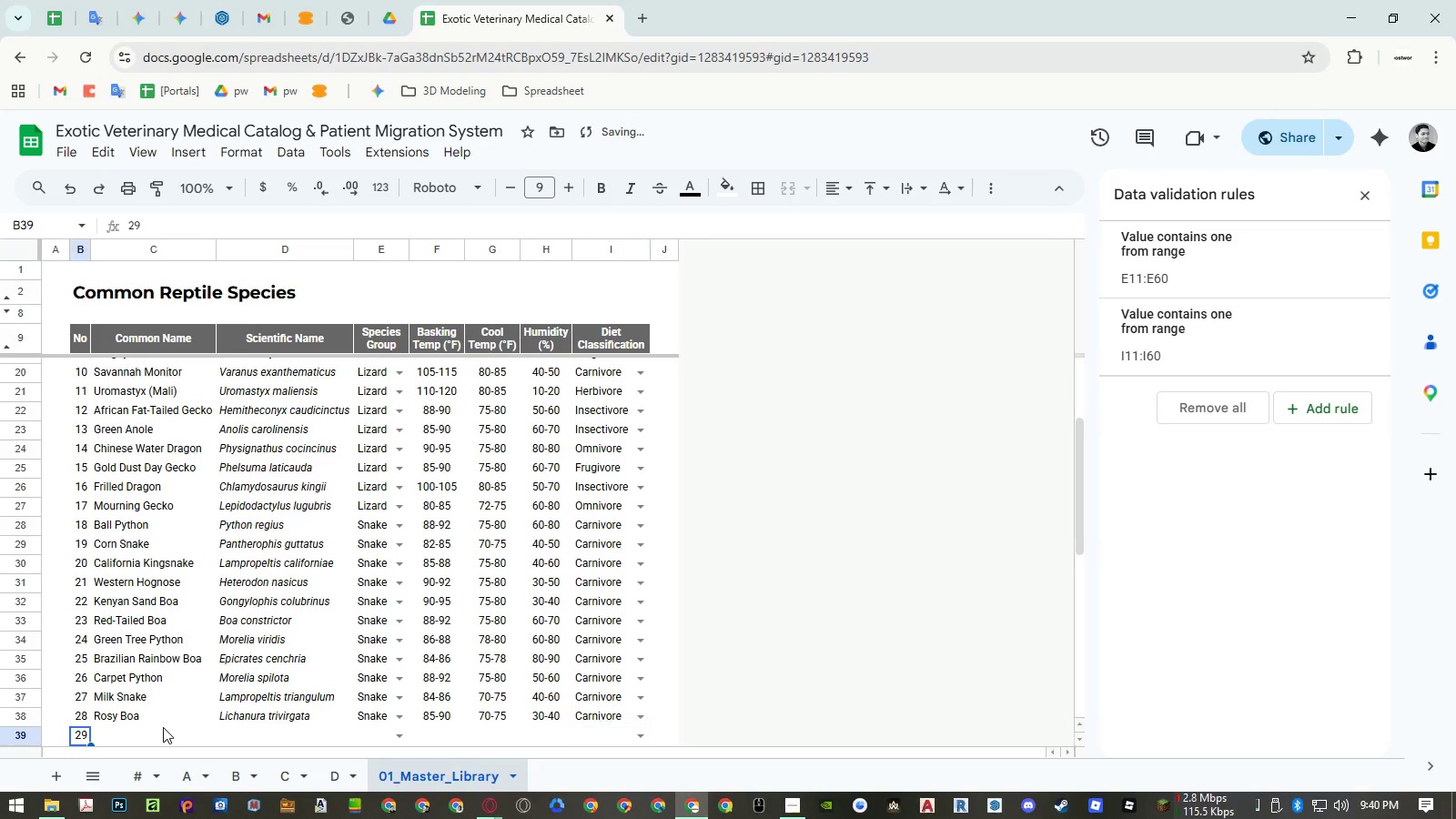 
key(Control+ArrowLeft)
 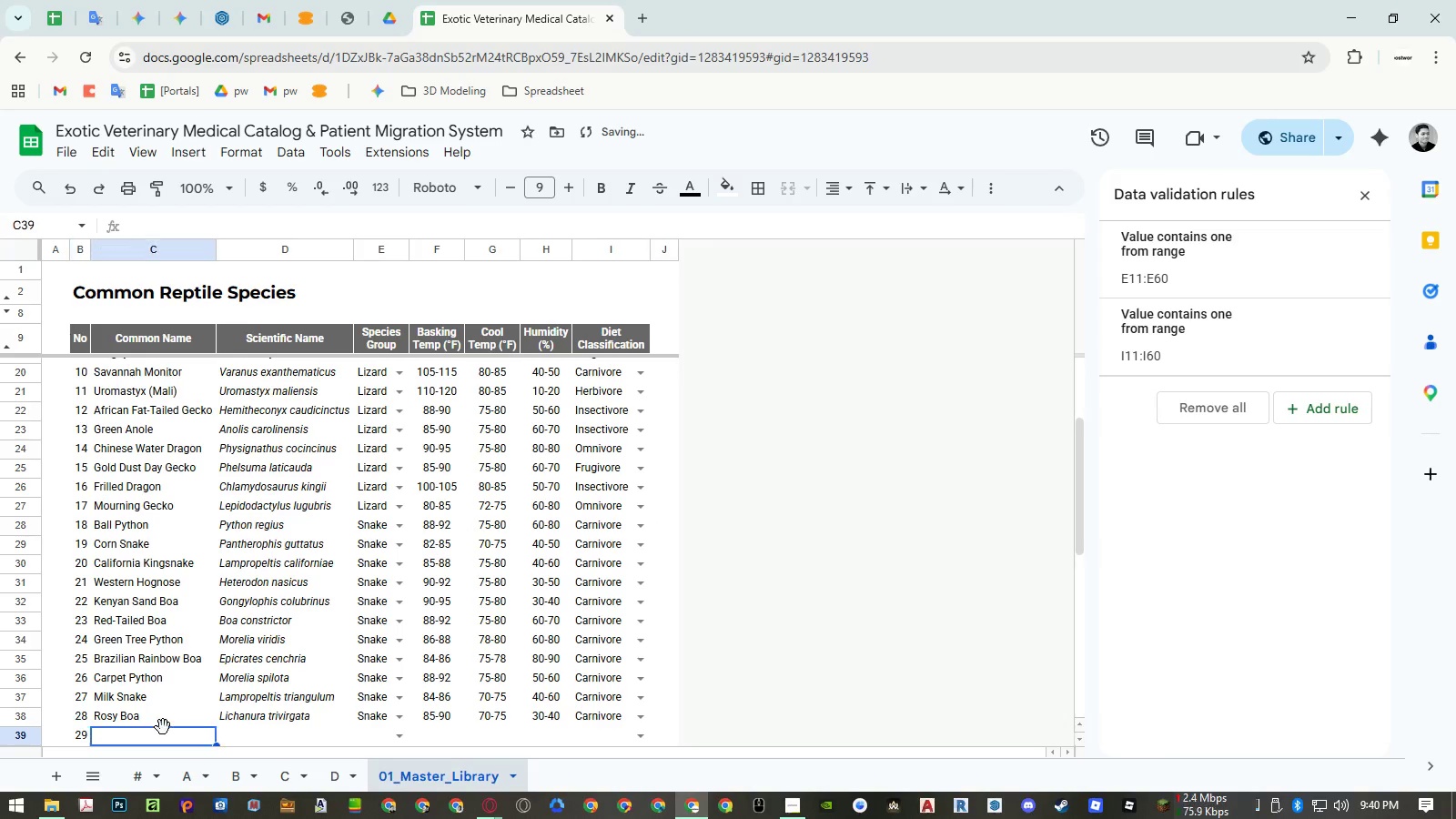 
key(ArrowRight)
 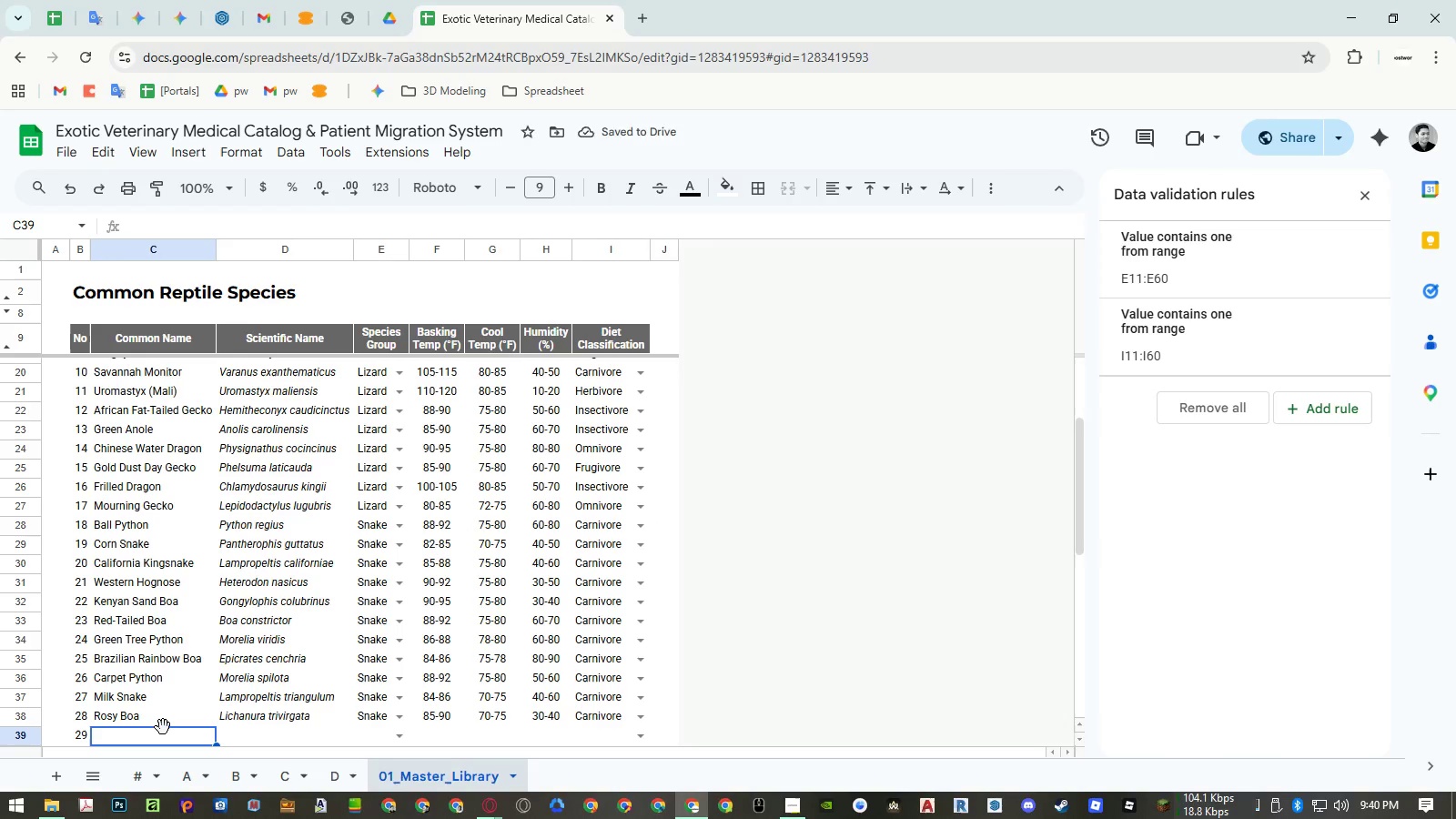 
wait(6.31)
 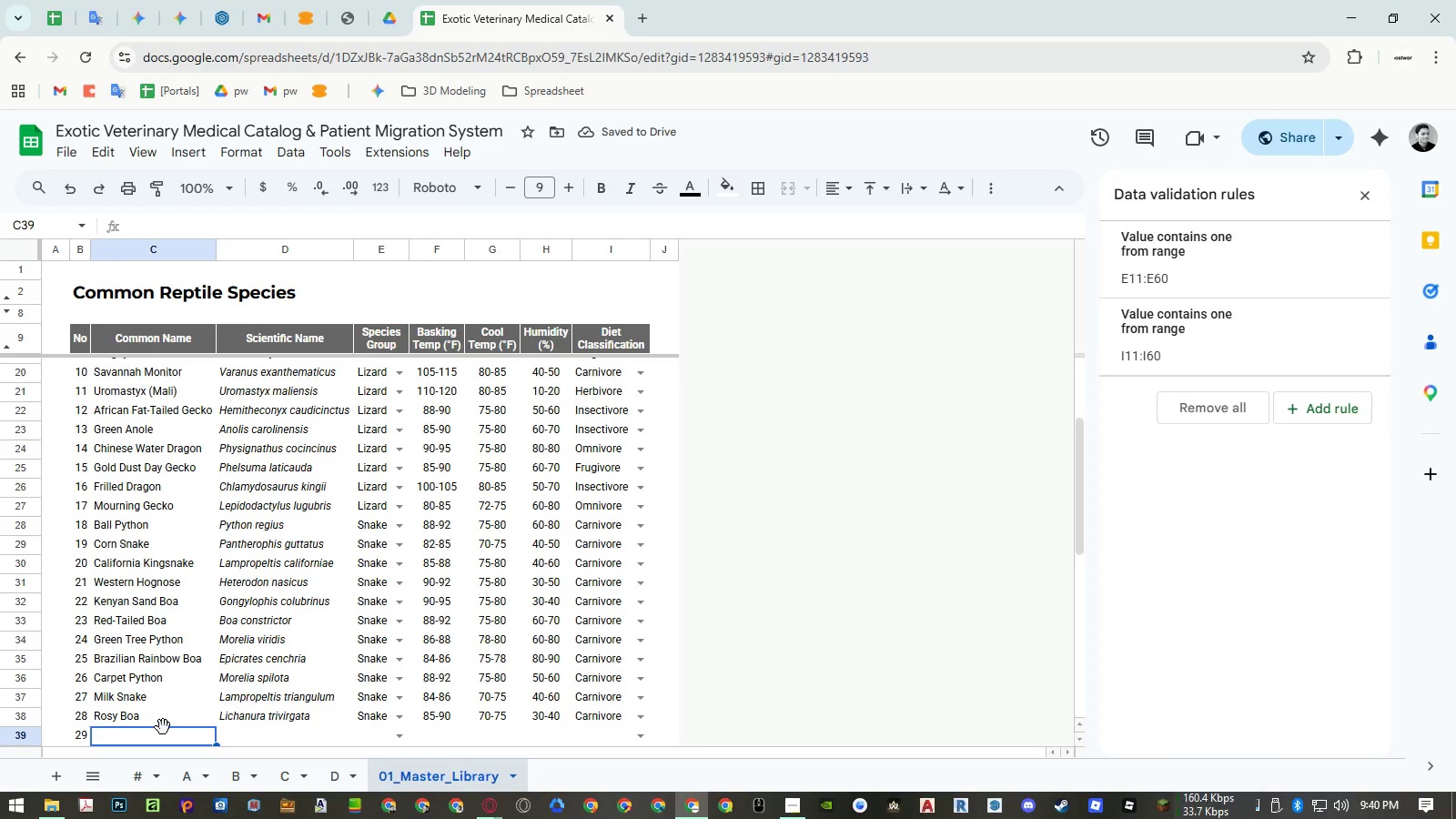 
type(Children's Python)
 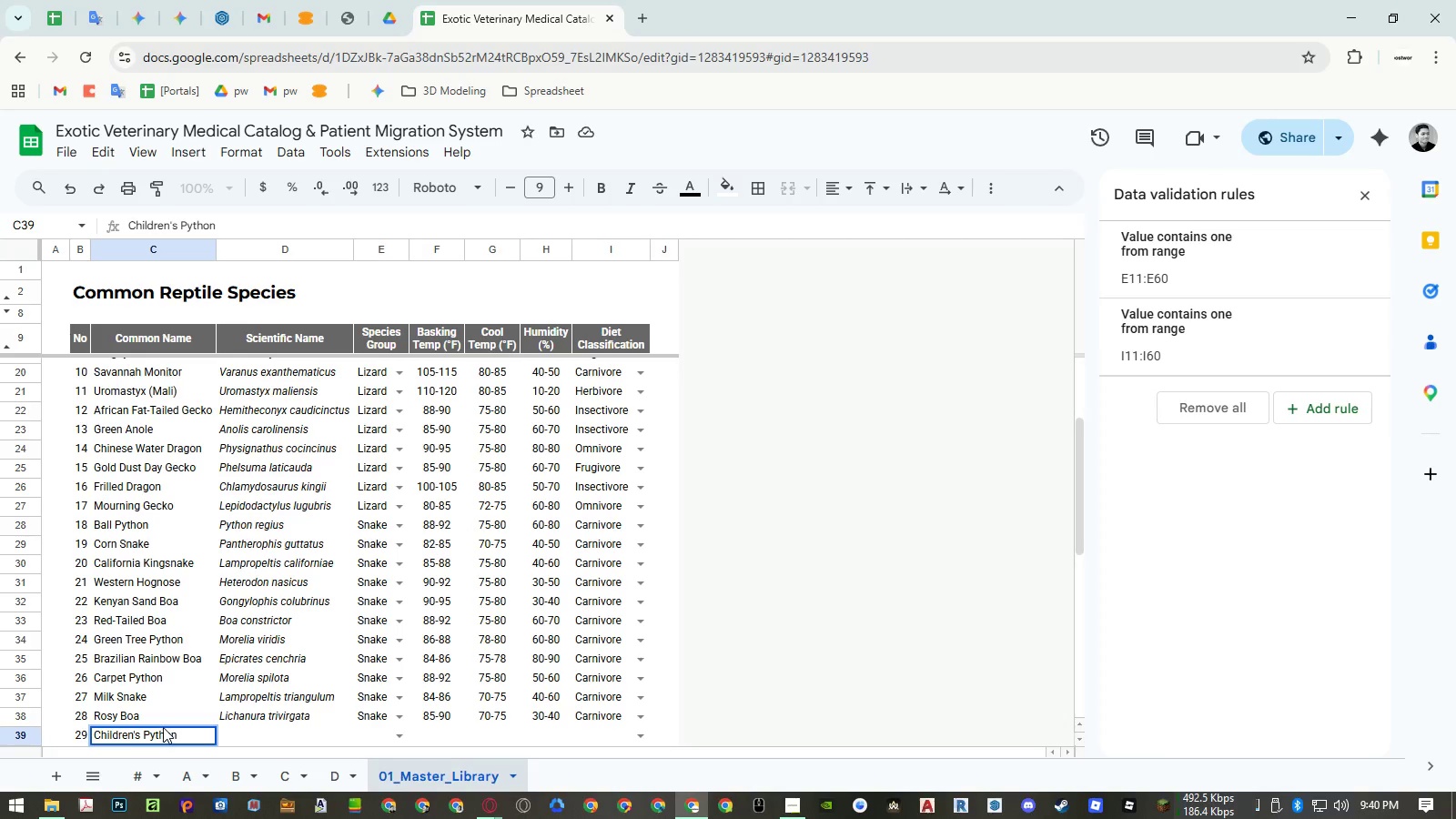 
key(ArrowRight)
 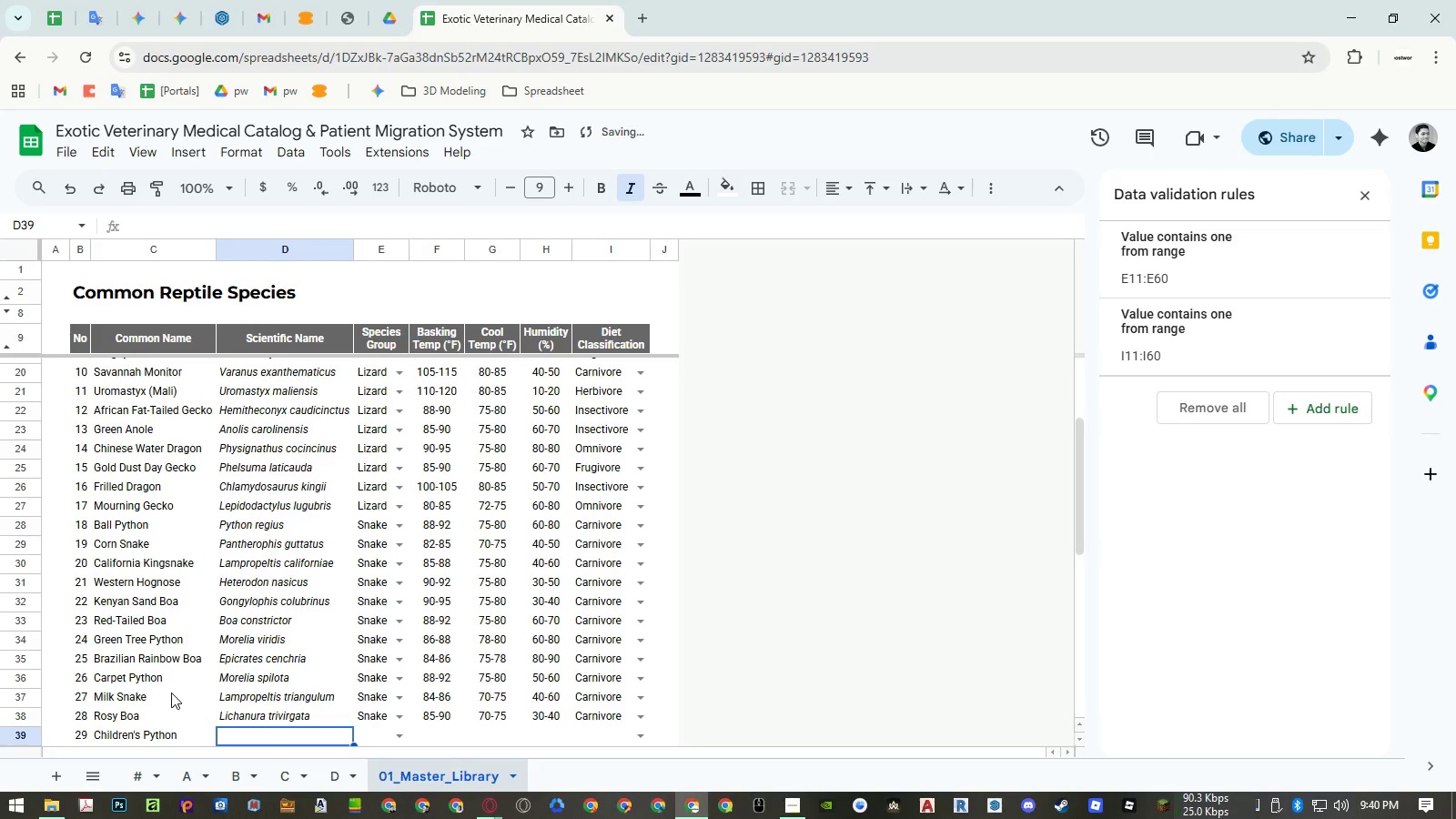 
key(ArrowDown)
 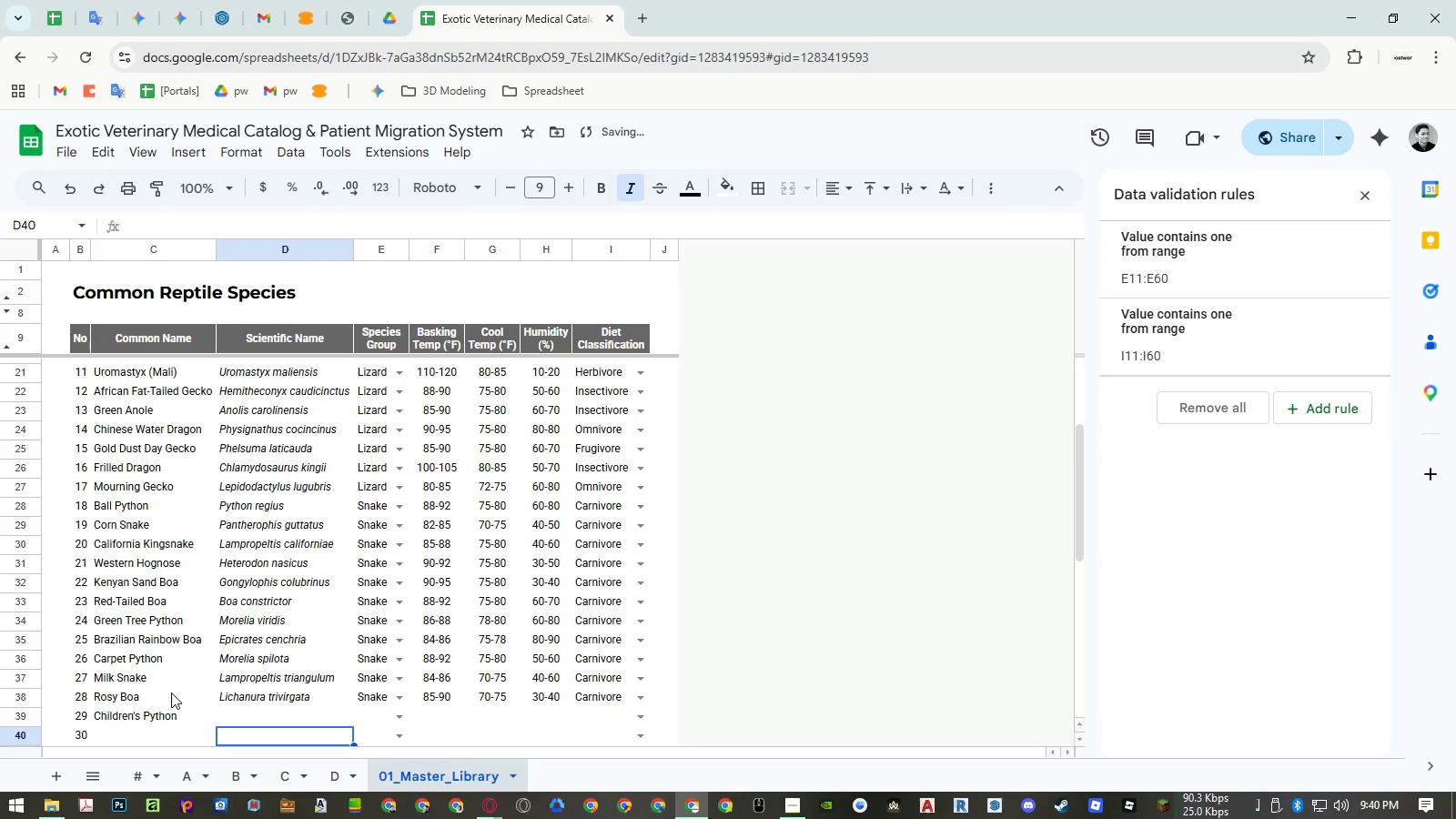 
key(ArrowUp)
 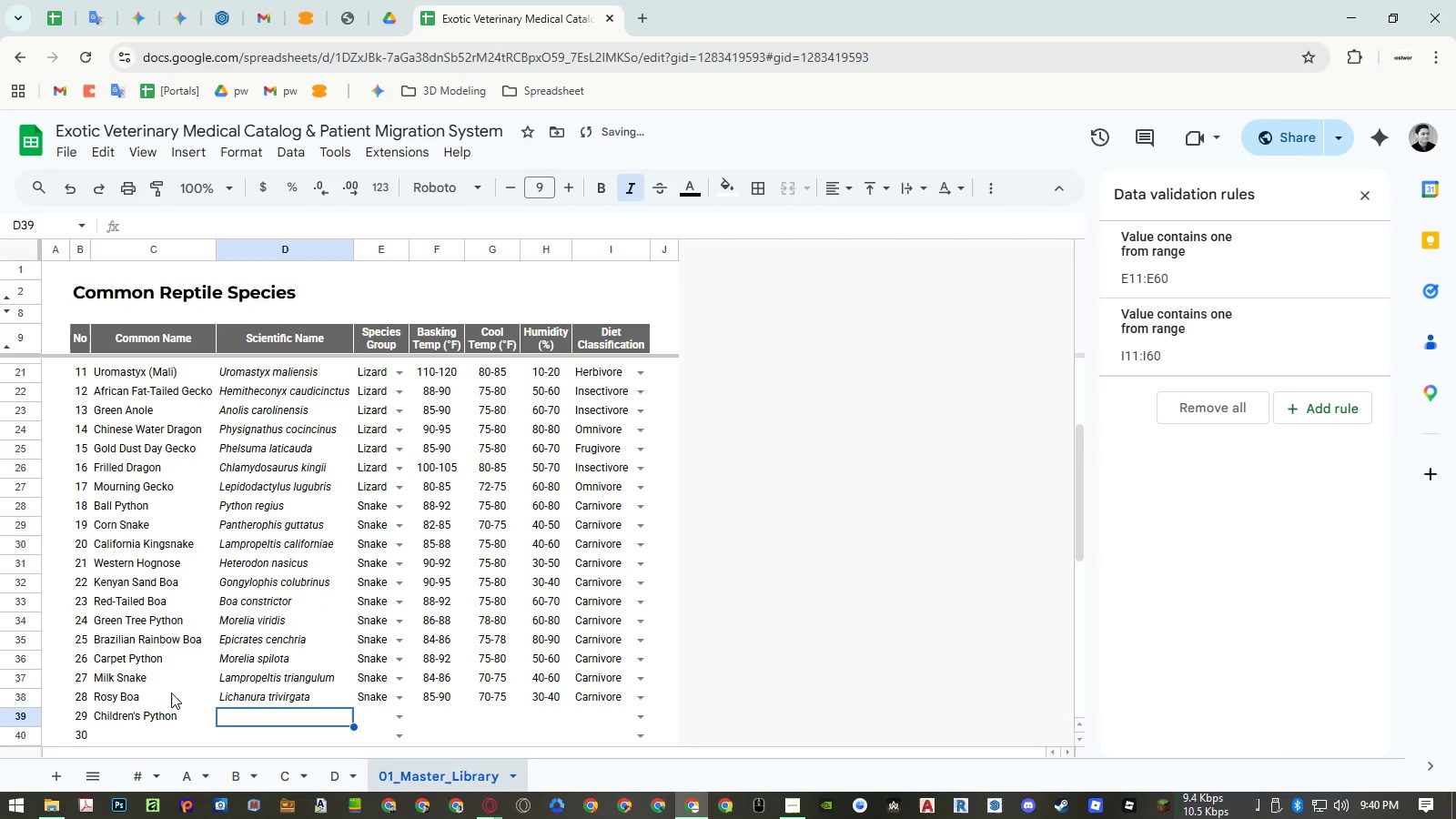 
type(Antaresia)
 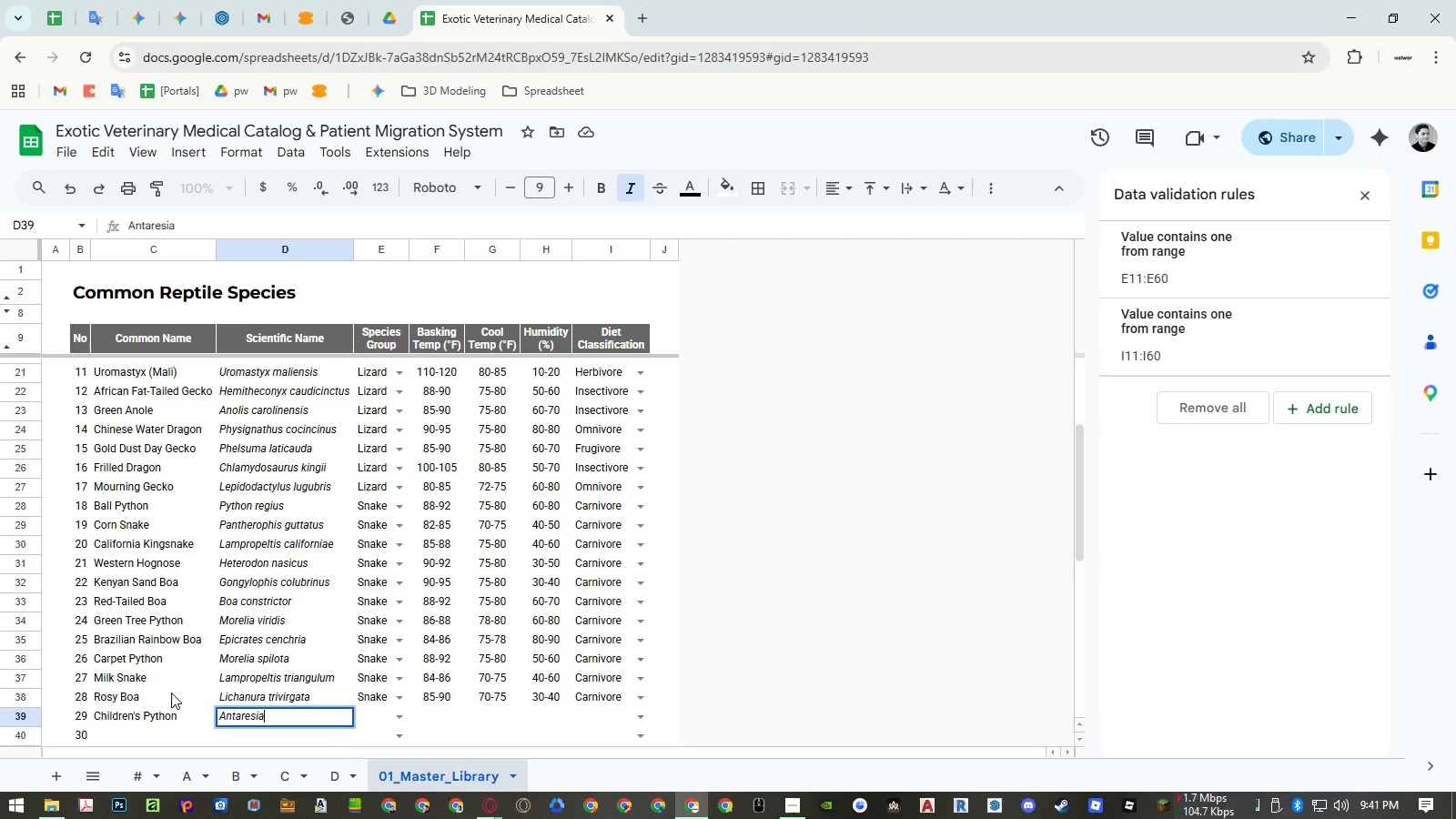 
type( childreni)
 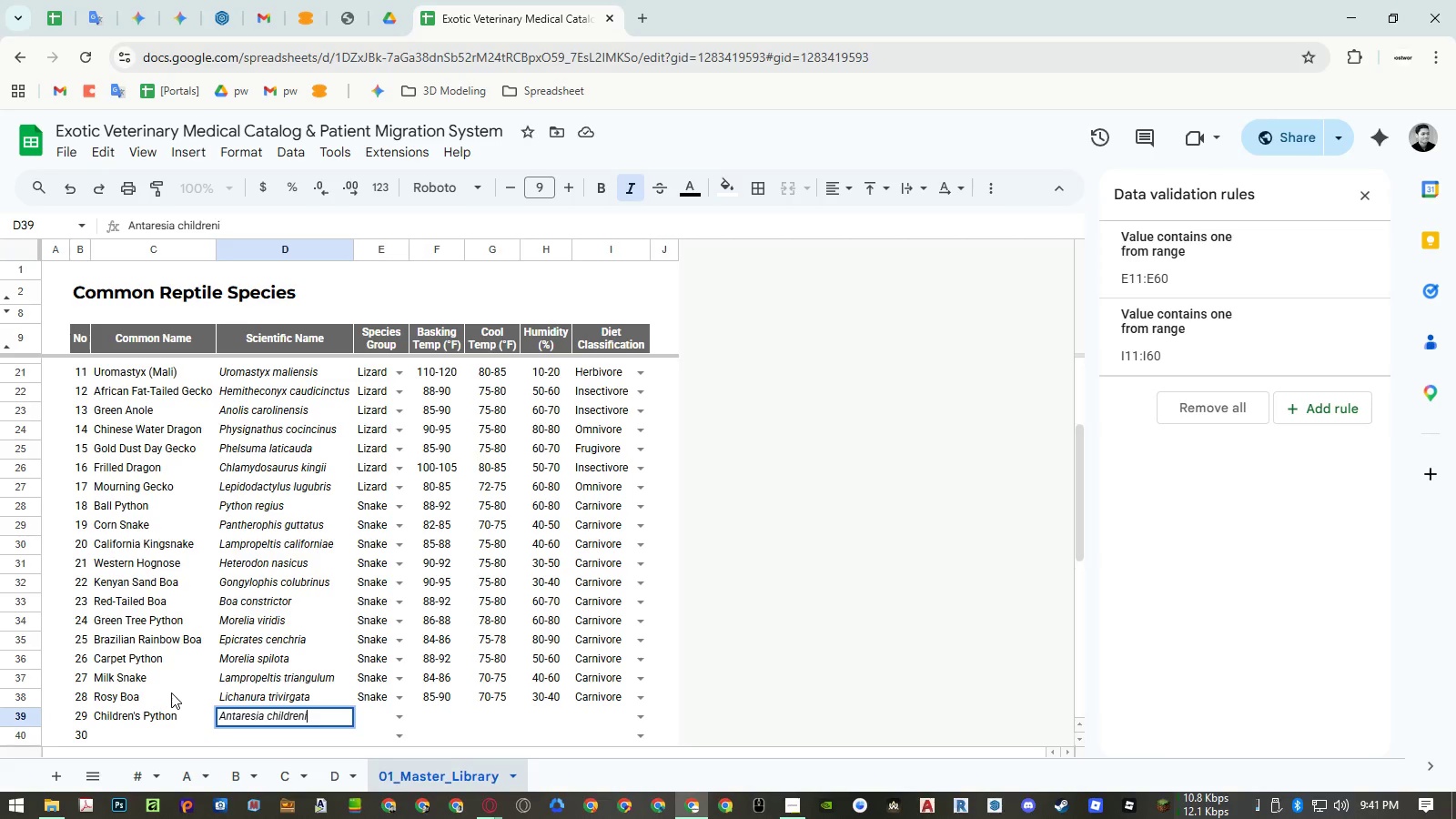 
key(Enter)
 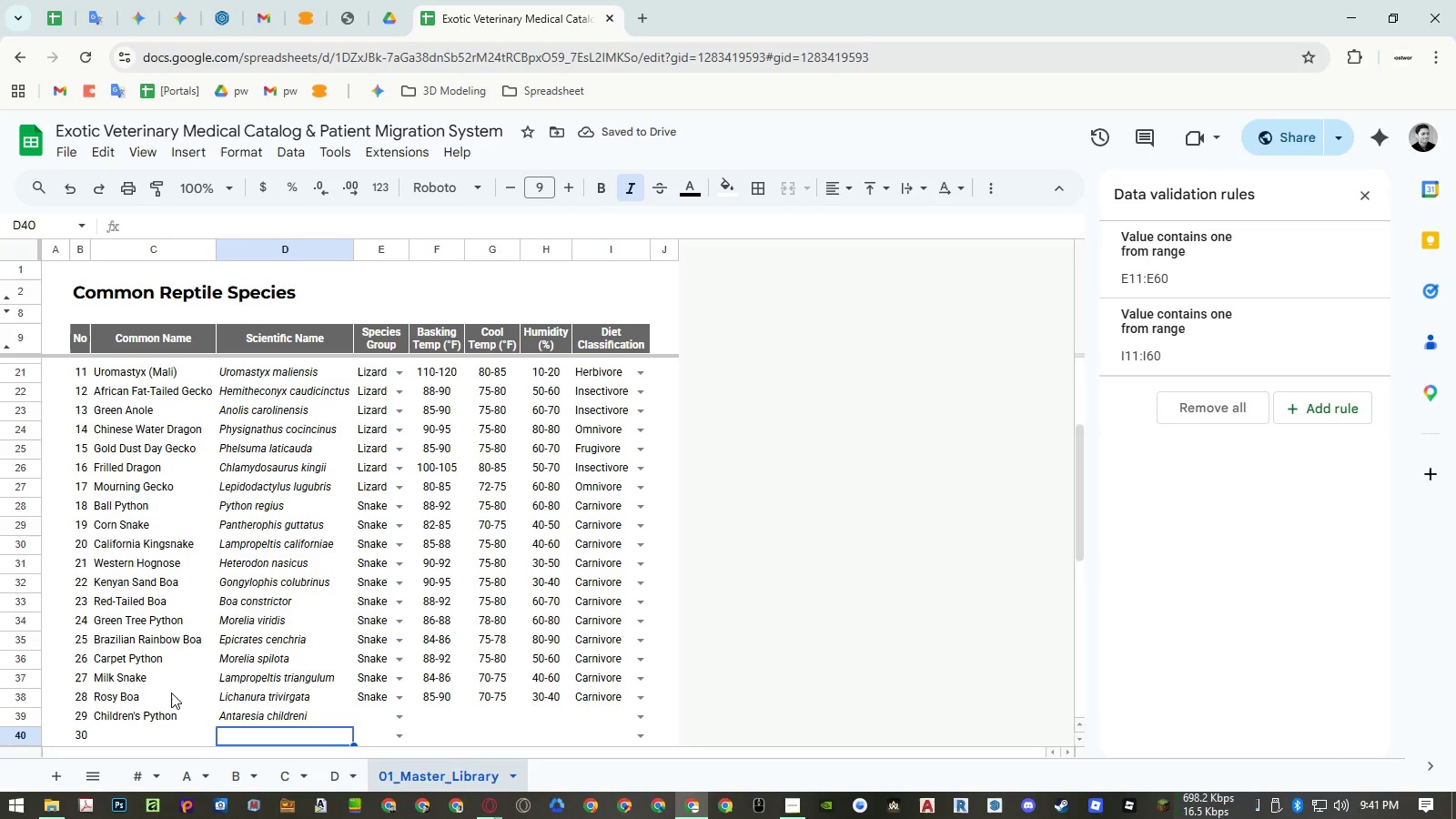 
wait(5.12)
 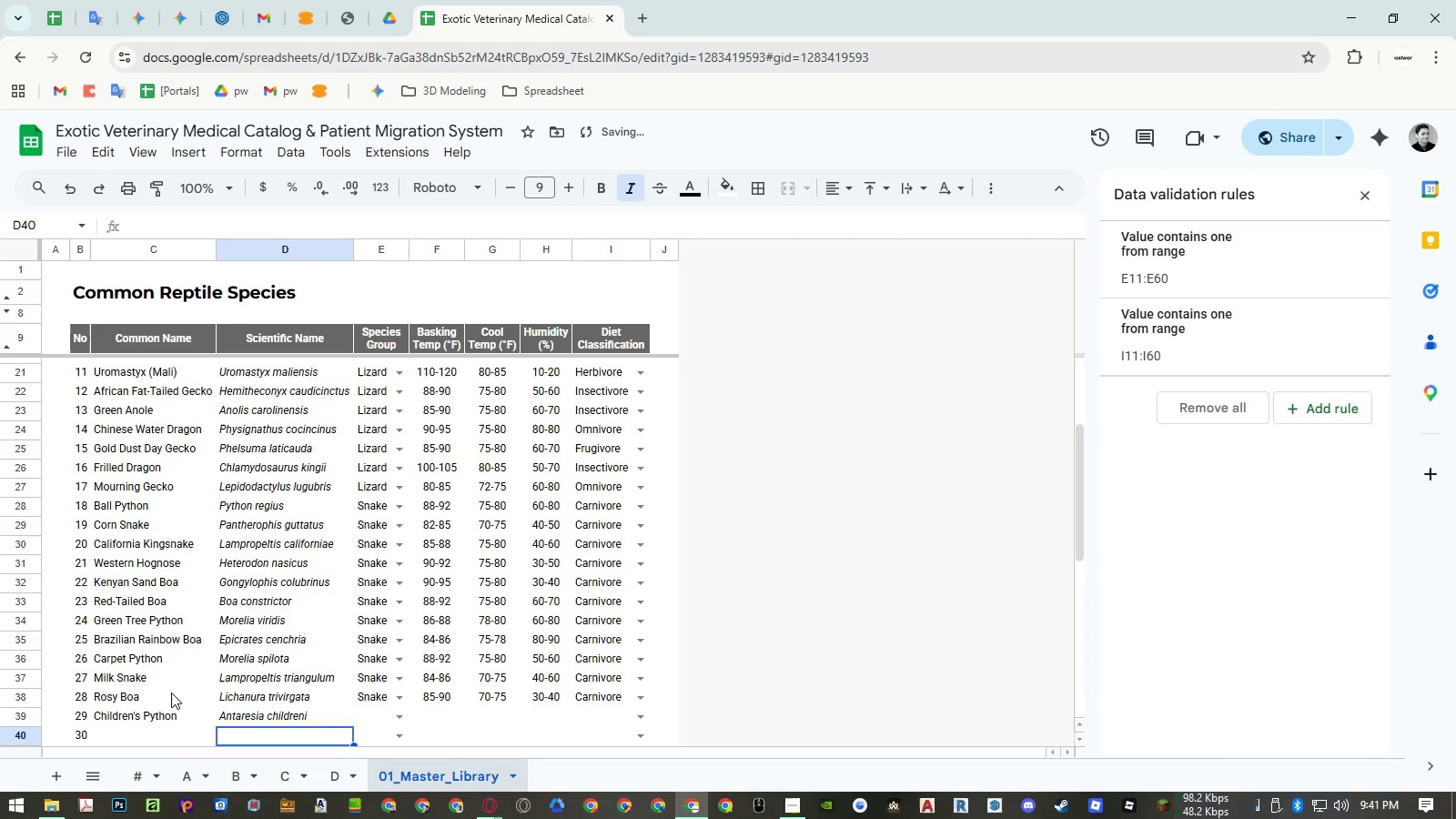 
key(ArrowUp)
 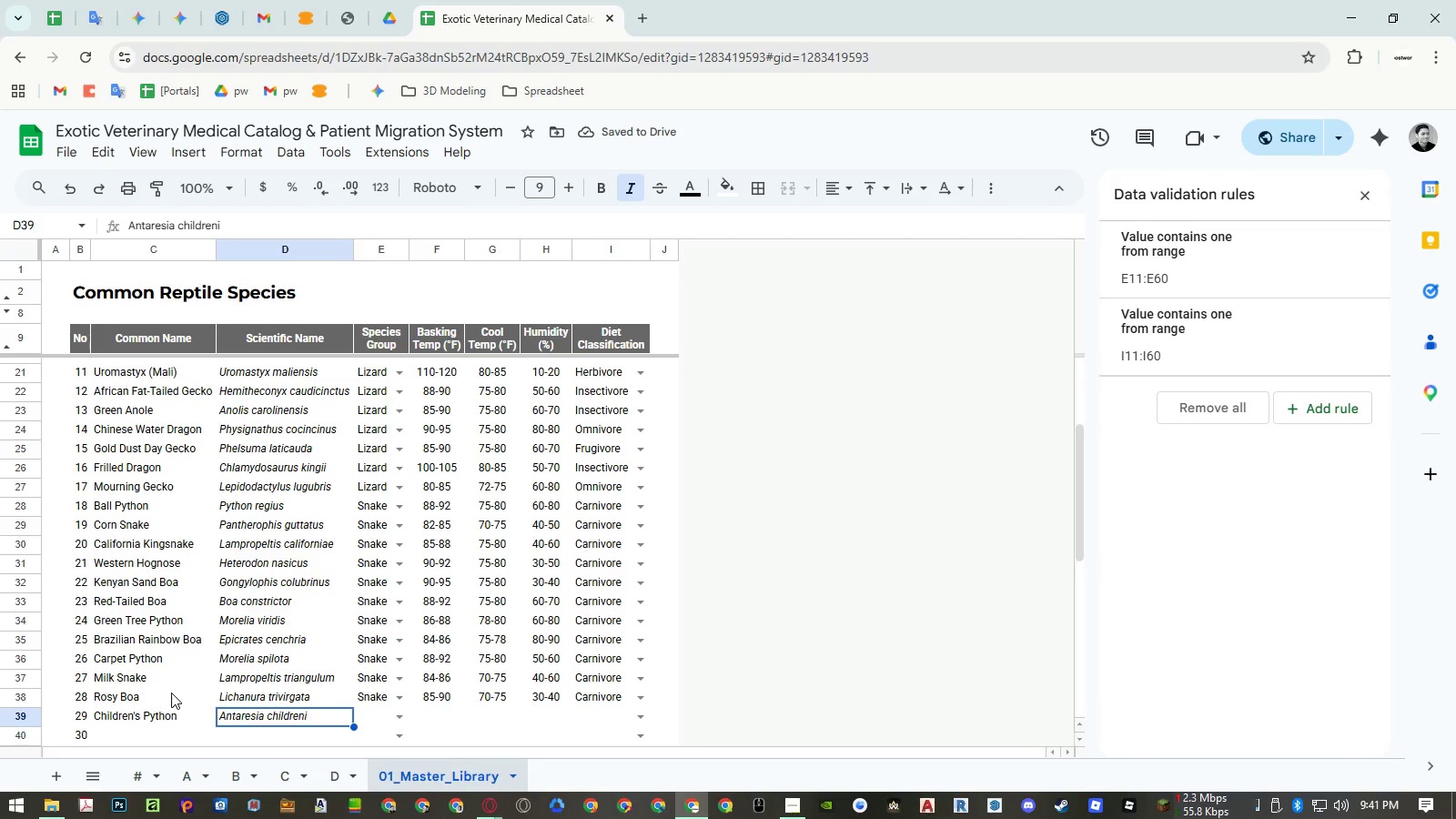 
key(ArrowRight)
 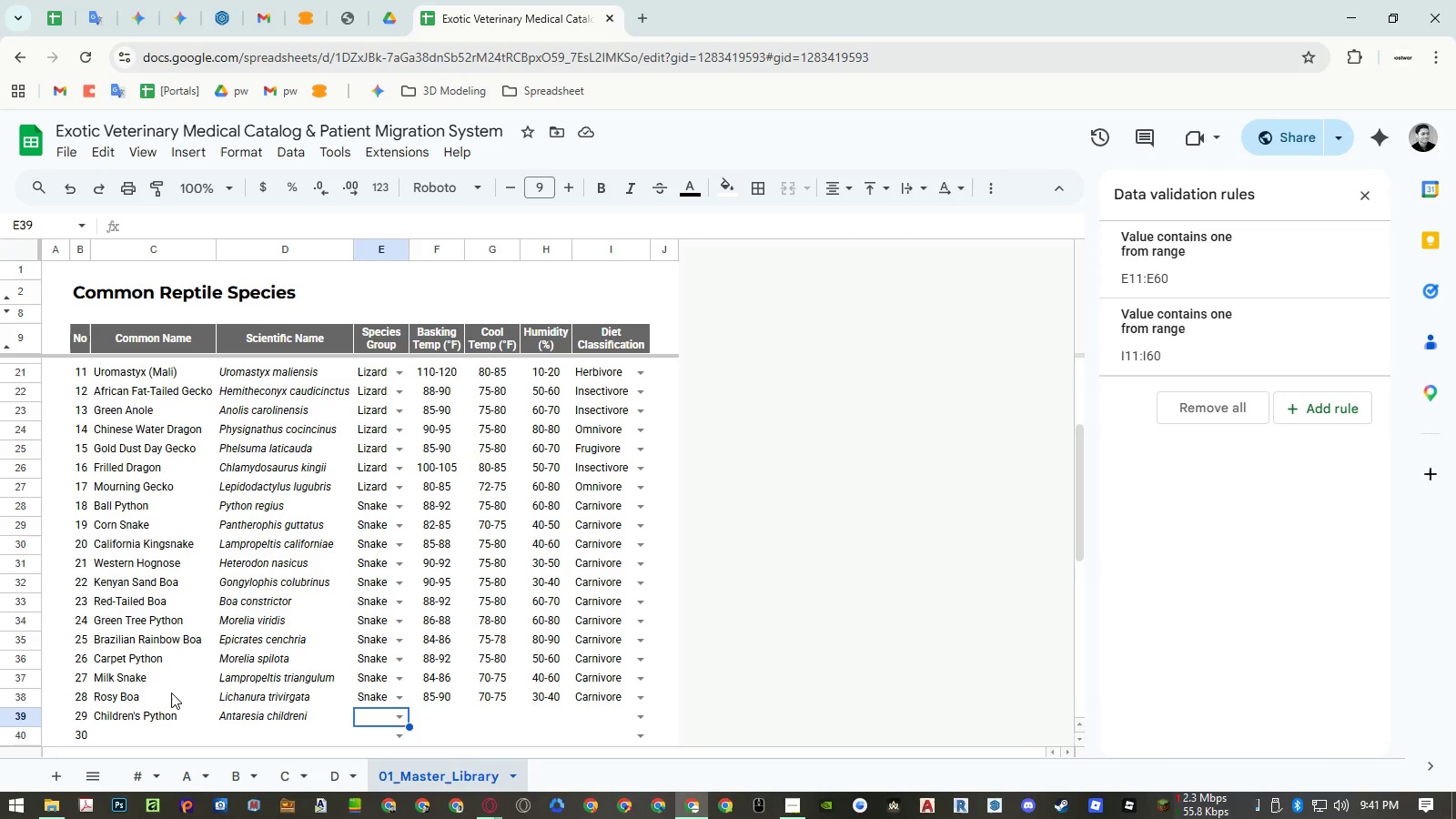 
type(sna)
 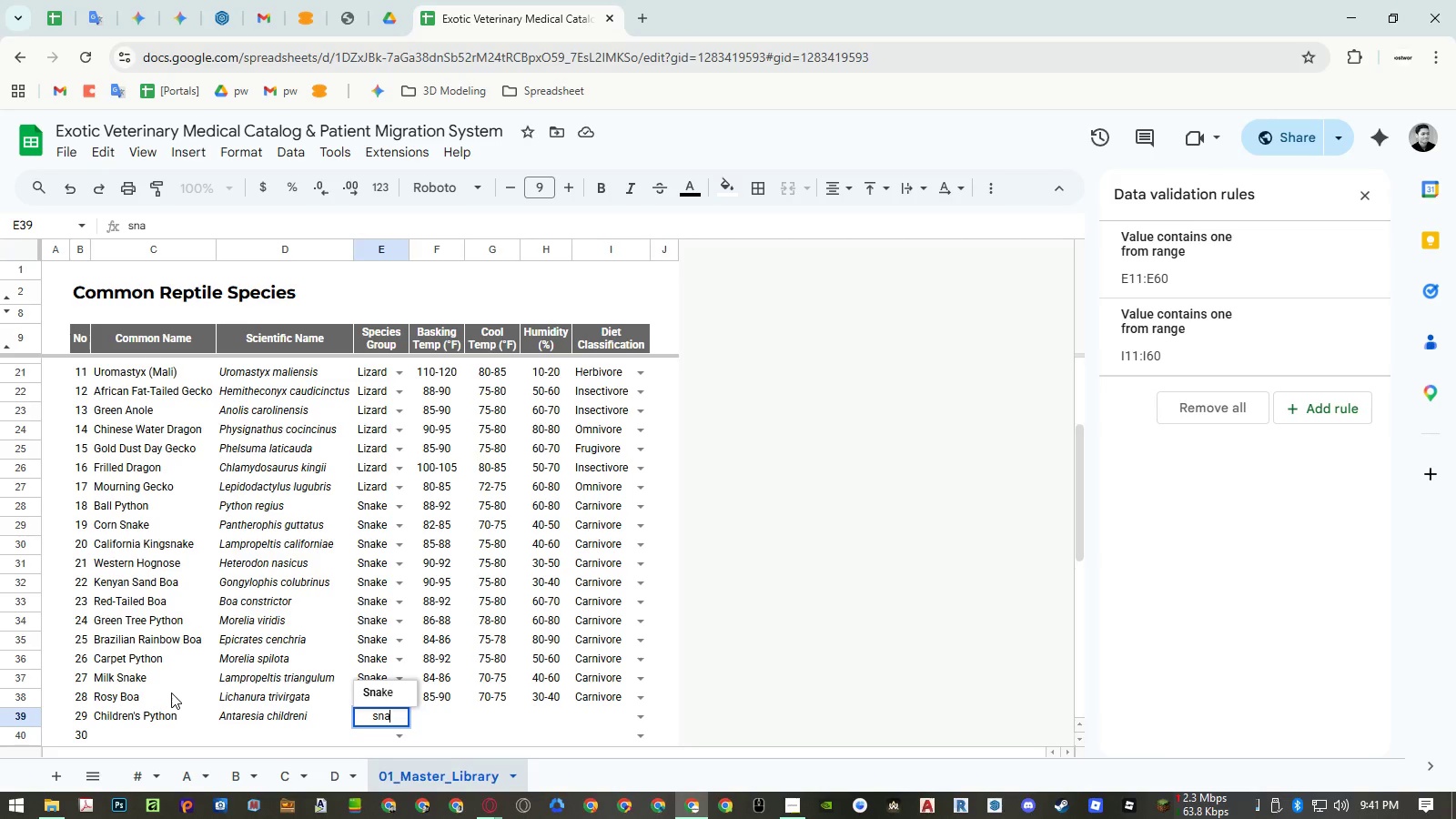 
key(ArrowDown)
 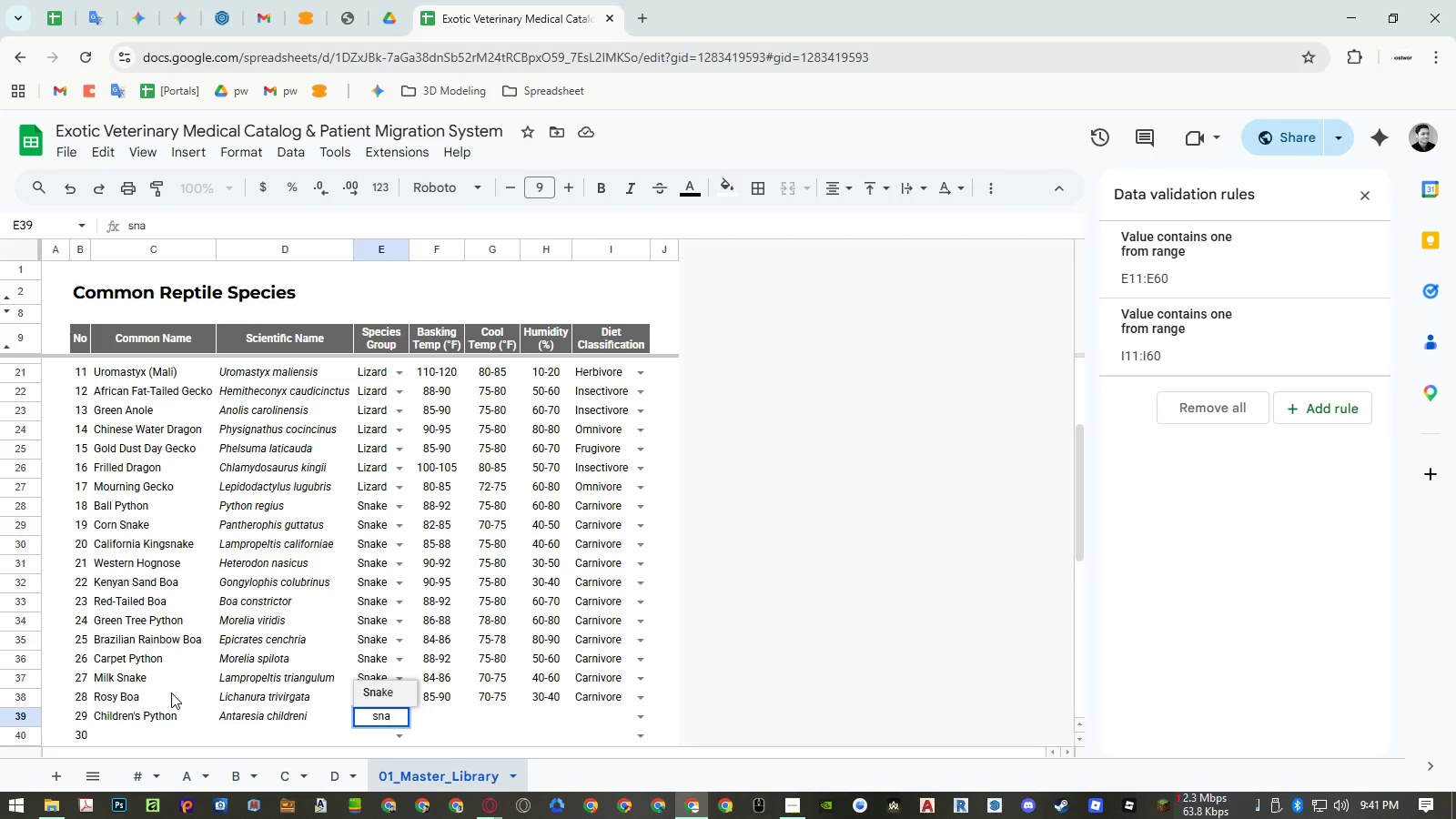 
key(Enter)
 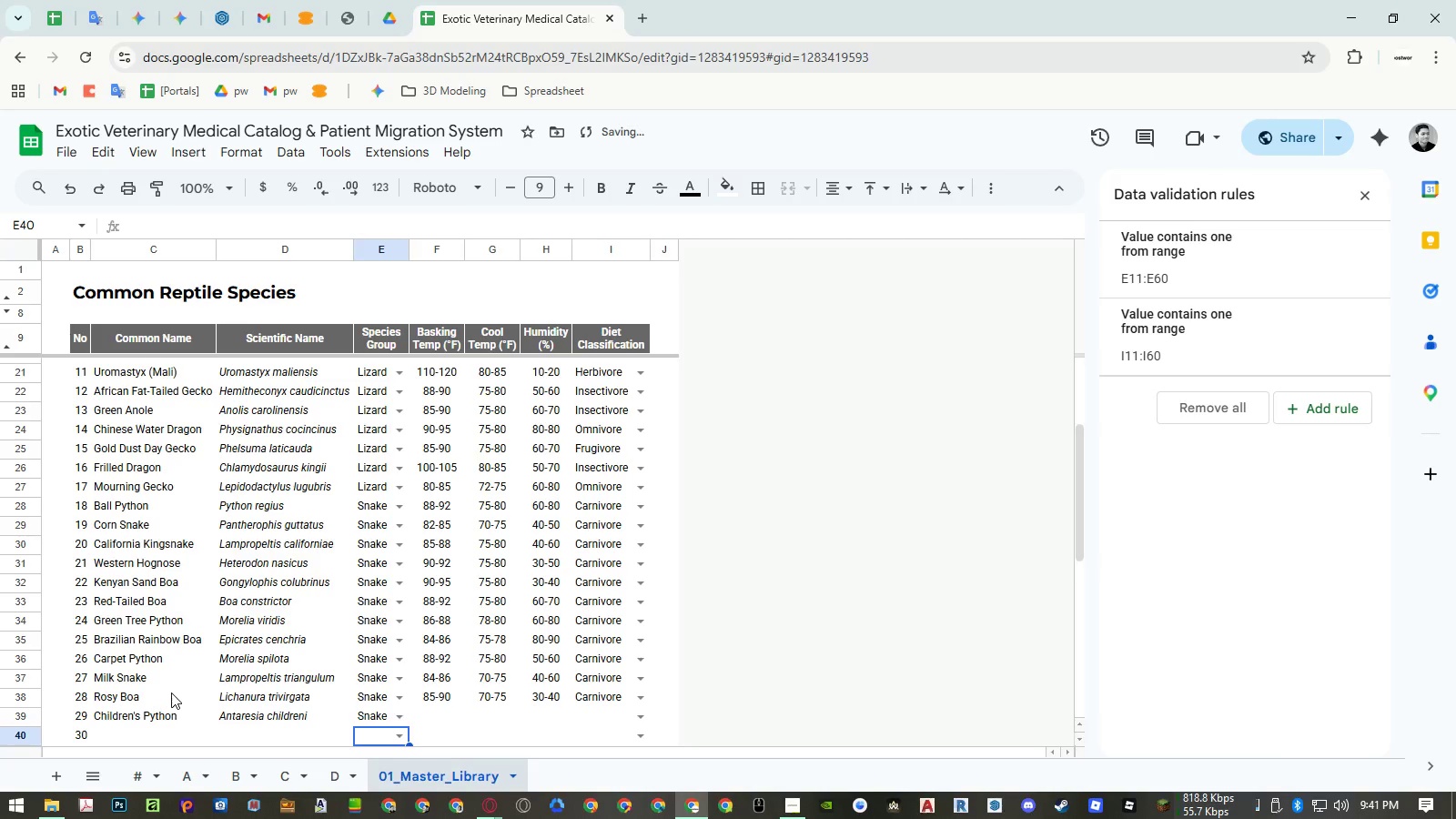 
key(ArrowUp)
 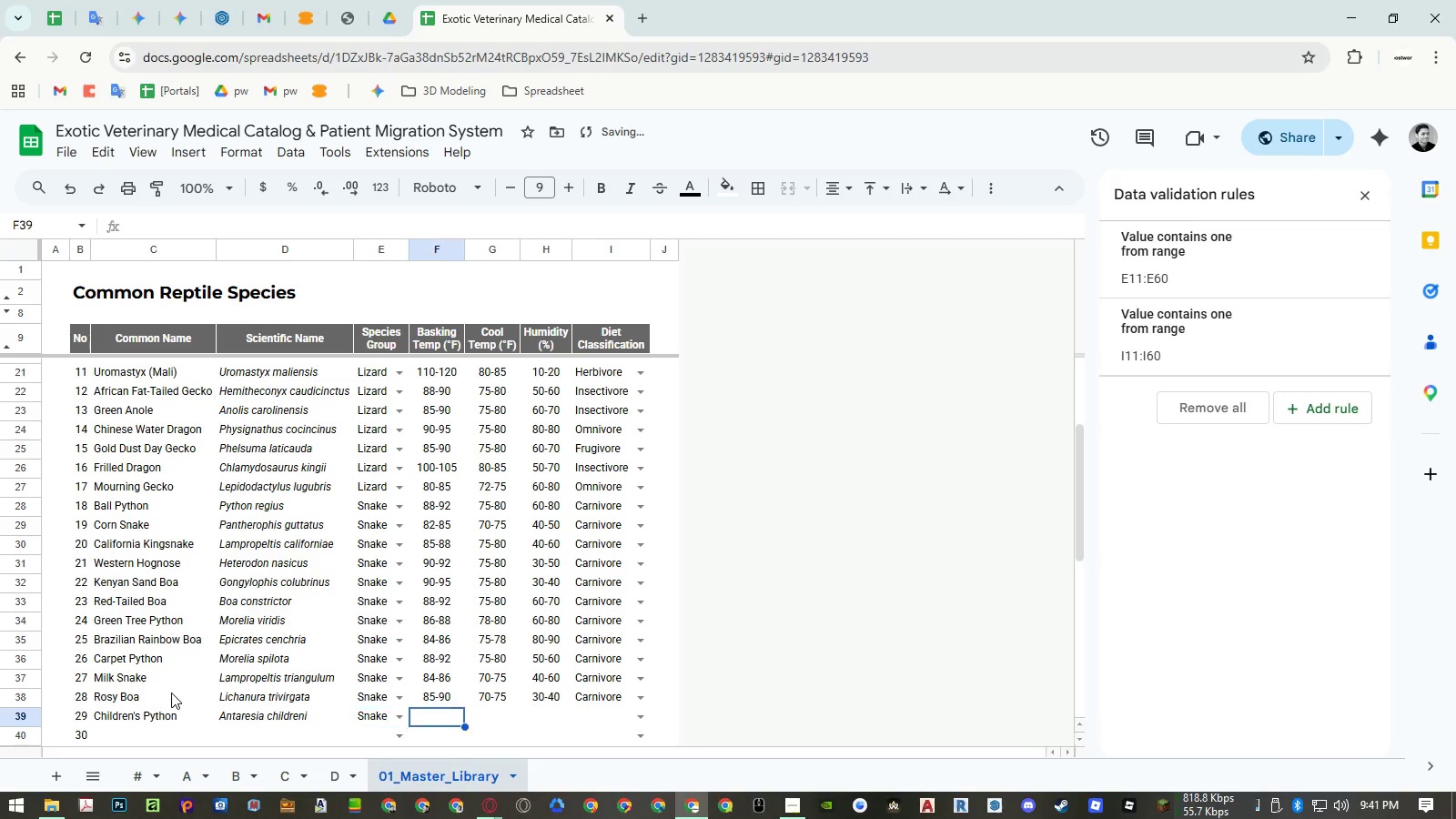 
key(ArrowRight)
 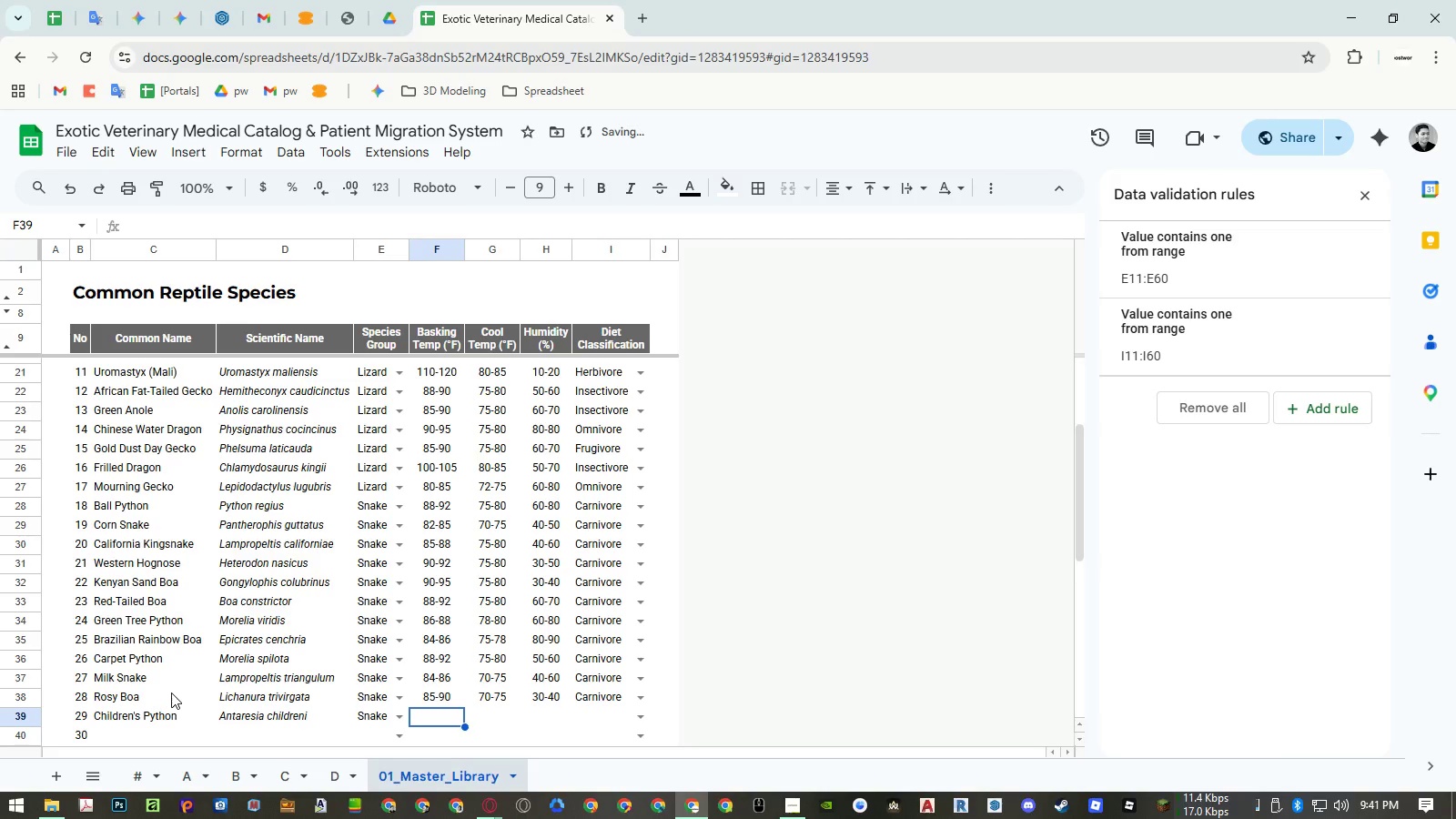 
key(Numpad8)
 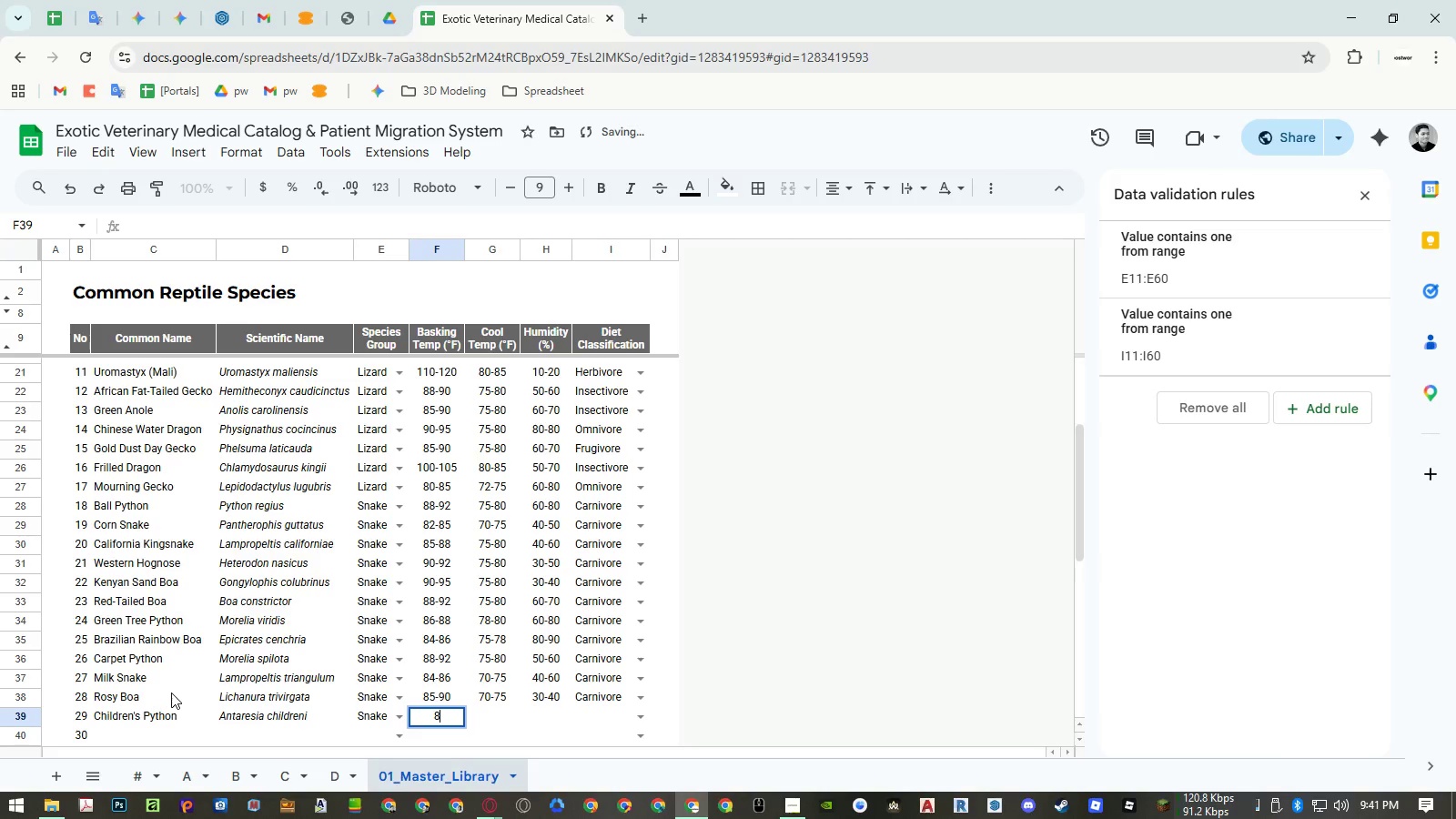 
key(Numpad8)
 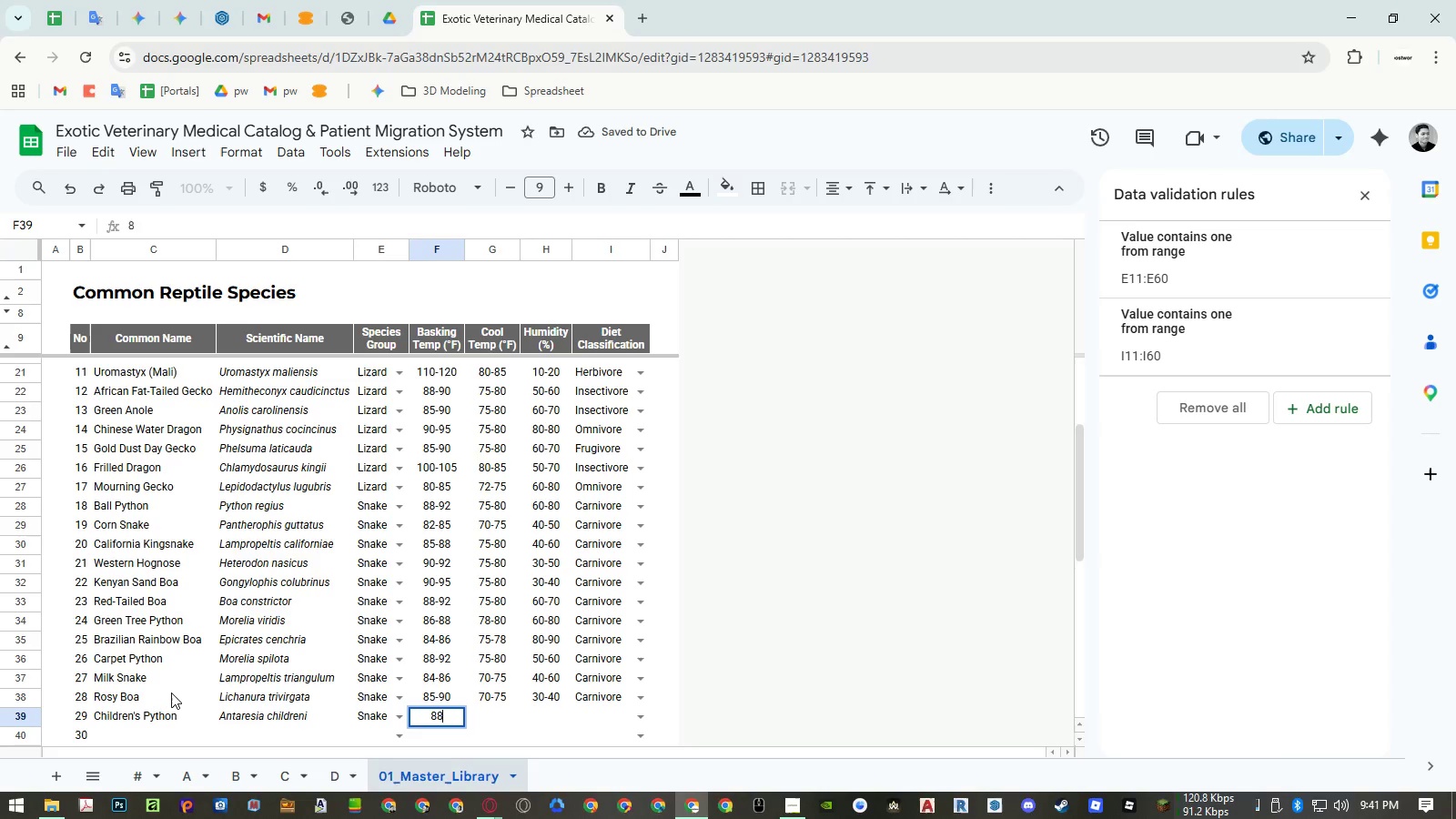 
key(NumpadSubtract)
 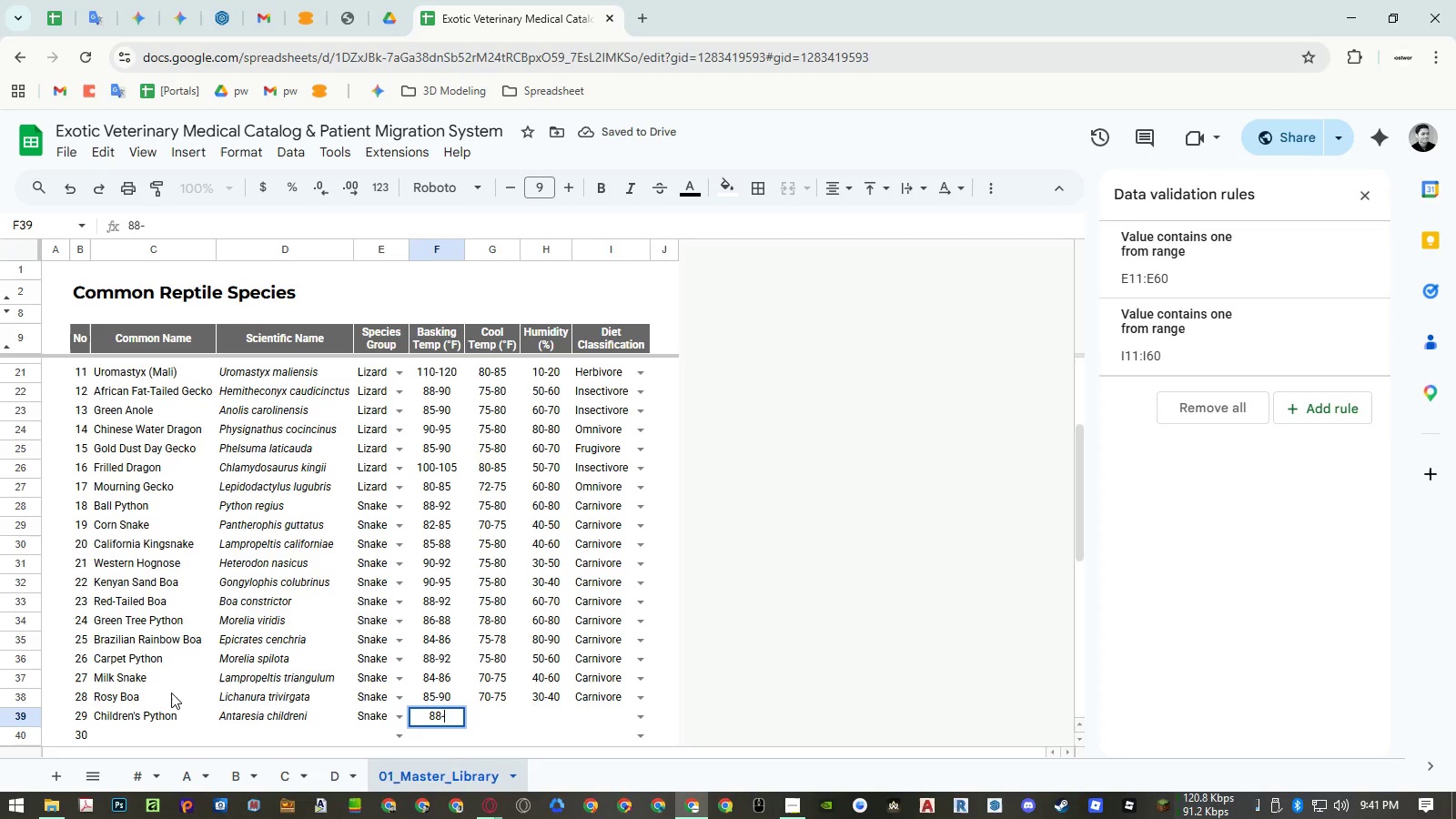 
key(Numpad9)
 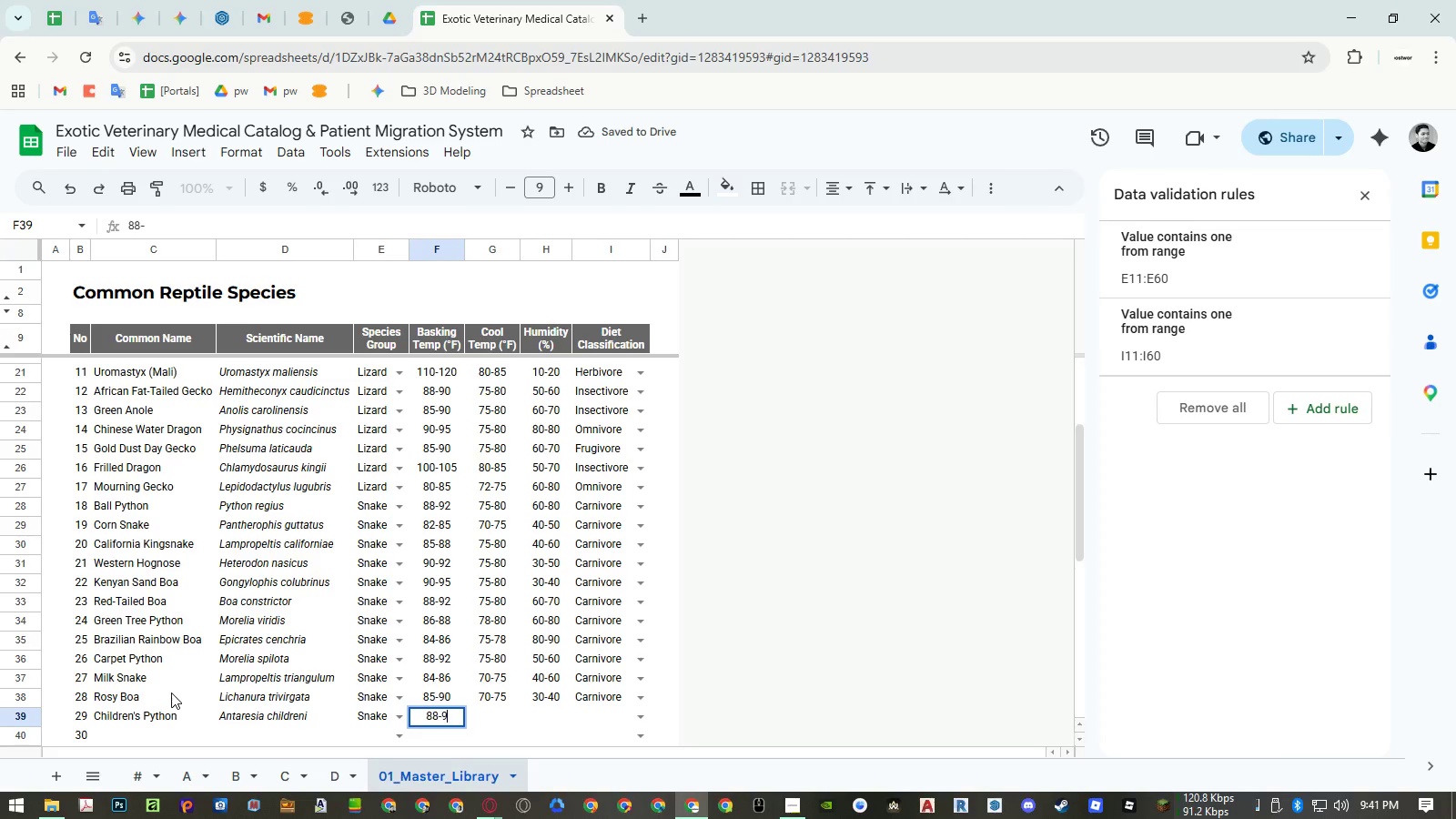 
key(Numpad0)
 